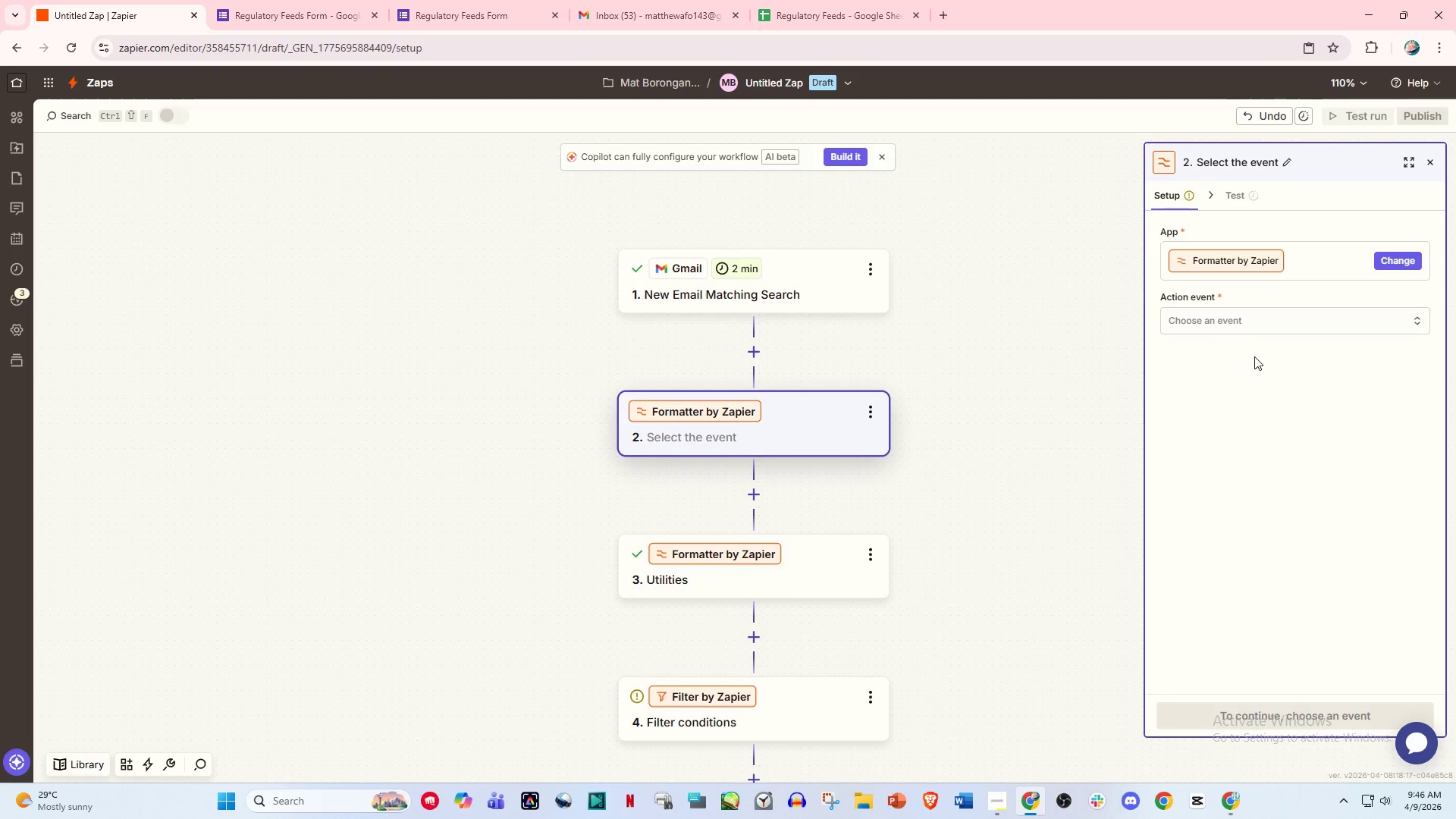 
left_click([1239, 321])
 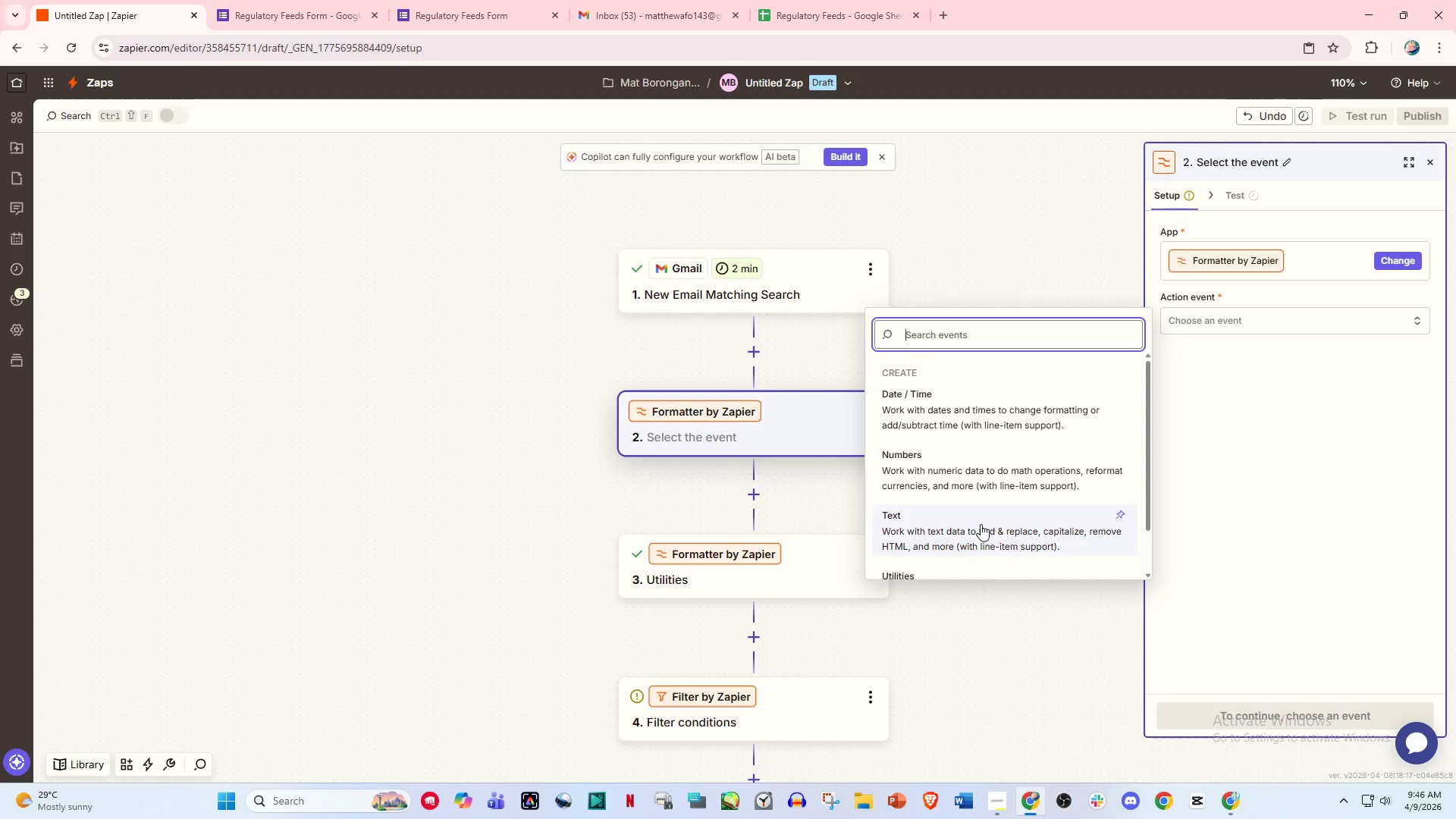 
left_click([985, 532])
 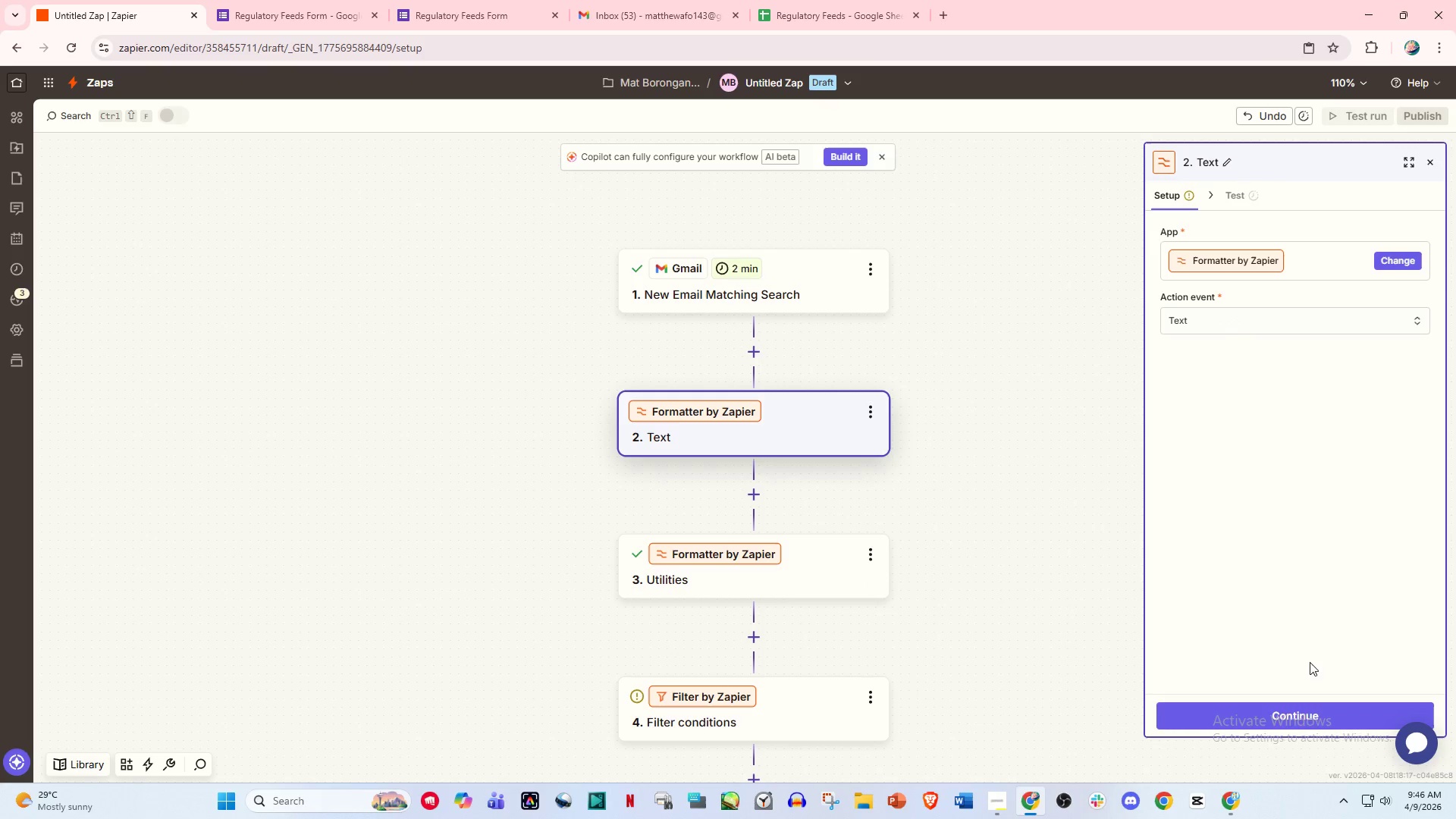 
left_click([1298, 715])
 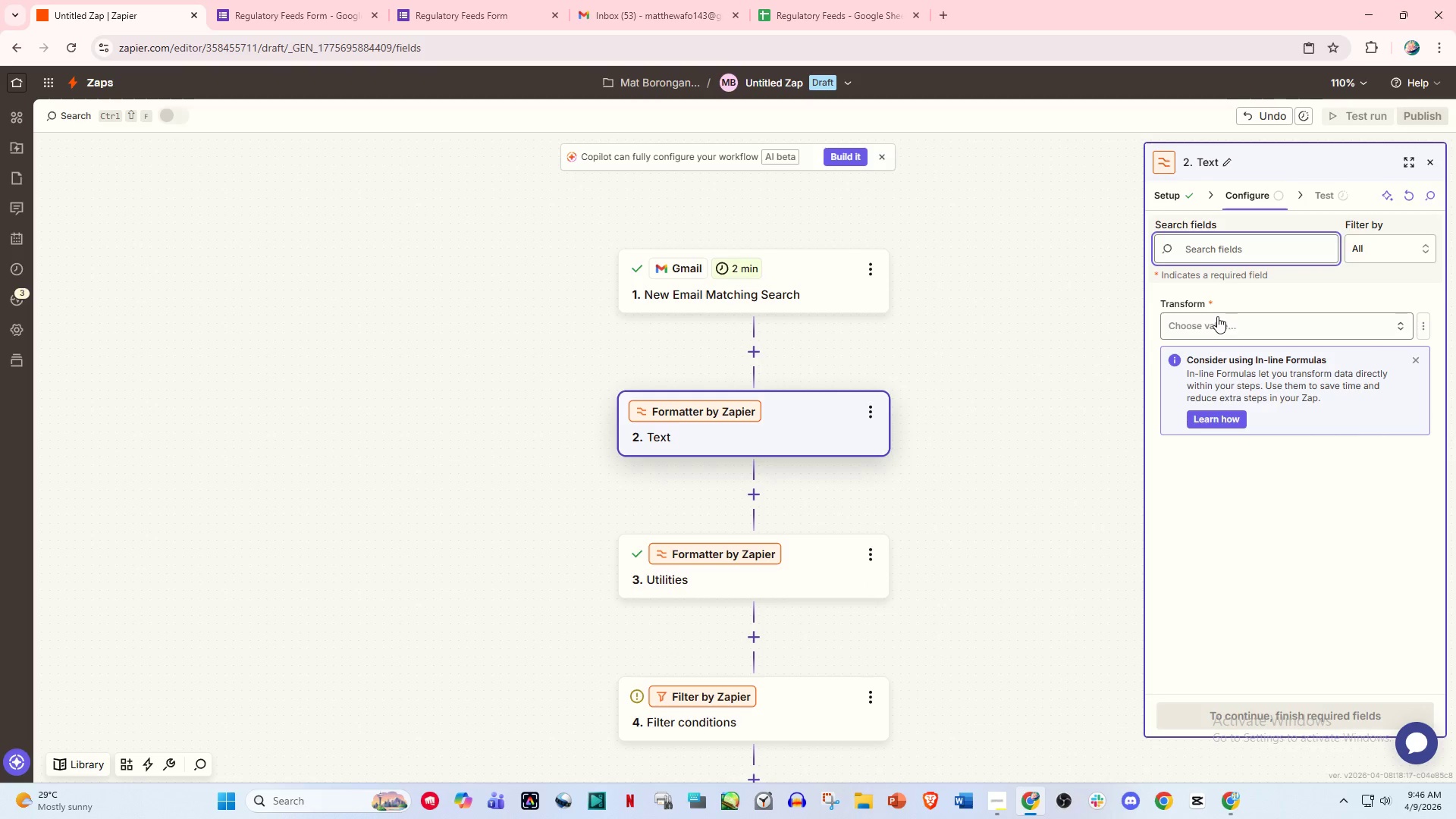 
left_click([1210, 322])
 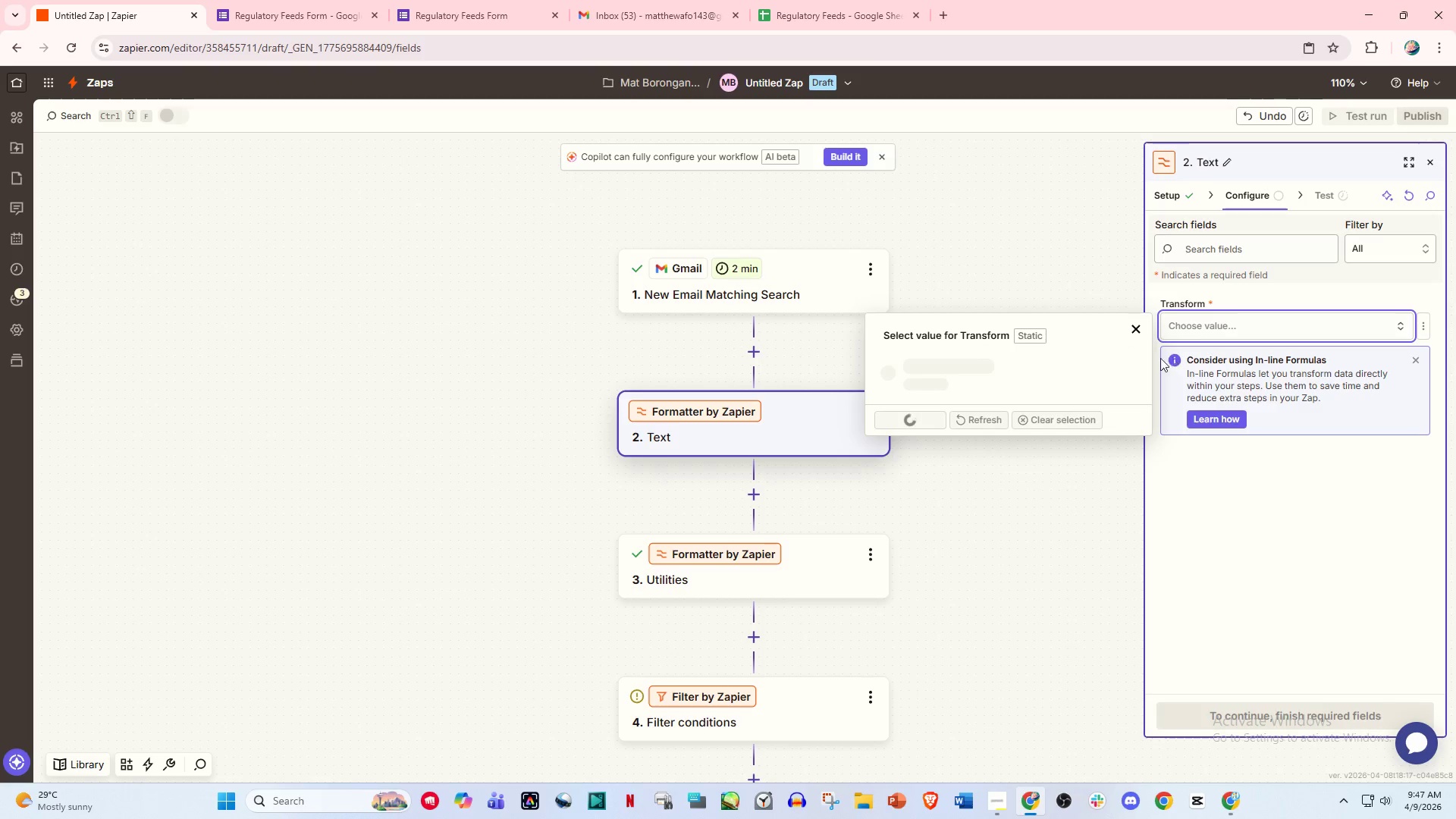 
wait(7.17)
 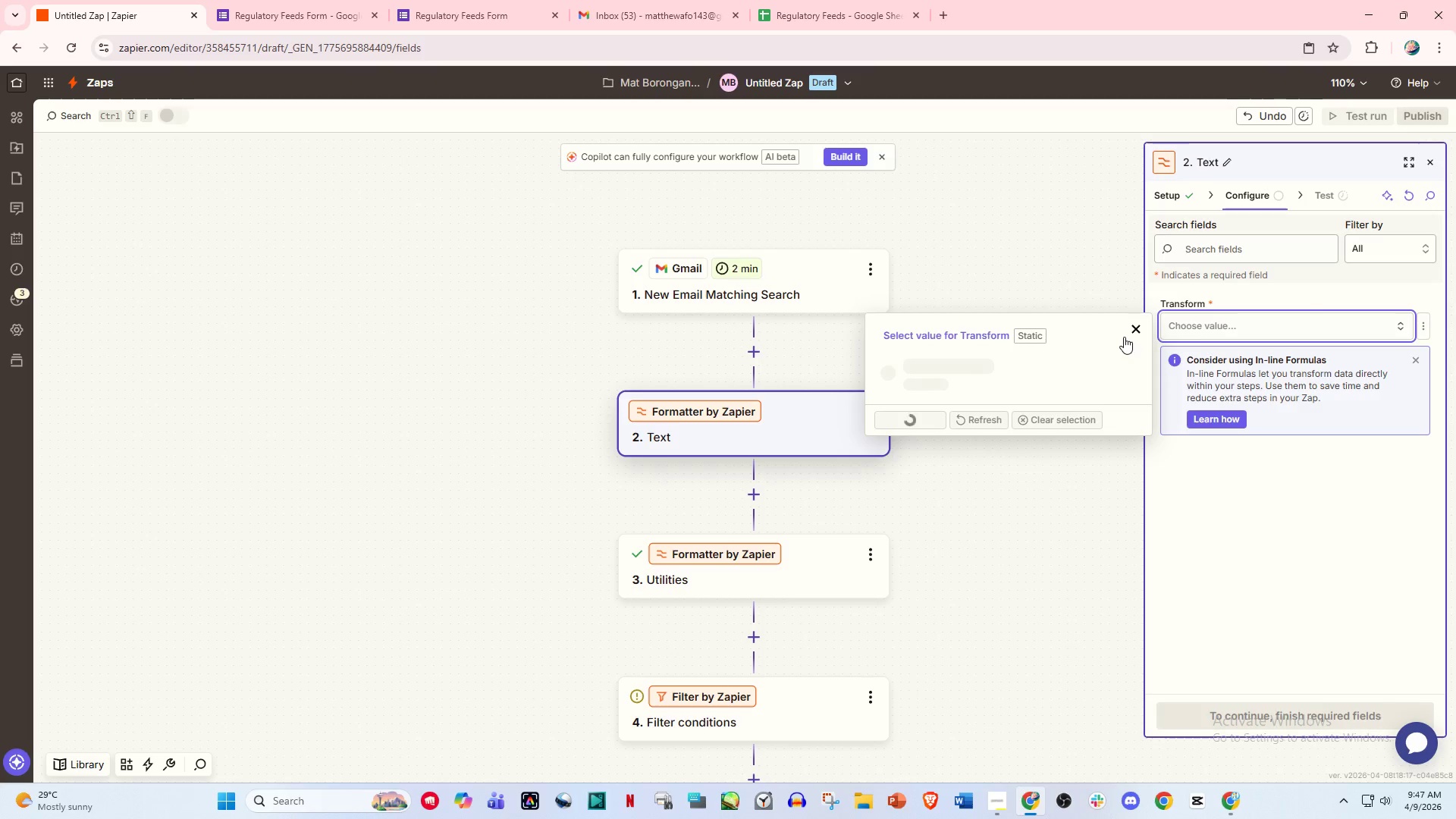 
left_click([1138, 323])
 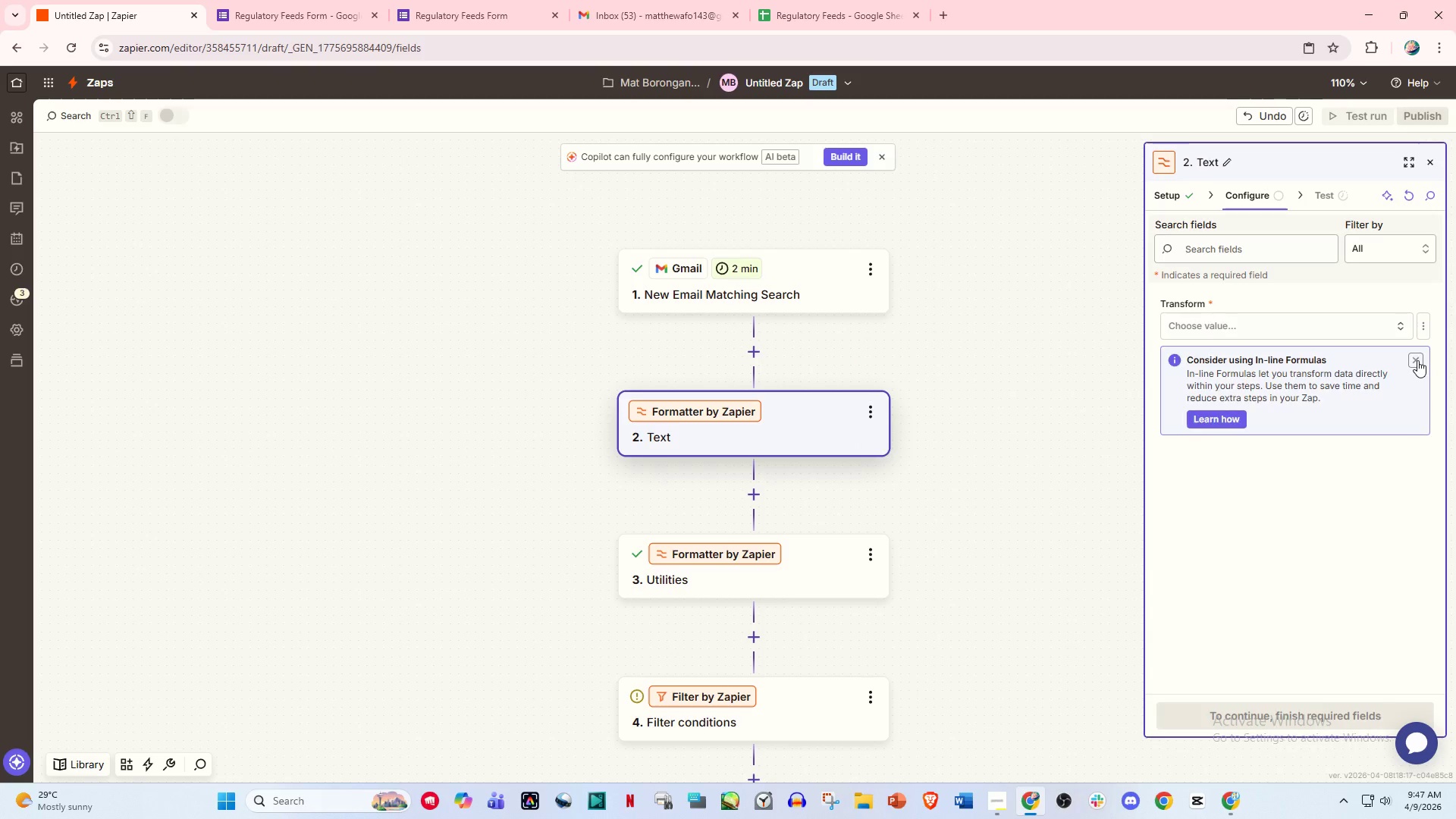 
double_click([1242, 314])
 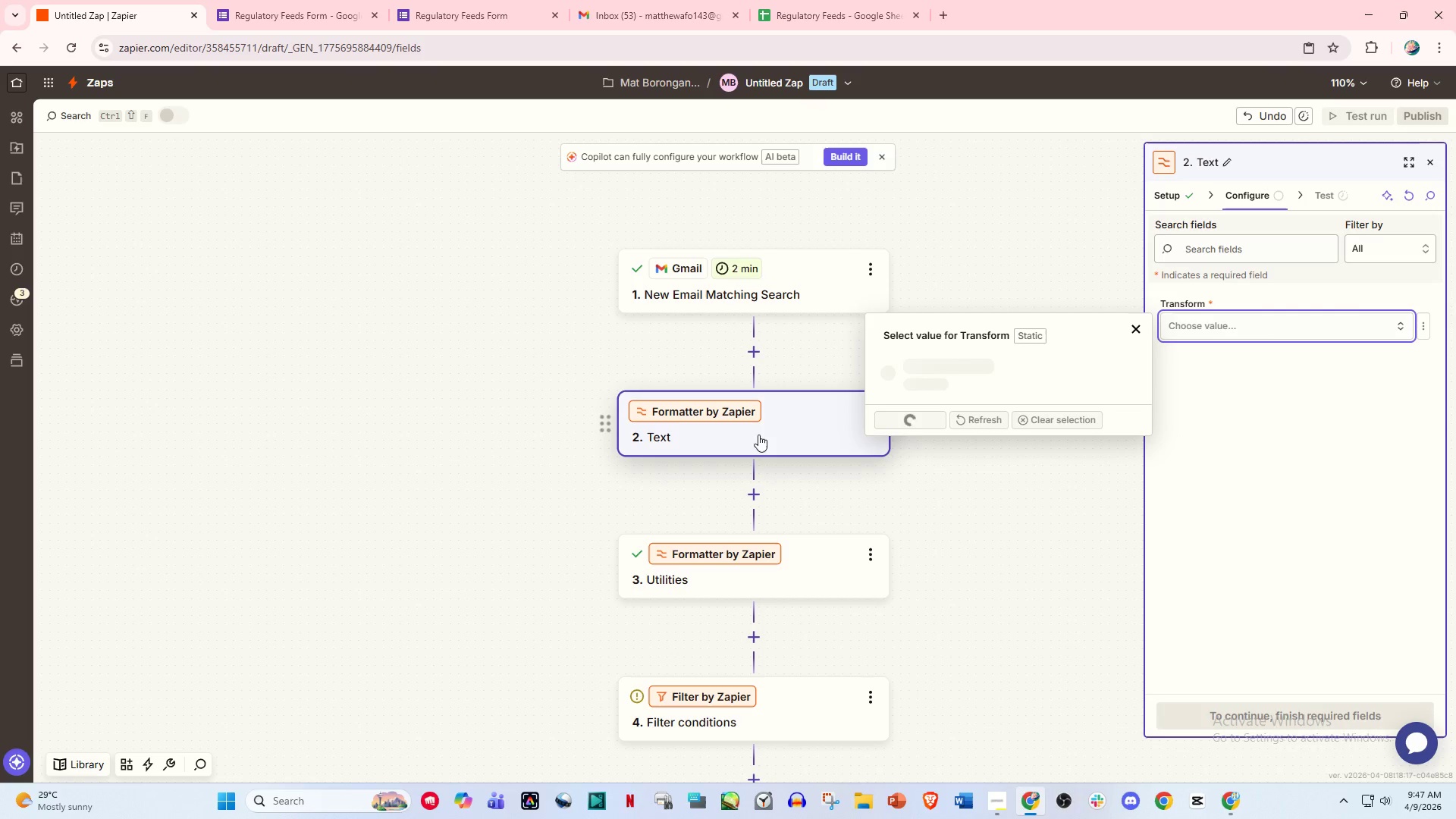 
left_click([778, 279])
 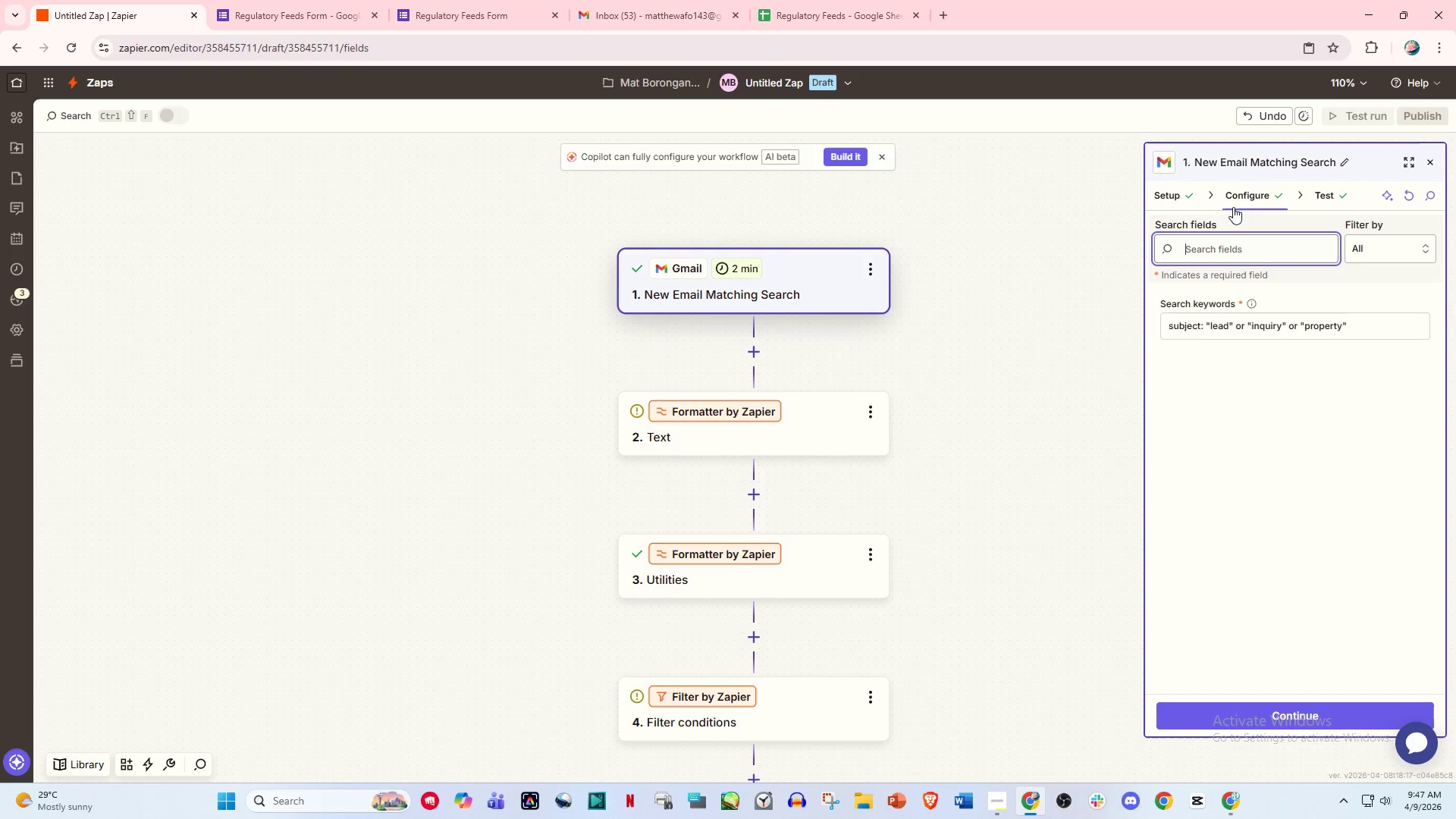 
left_click([1327, 196])
 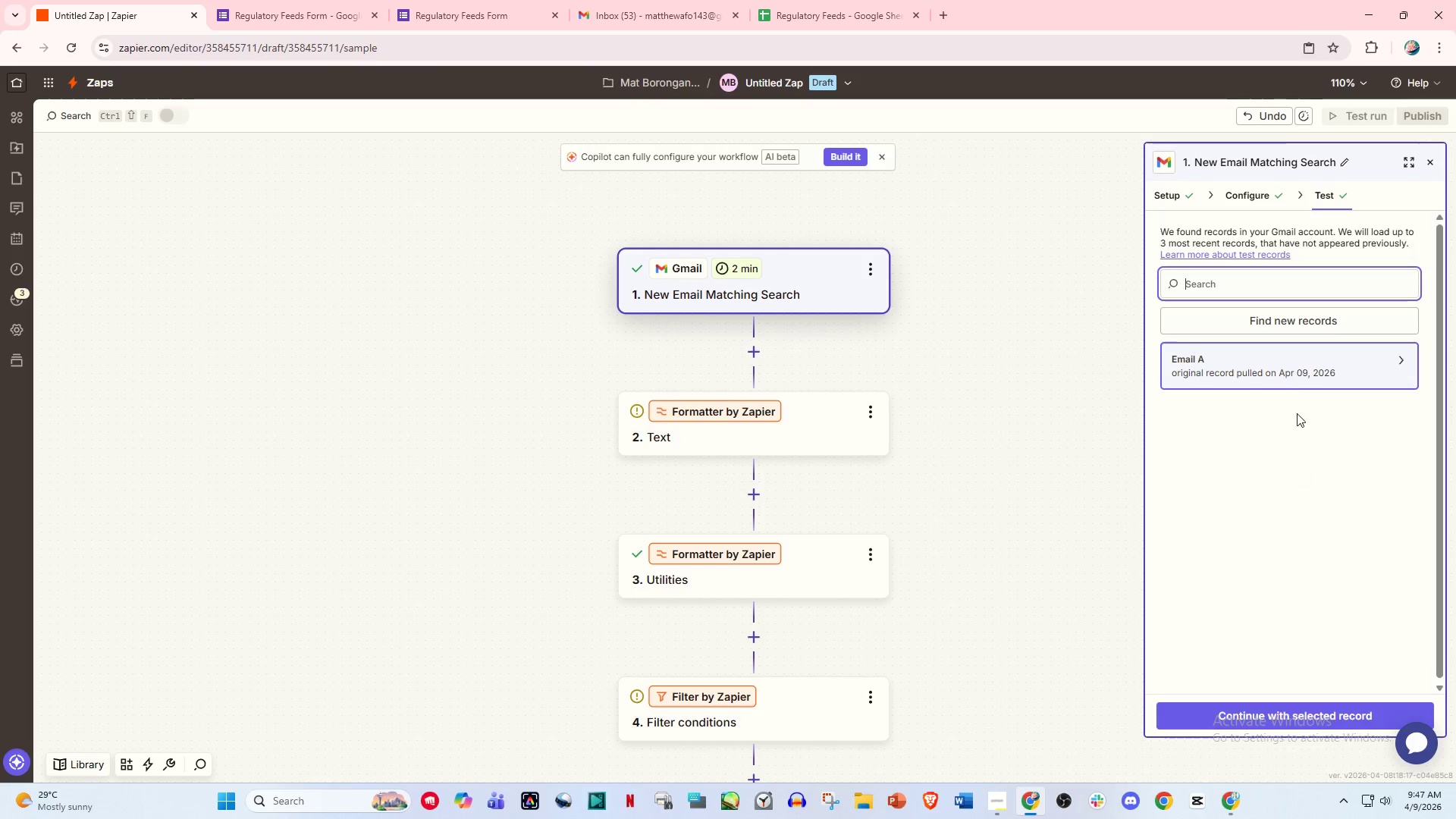 
left_click([1301, 327])
 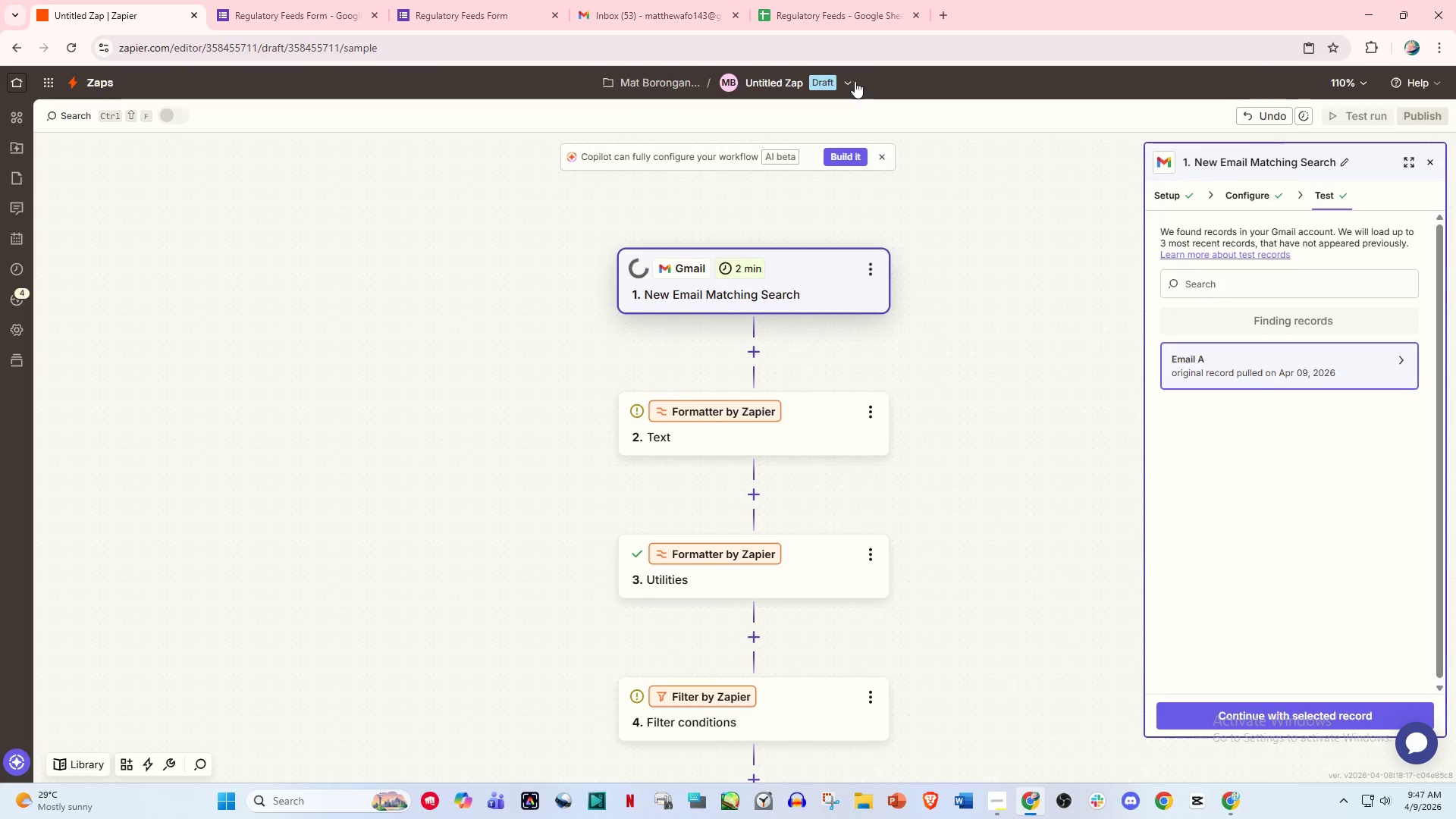 
wait(6.08)
 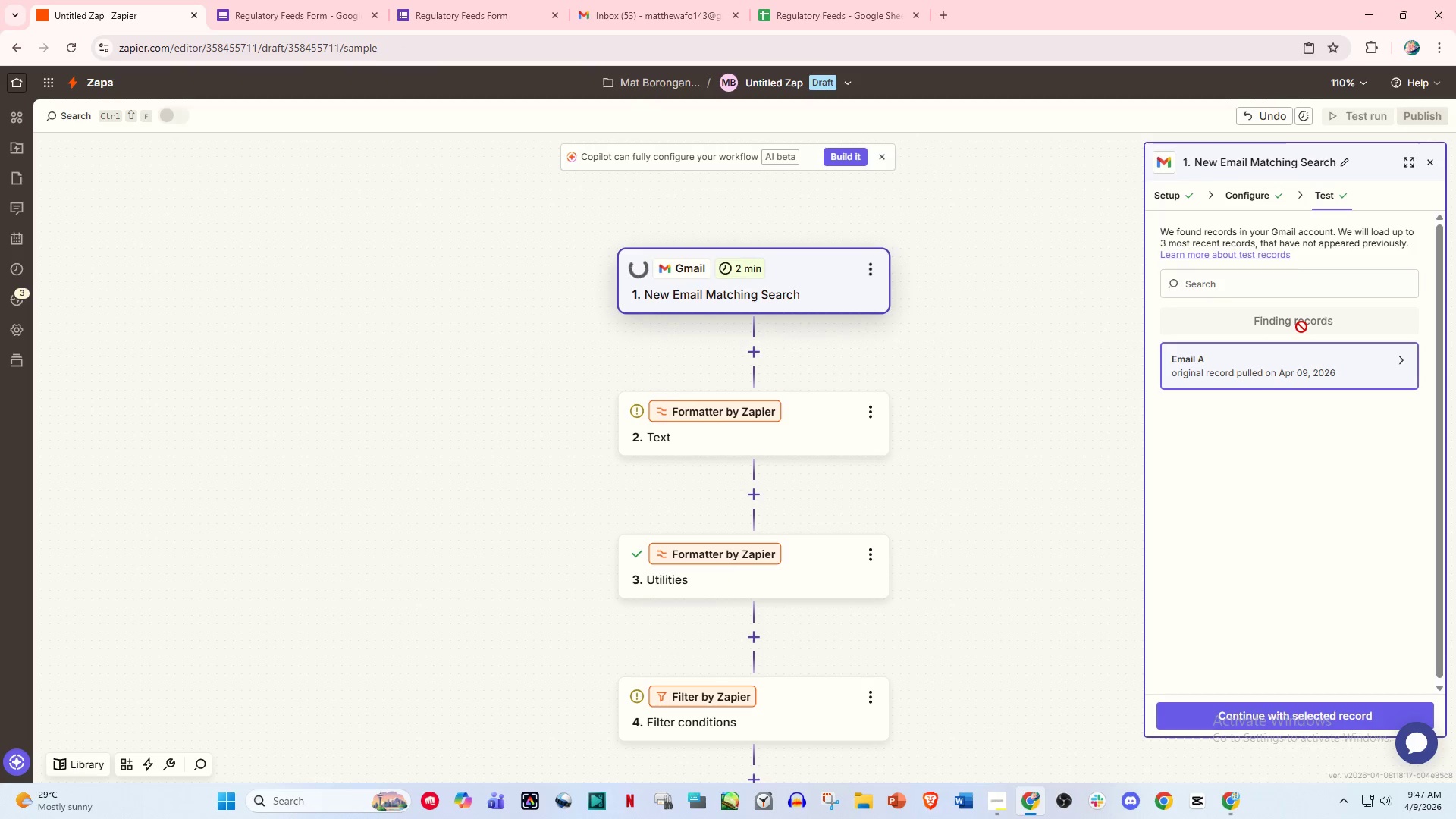 
left_click([664, 0])
 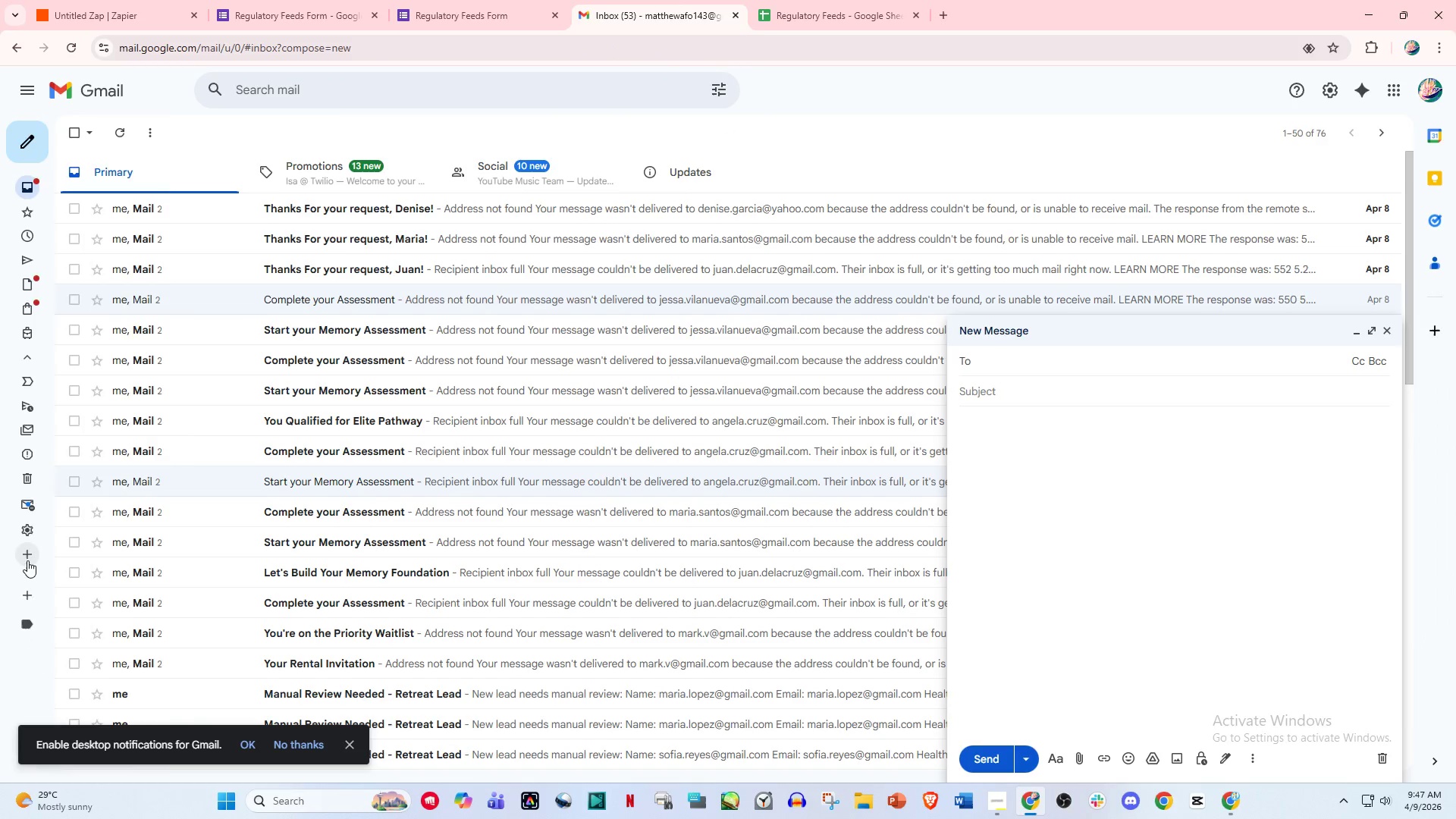 
left_click([93, 617])
 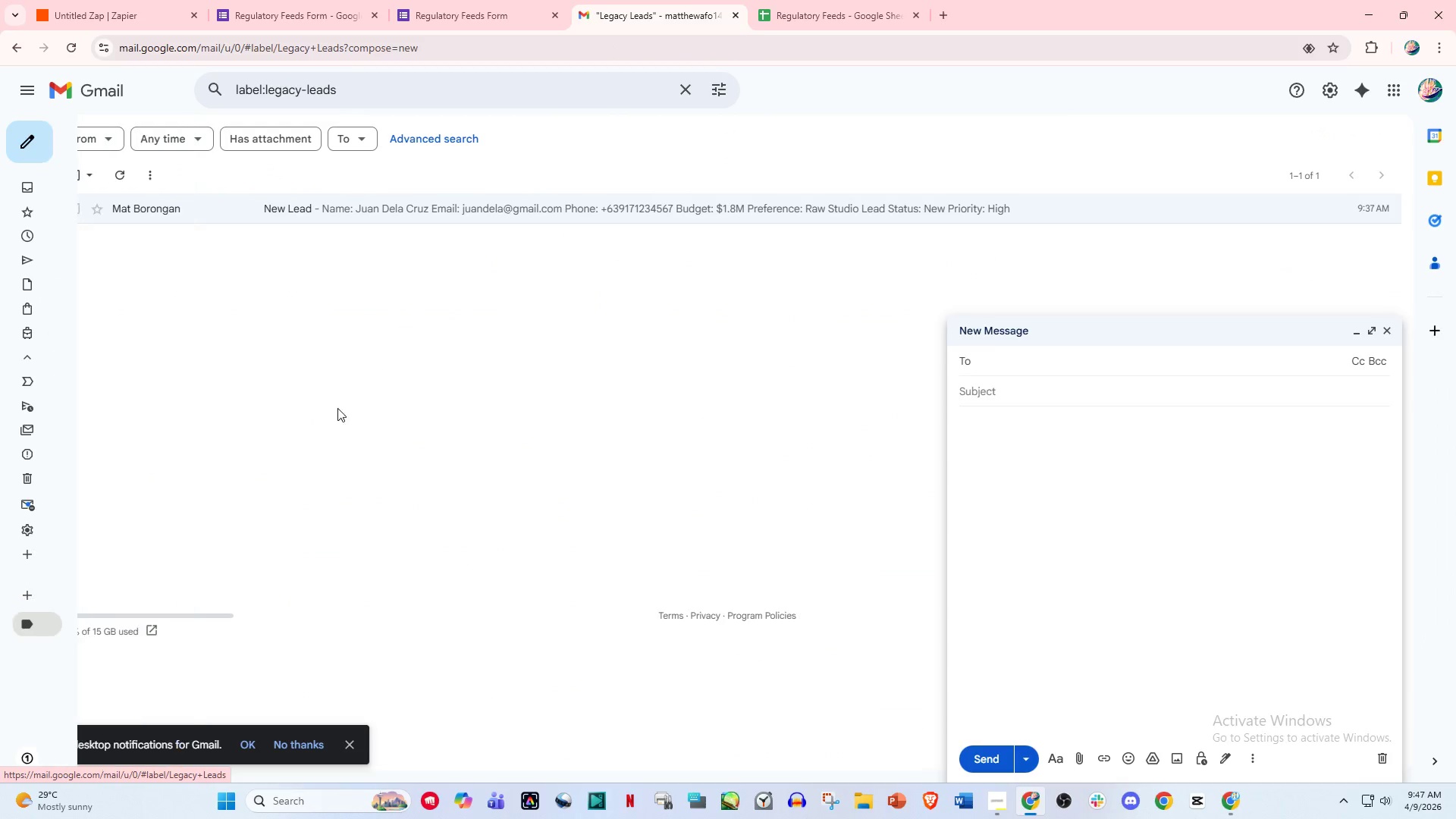 
left_click([403, 293])
 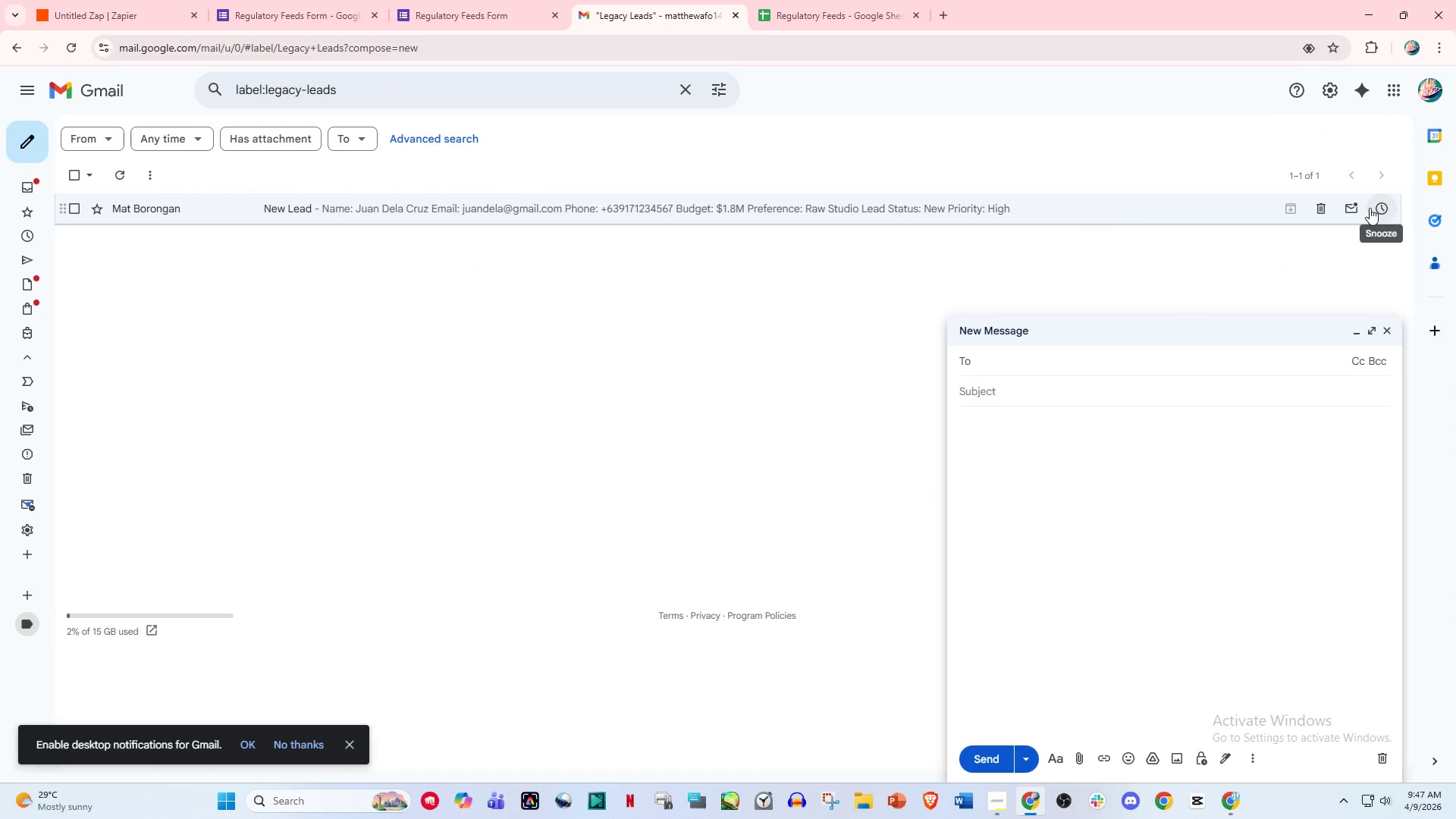 
left_click([1351, 208])
 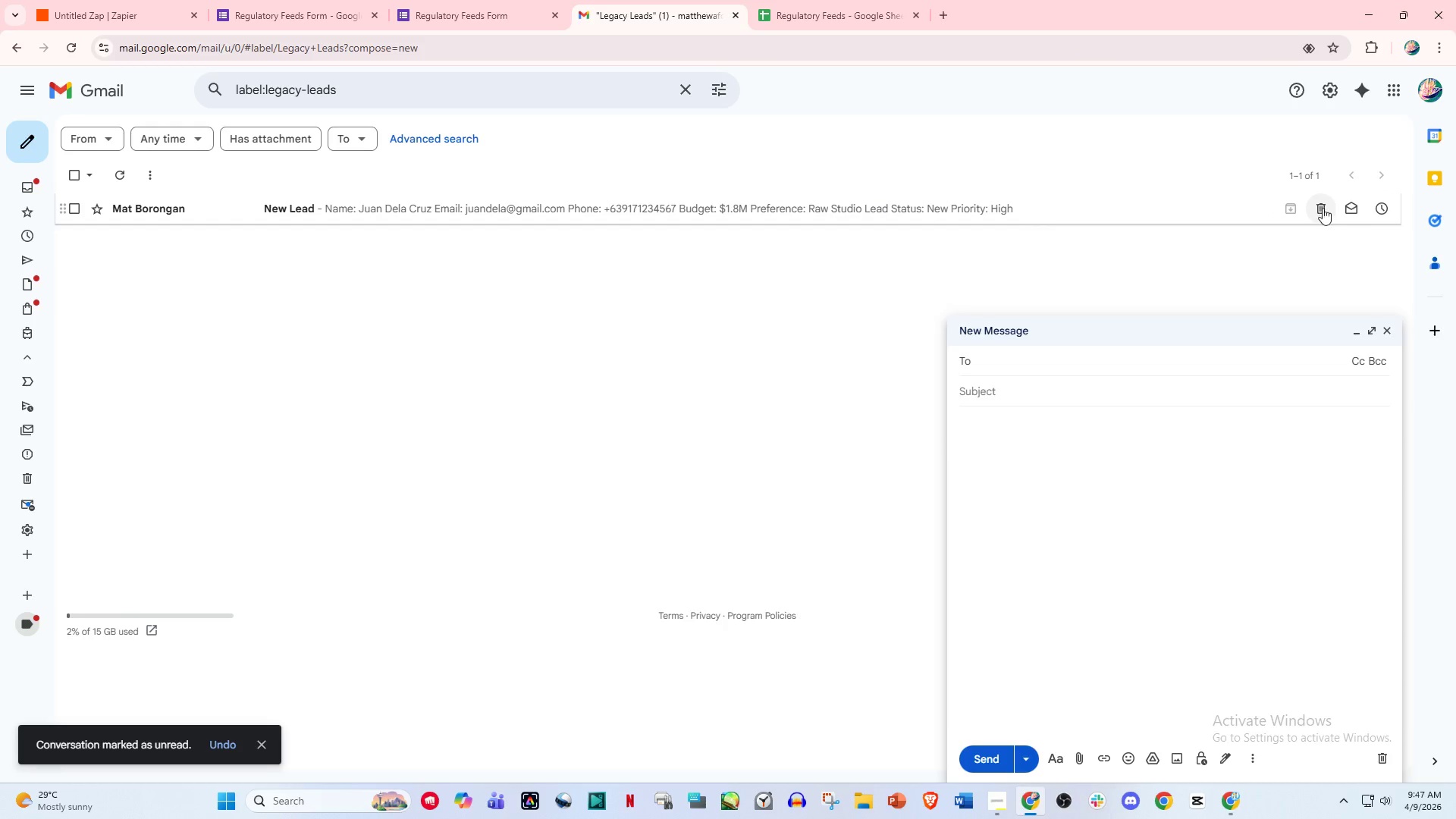 
left_click([800, 286])
 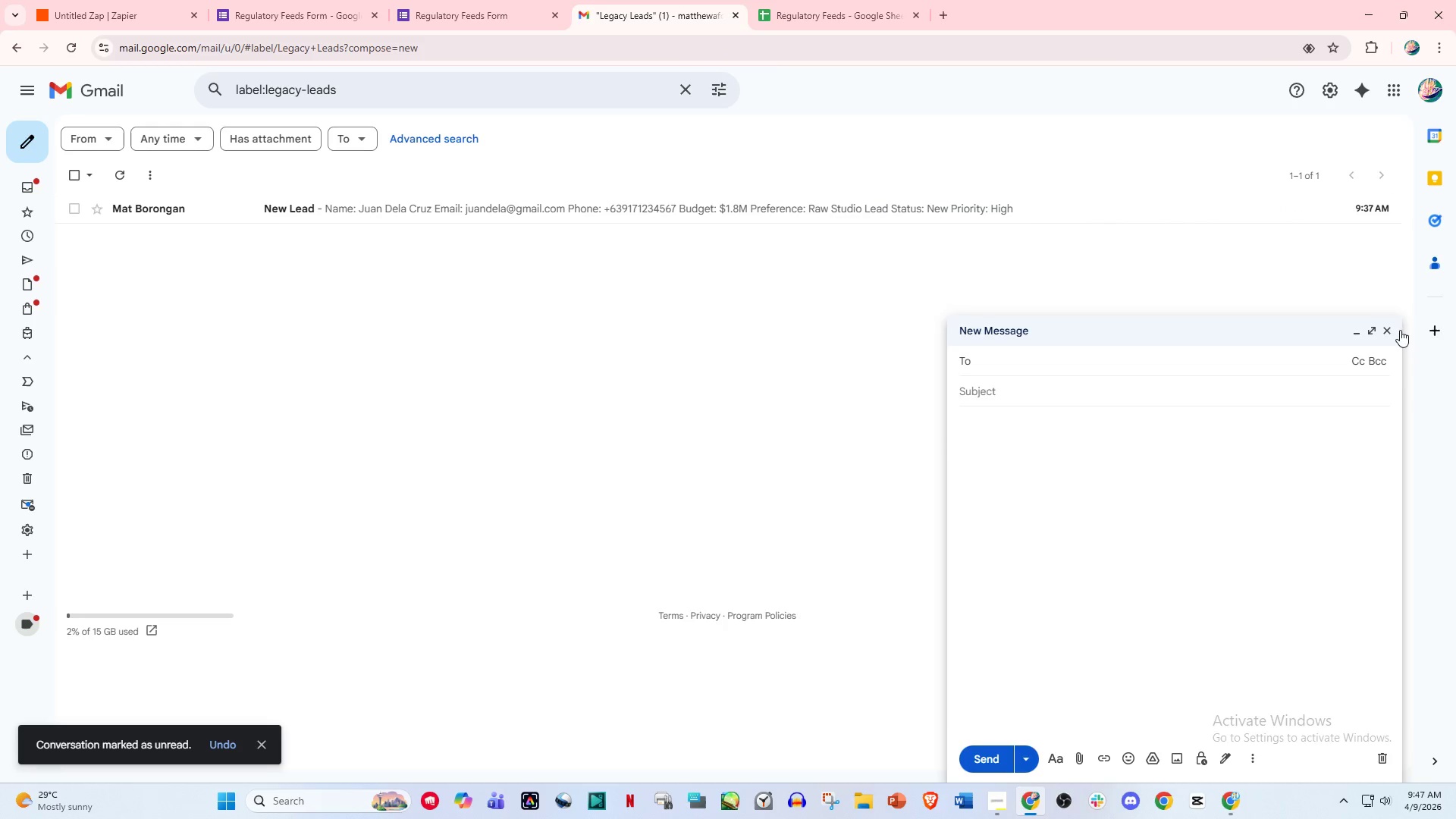 
left_click([1387, 326])
 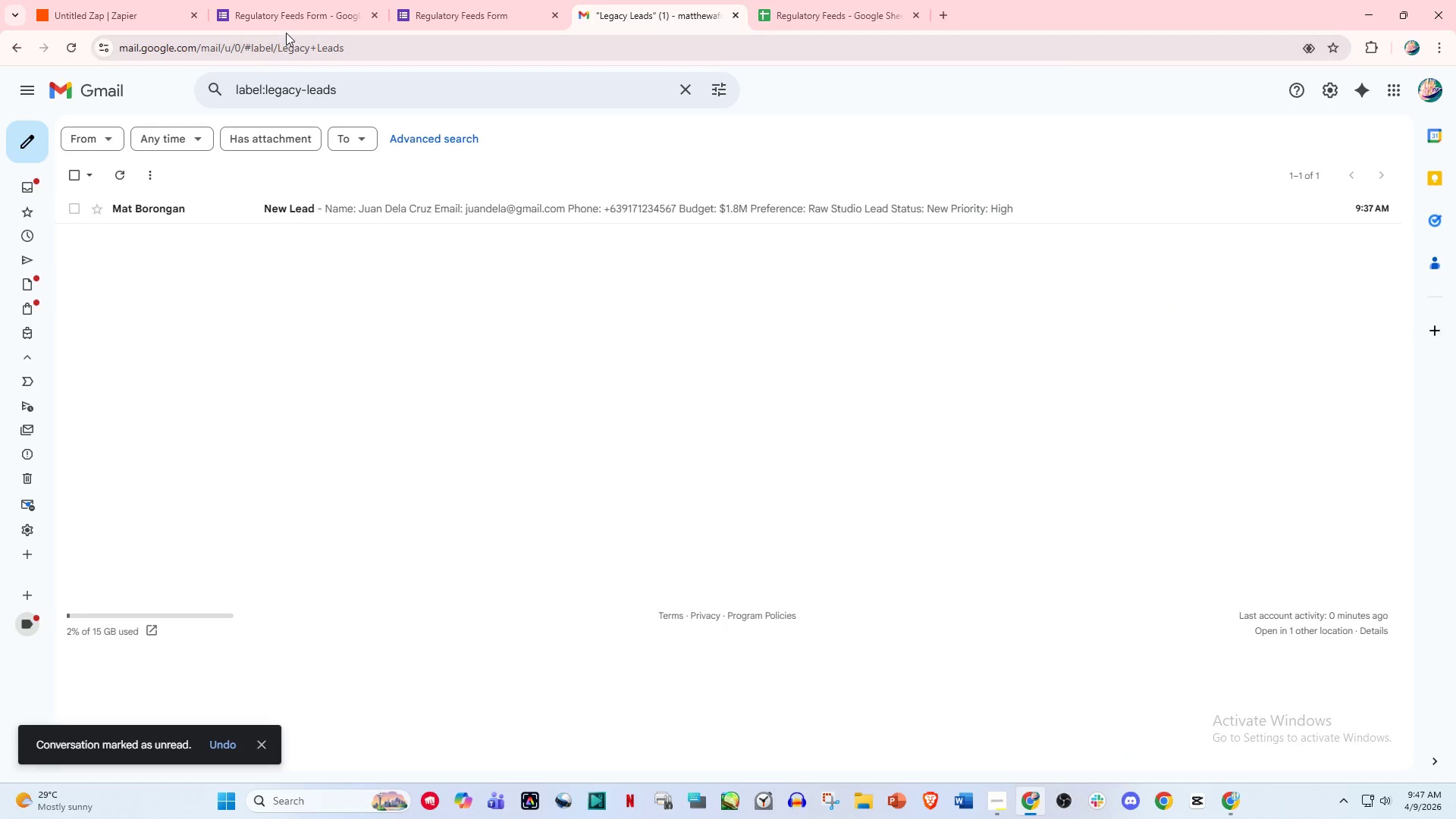 
left_click([363, 1])
 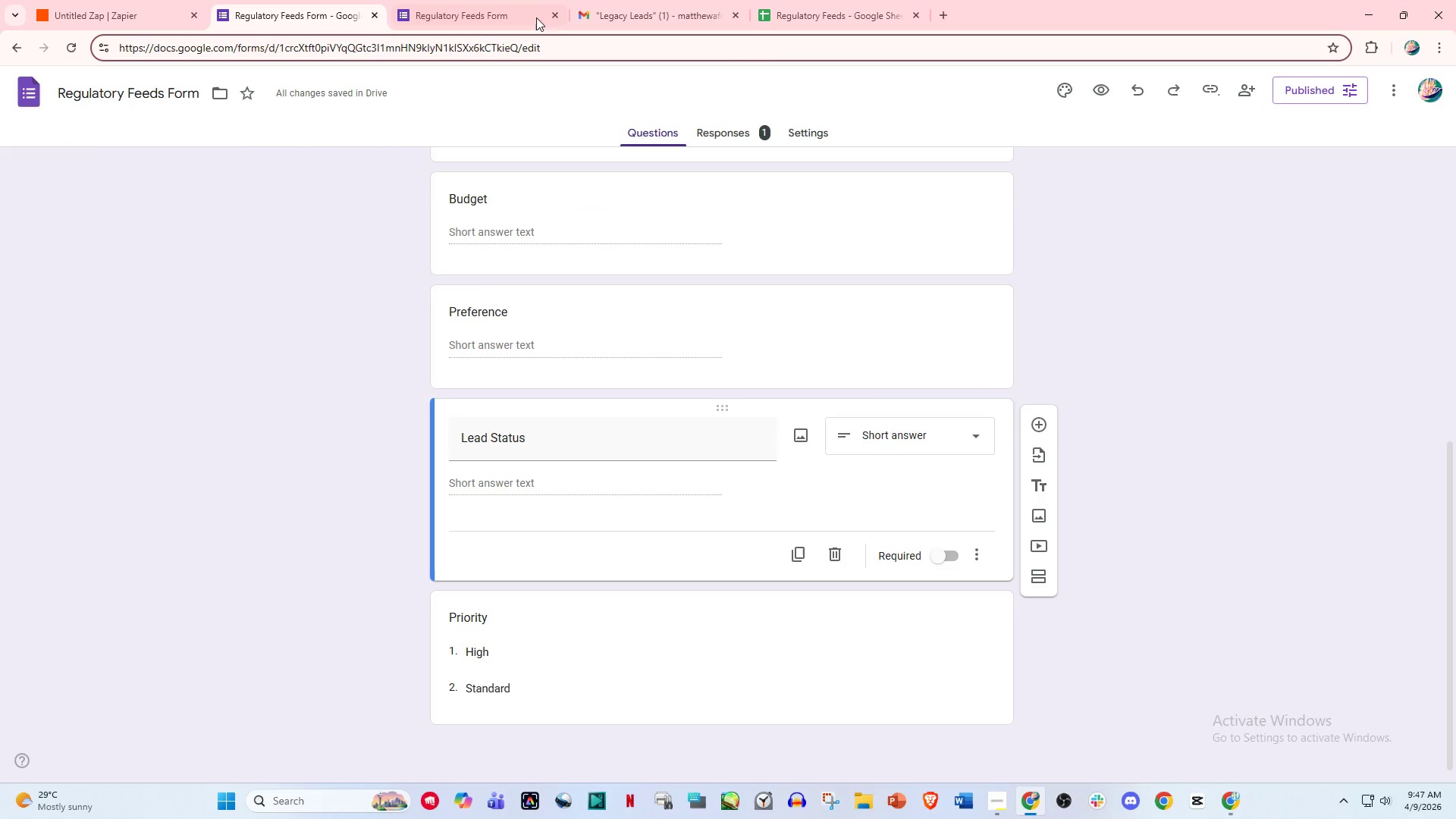 
left_click([535, 0])
 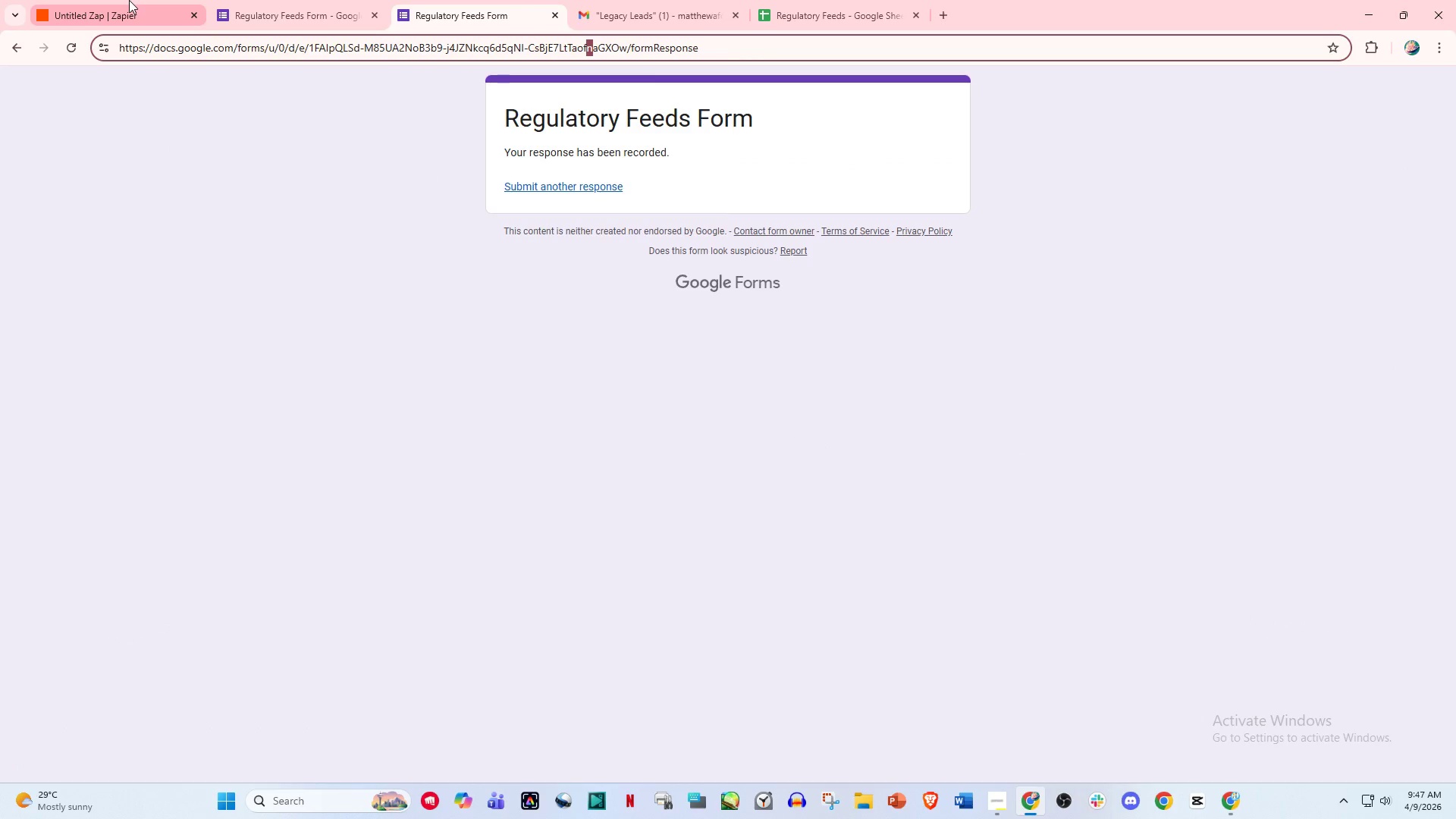 
left_click([129, 0])
 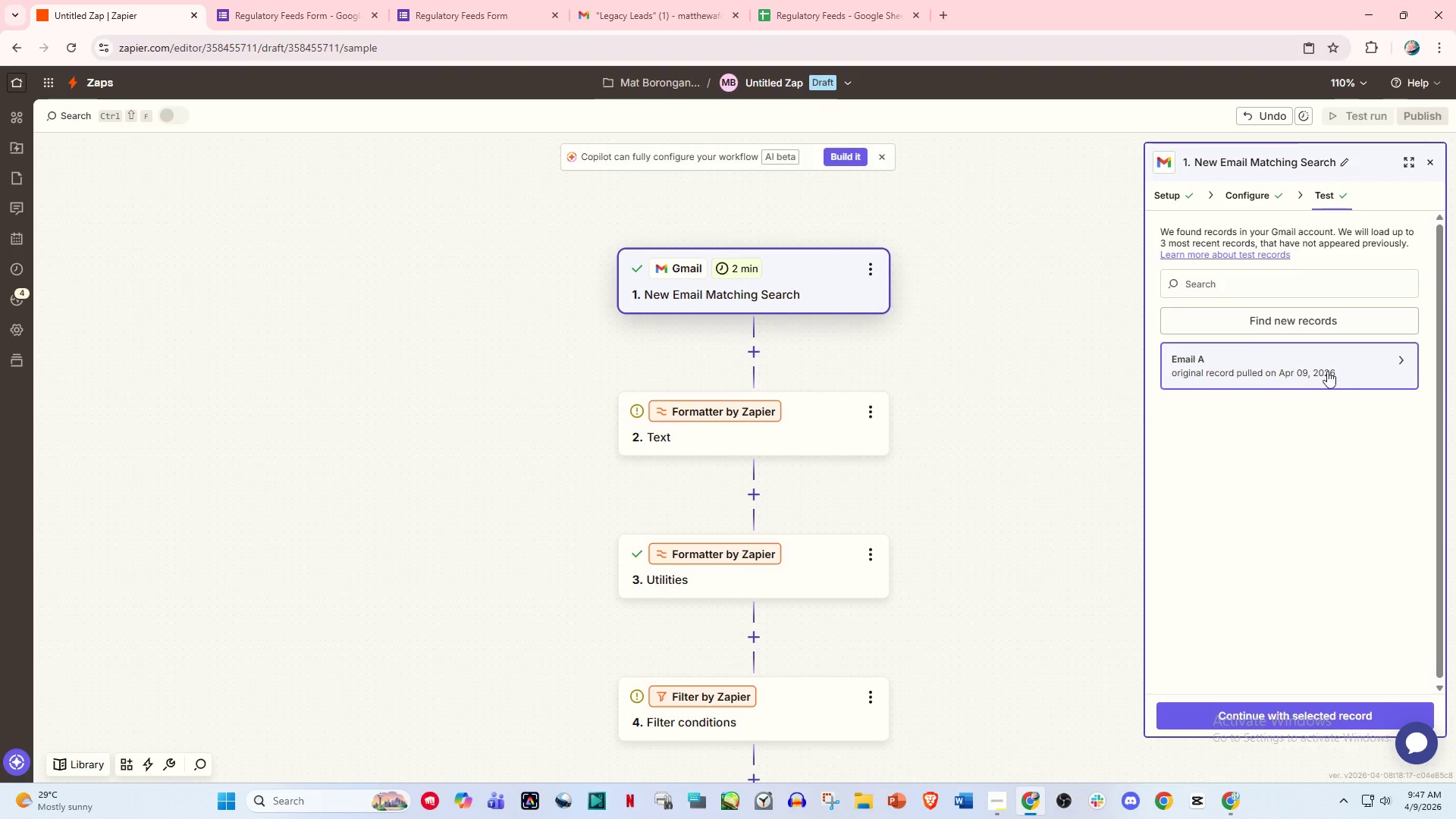 
left_click([1319, 318])
 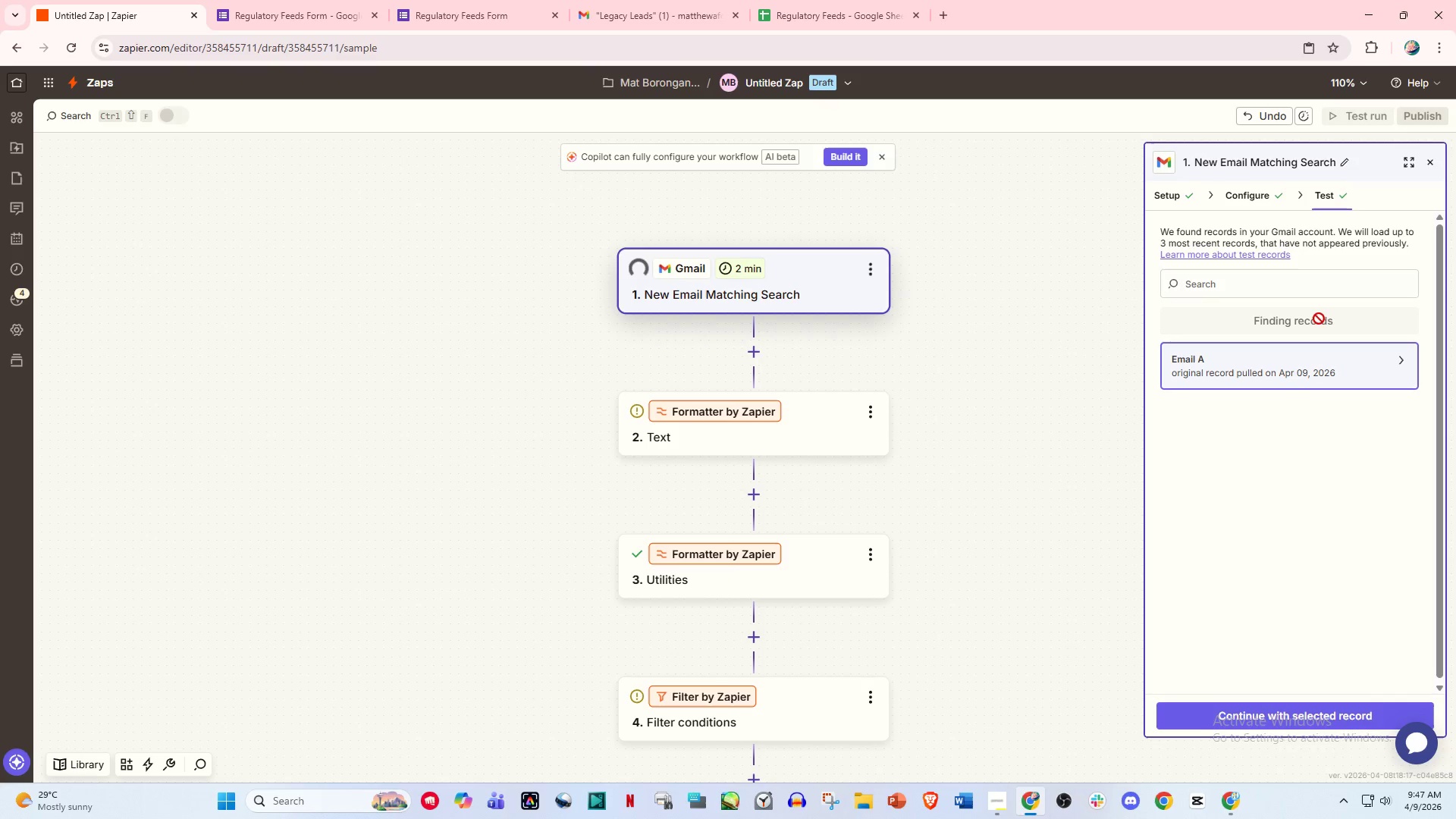 
wait(5.47)
 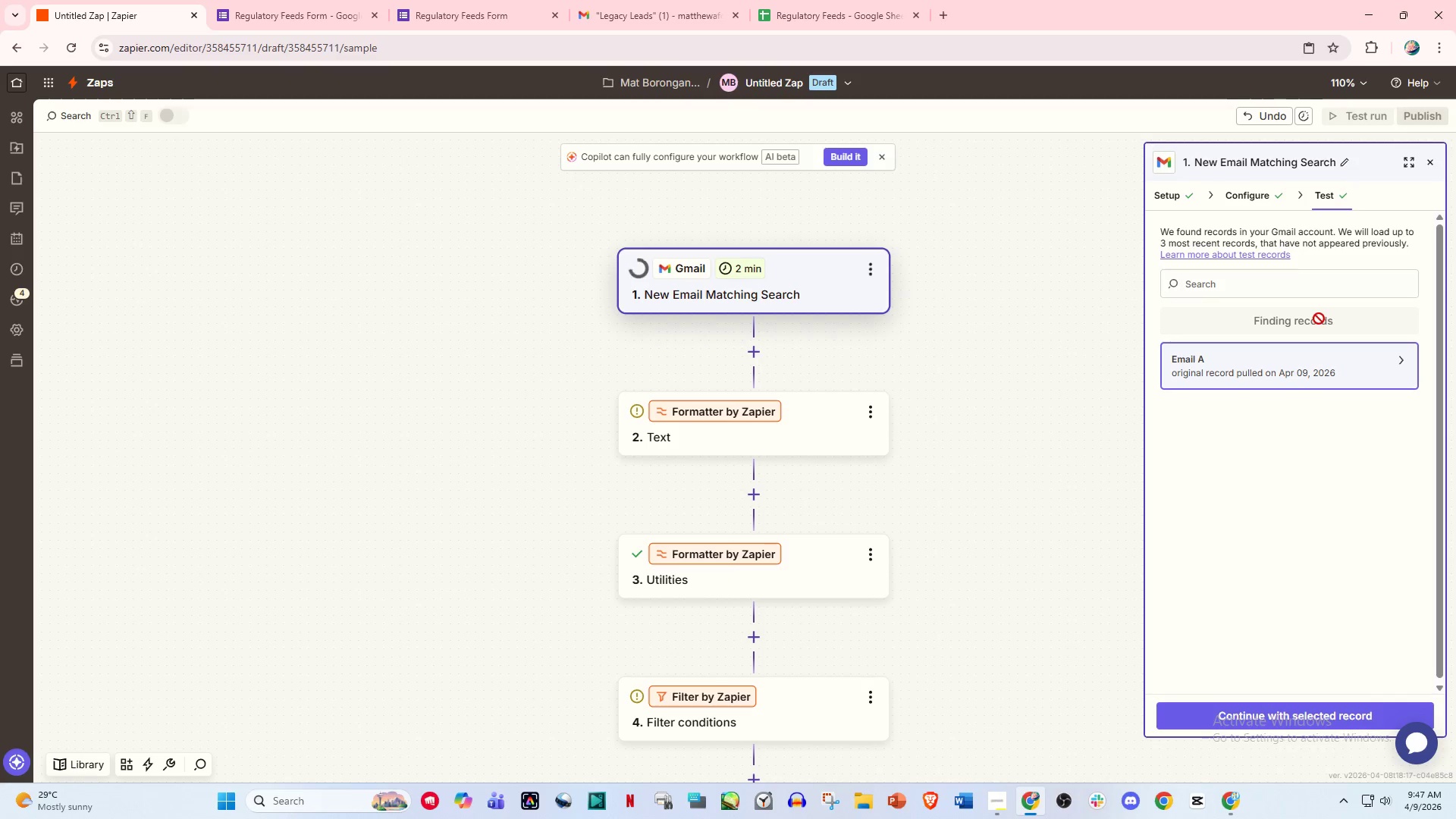 
left_click([1293, 318])
 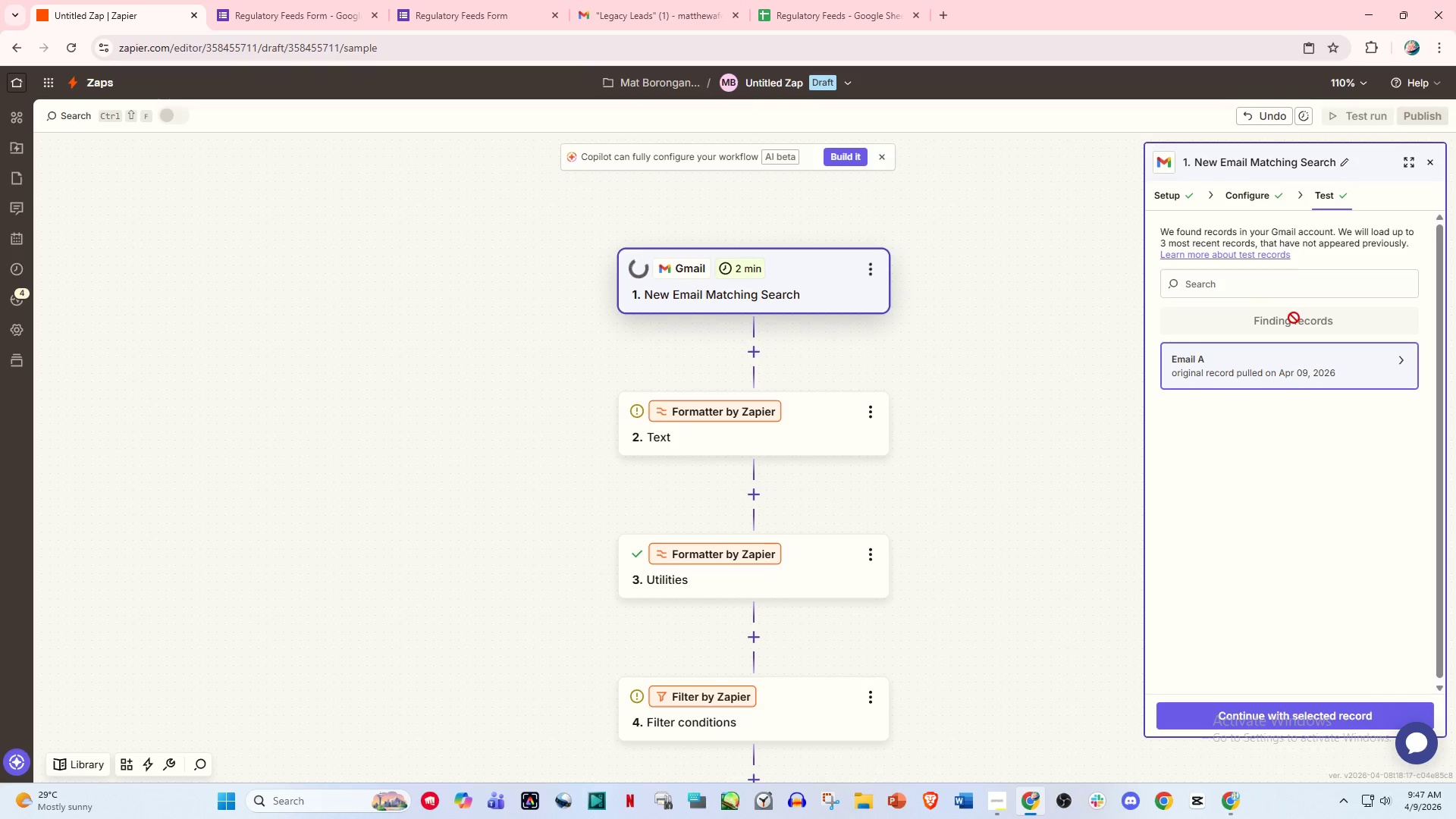 
left_click([1289, 362])
 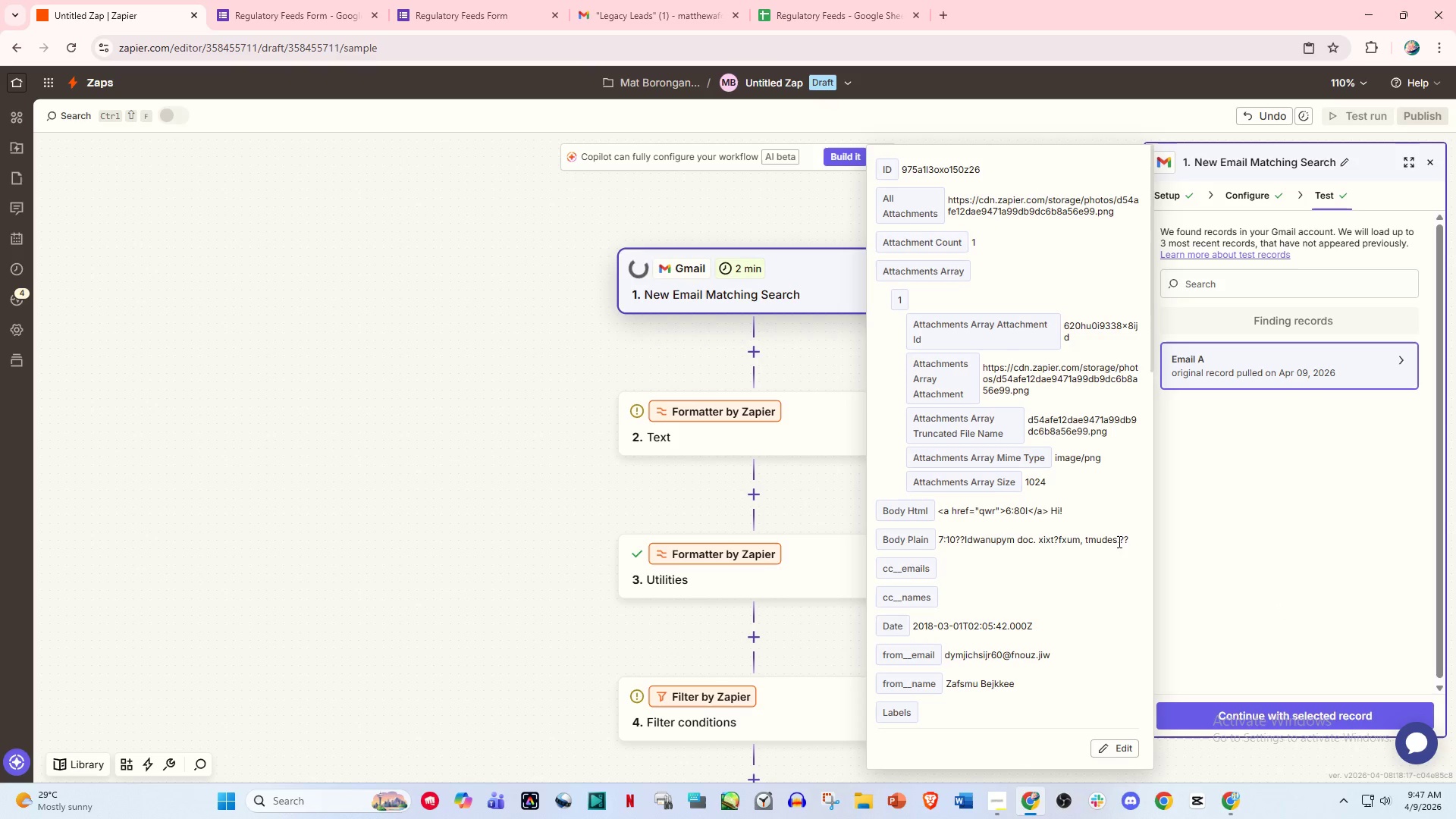 
scroll: coordinate [1028, 585], scroll_direction: down, amount: 1.0
 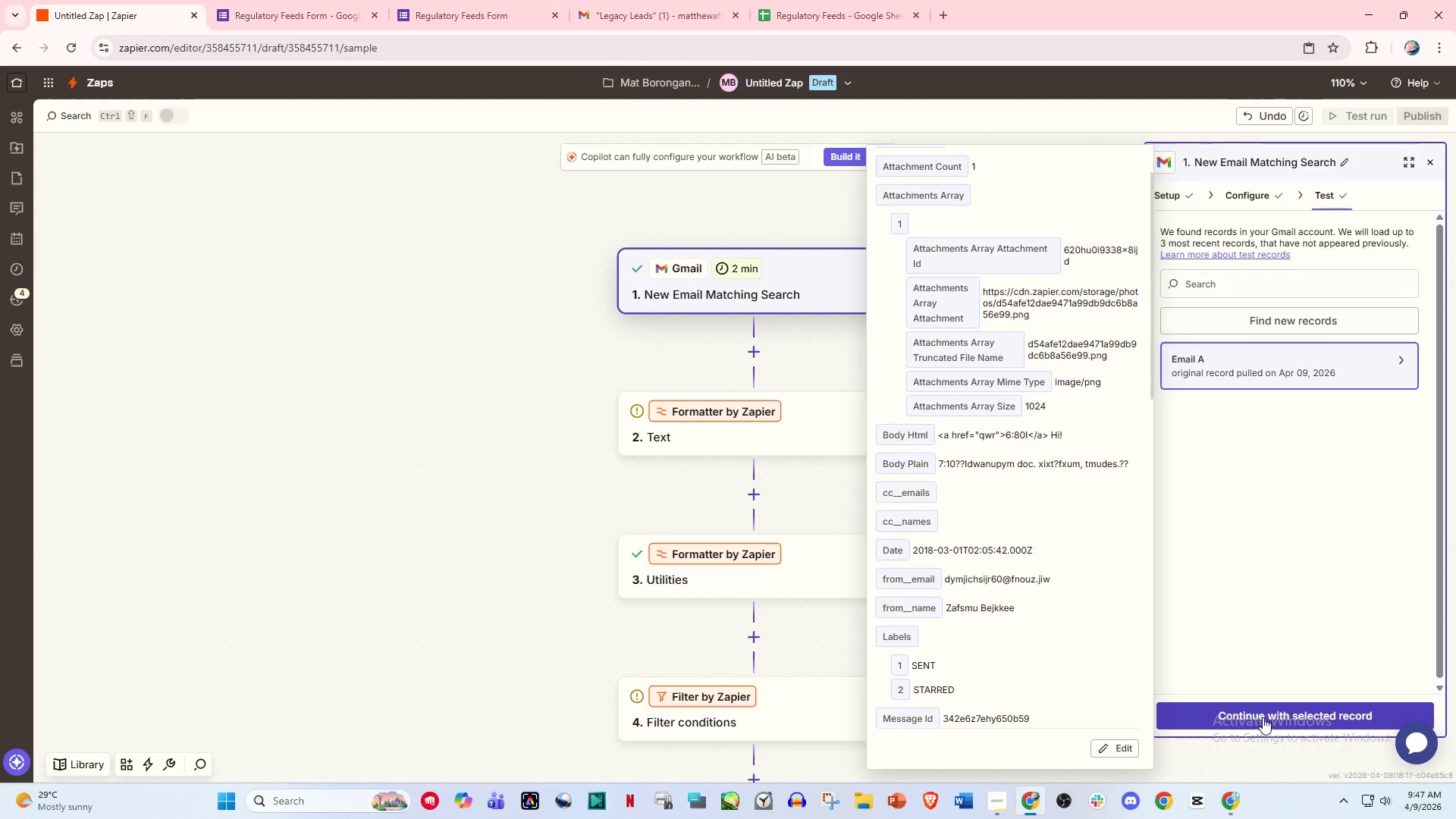 
left_click([1276, 722])
 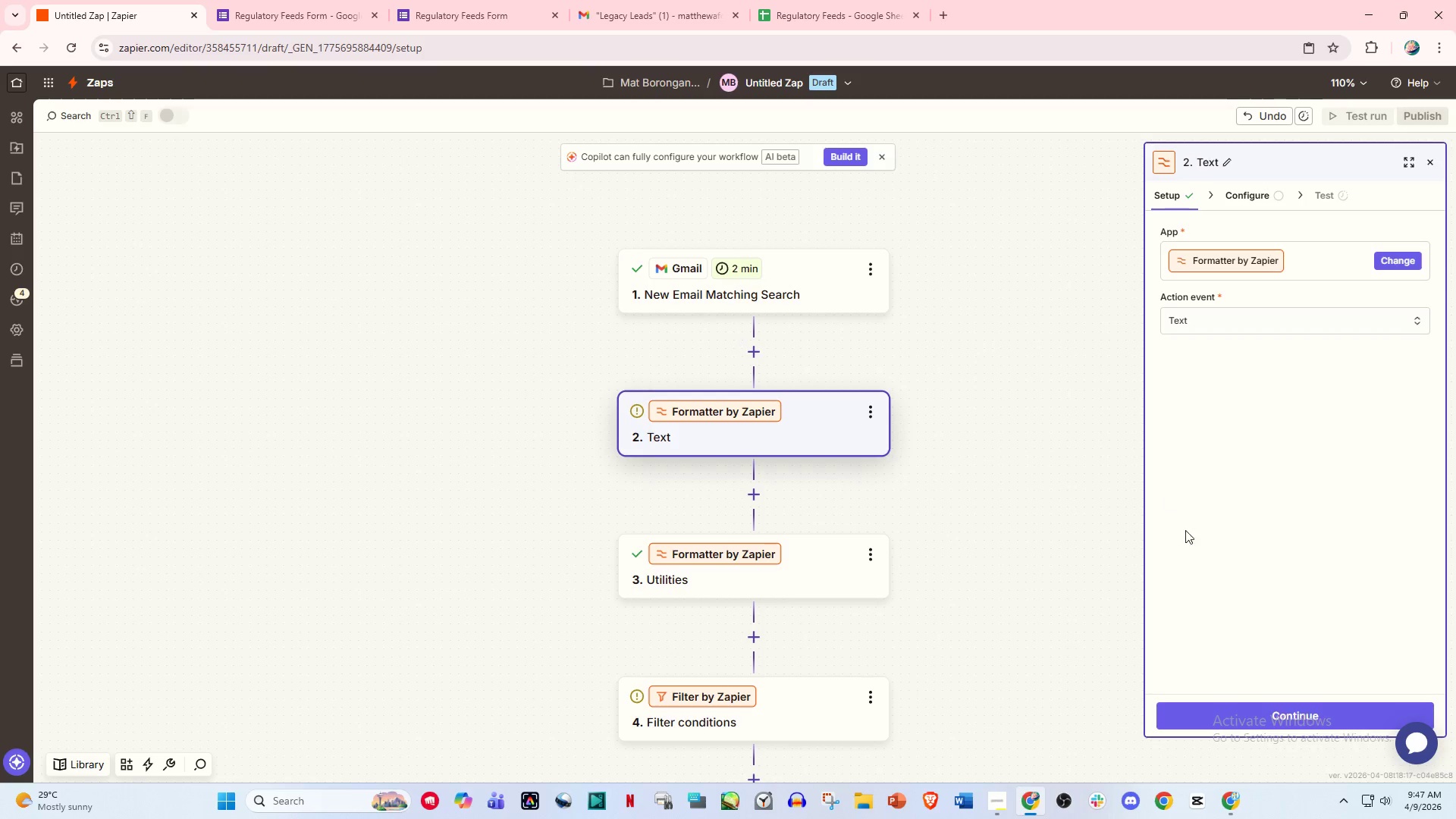 
left_click([1292, 711])
 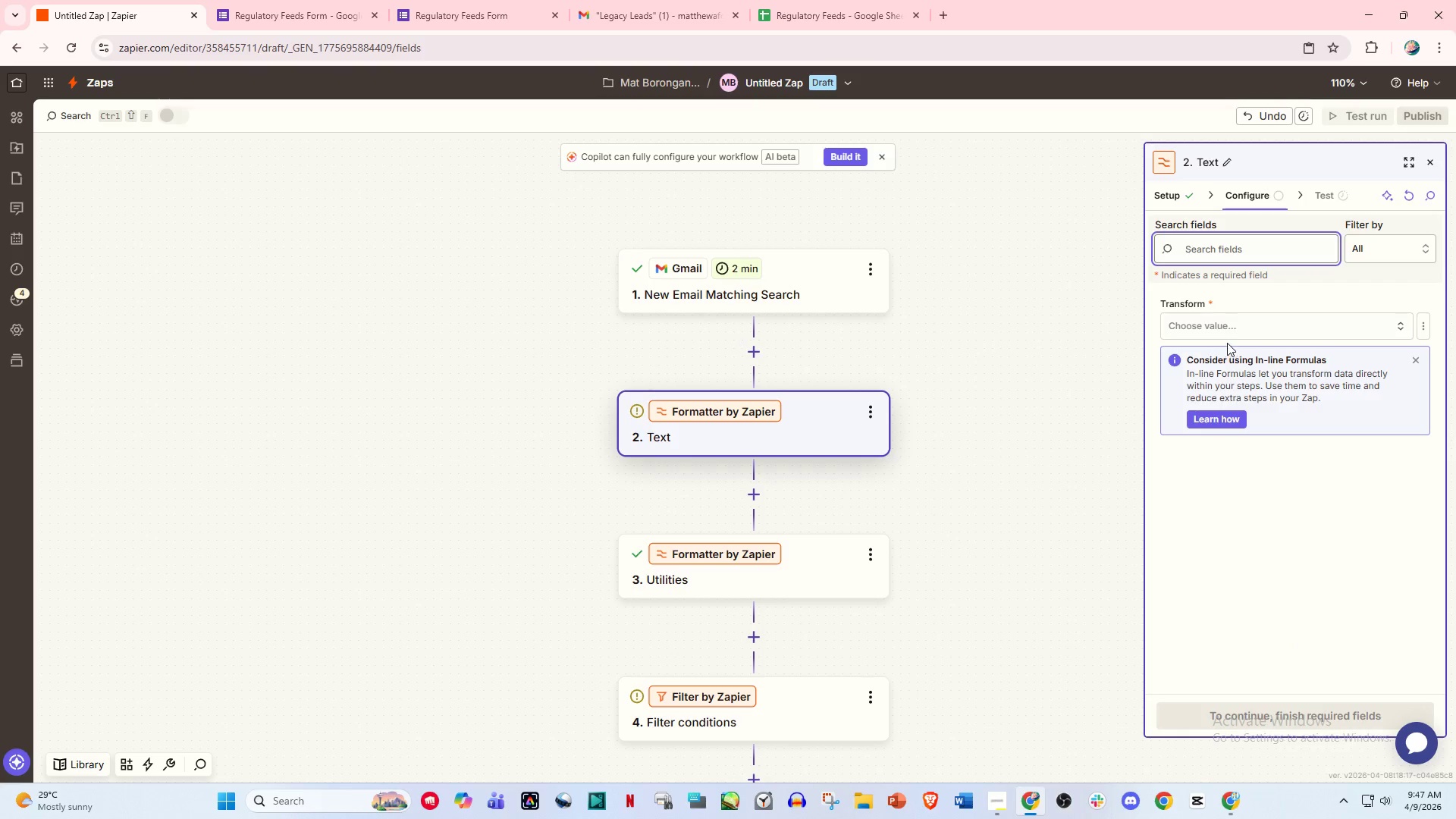 
left_click([1228, 330])
 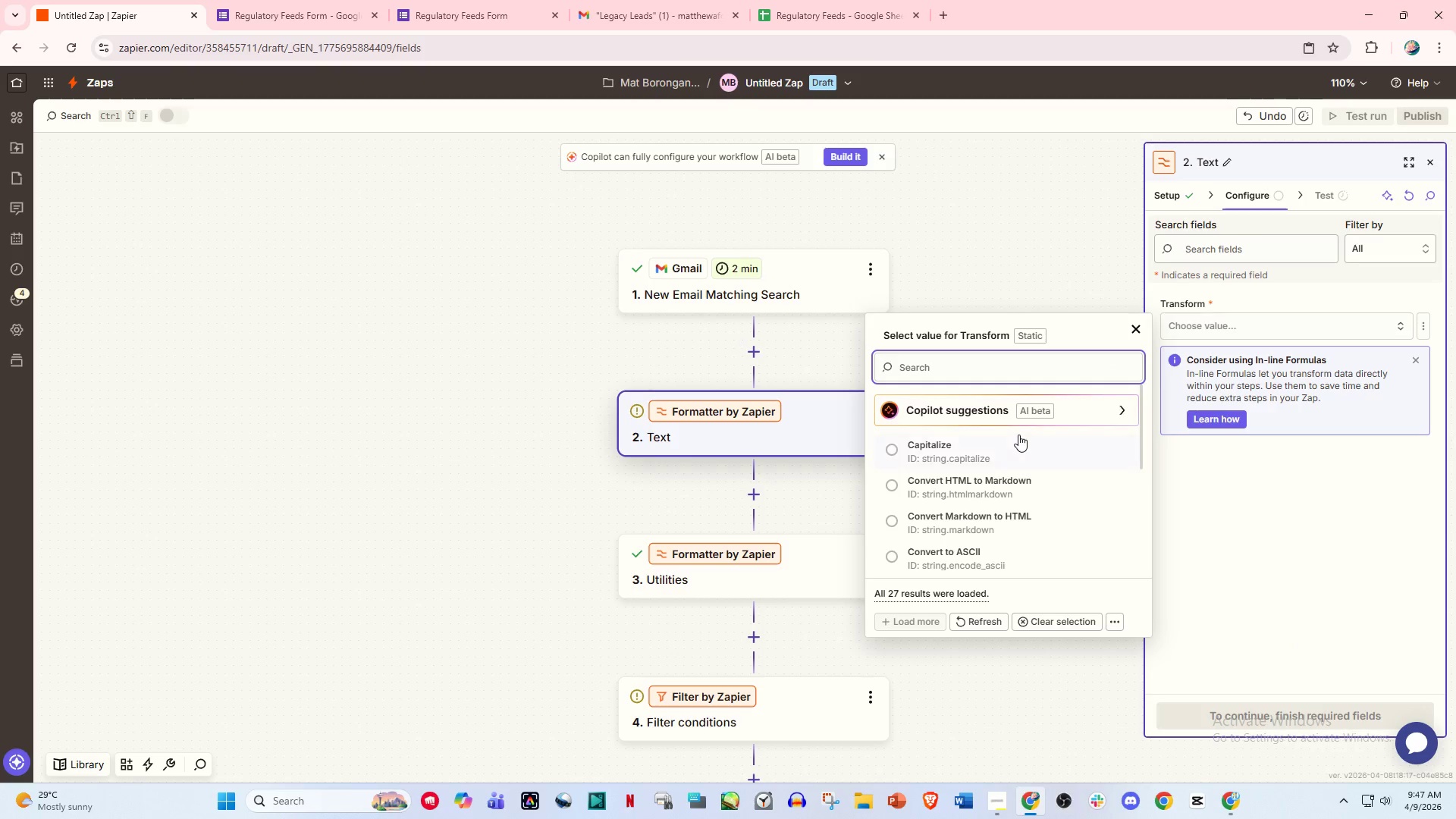 
type(sp)
 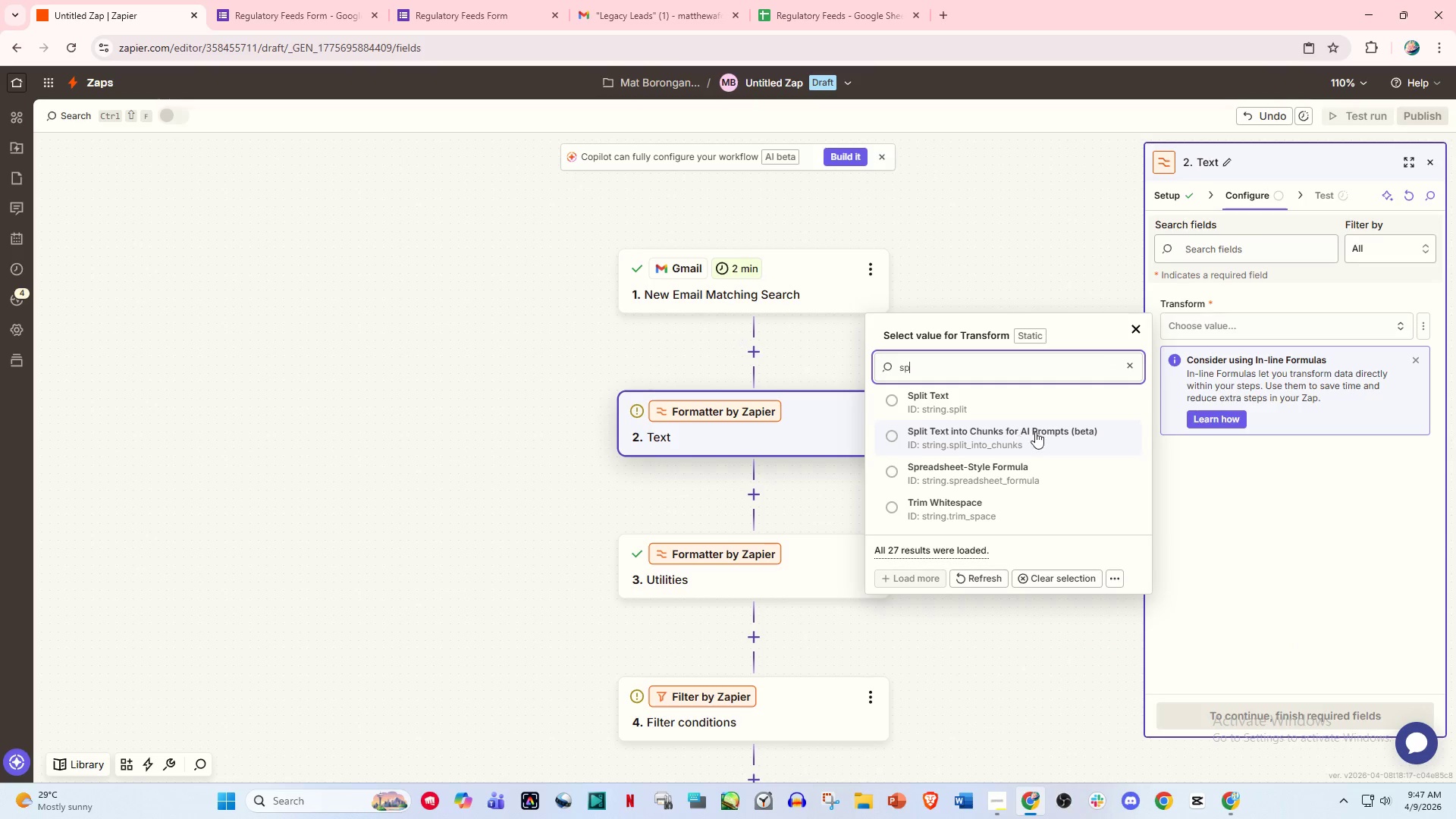 
left_click([975, 398])
 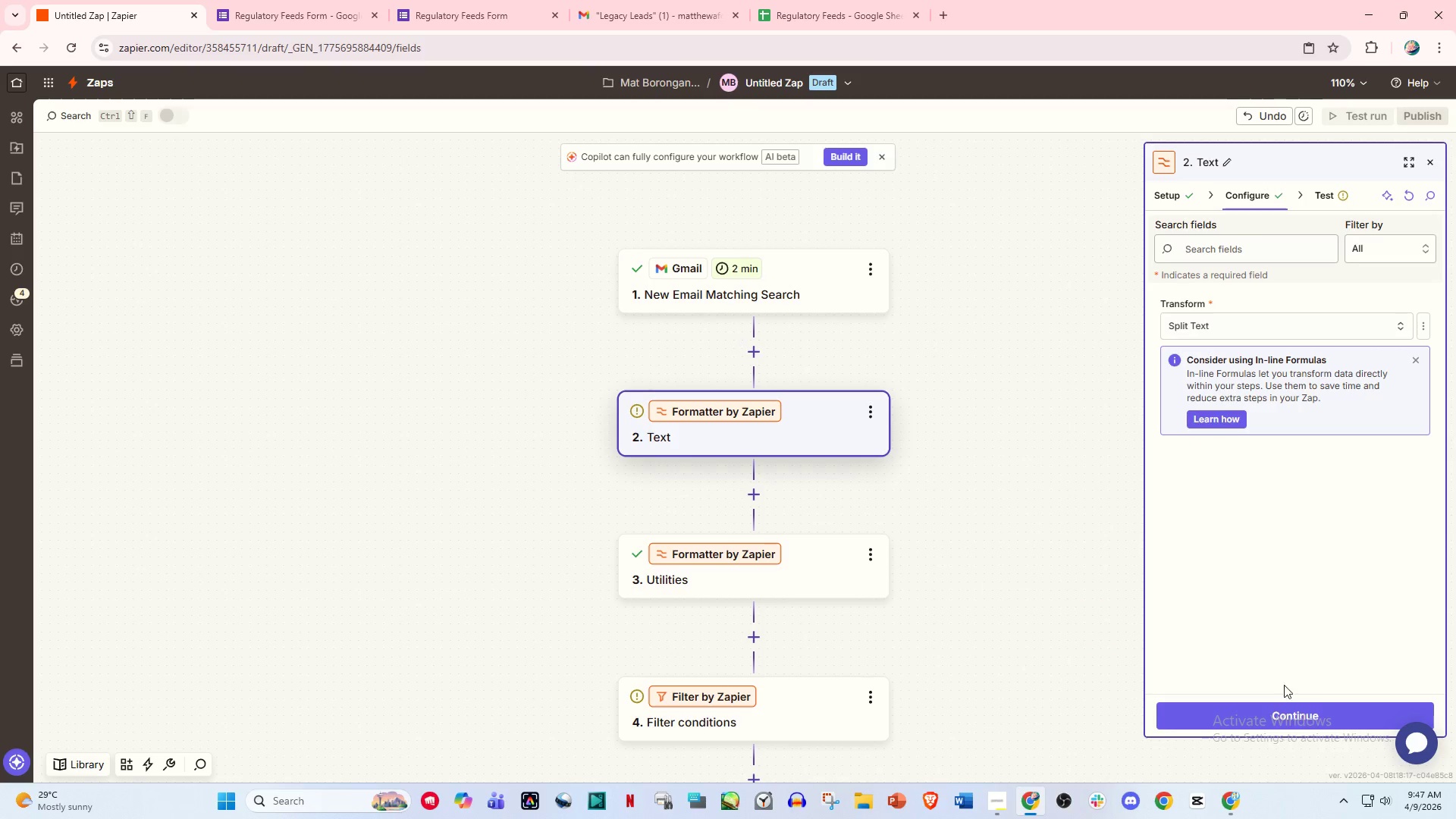 
left_click([1278, 720])
 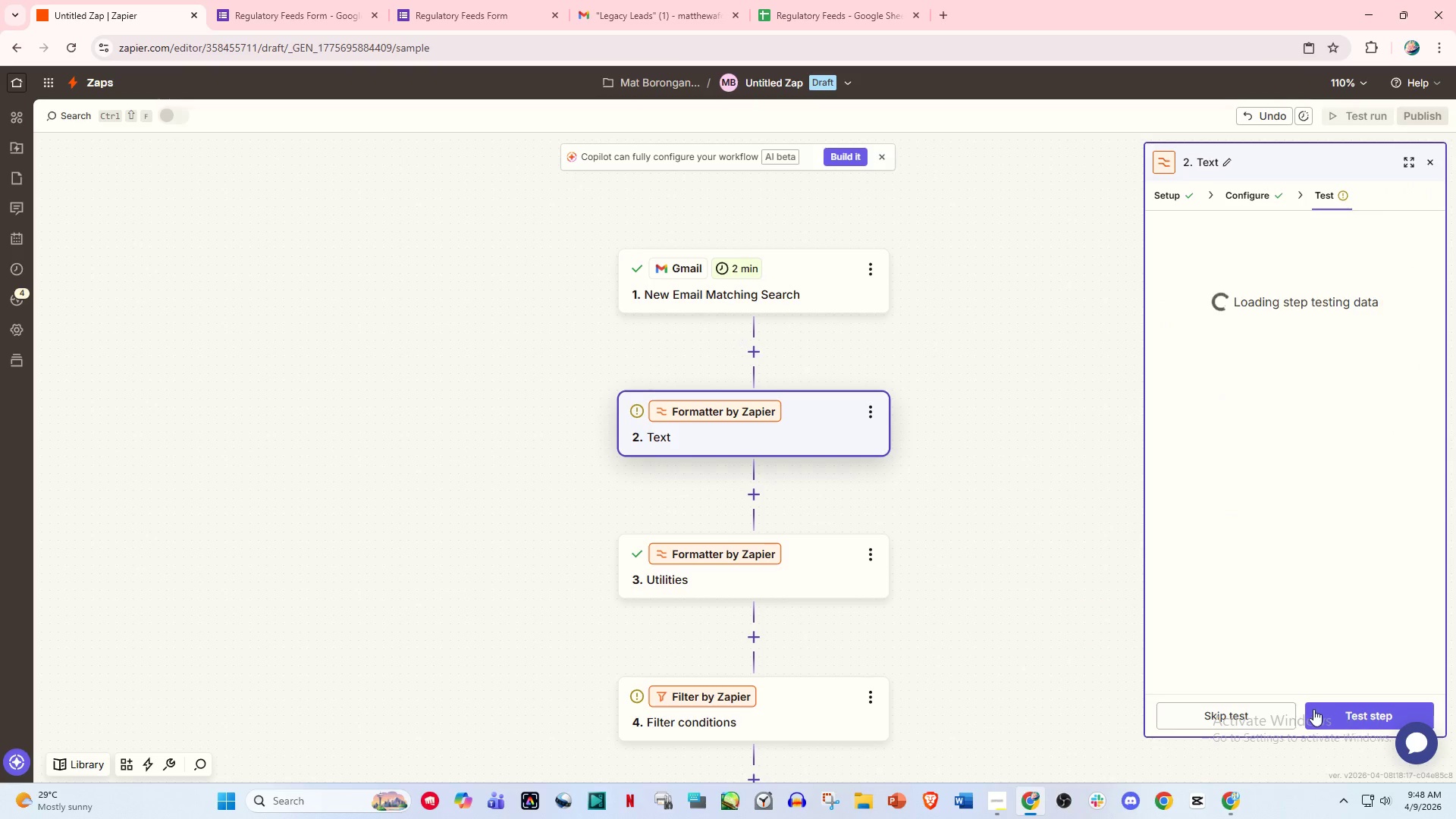 
left_click([1246, 190])
 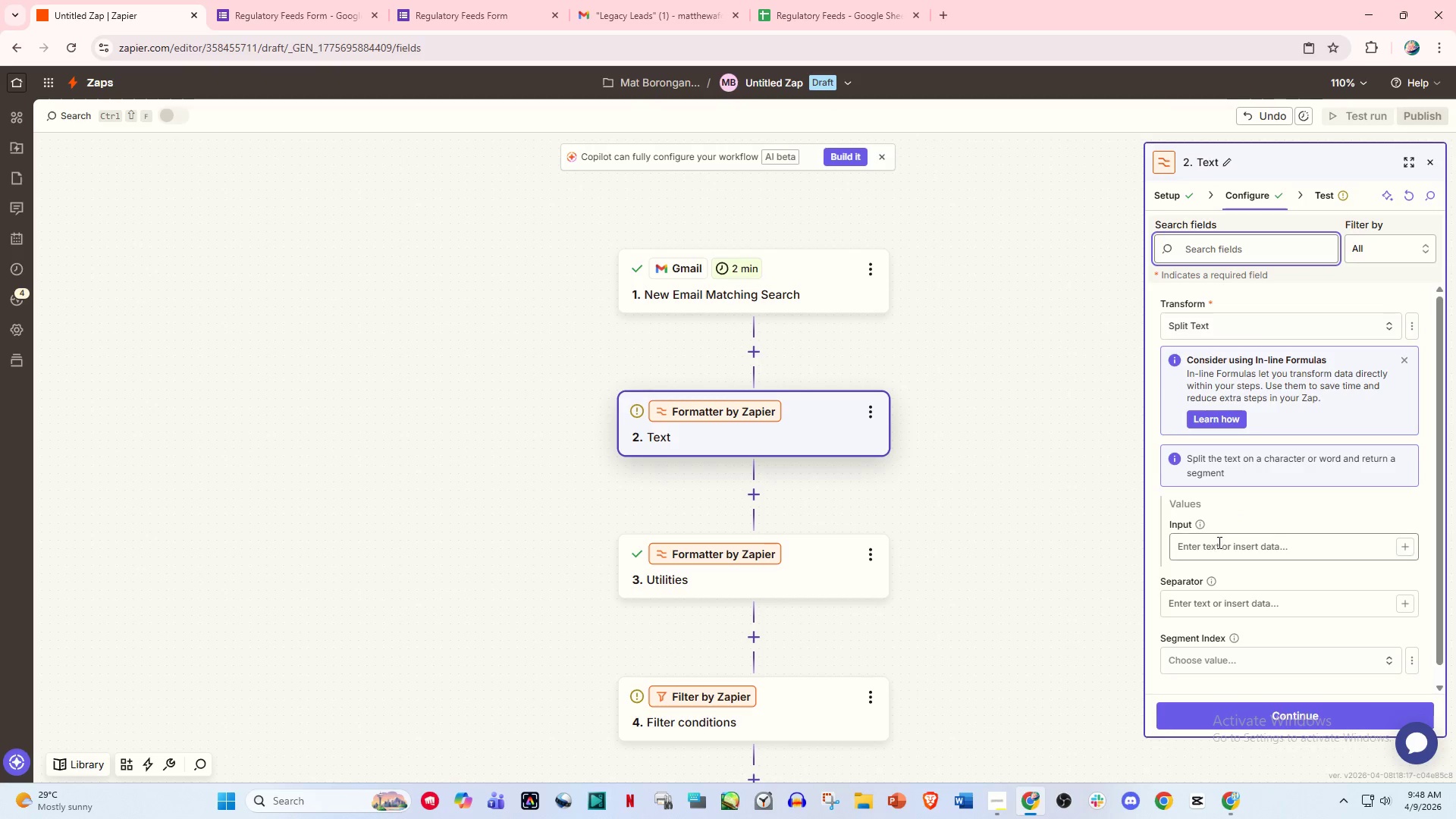 
left_click([1214, 554])
 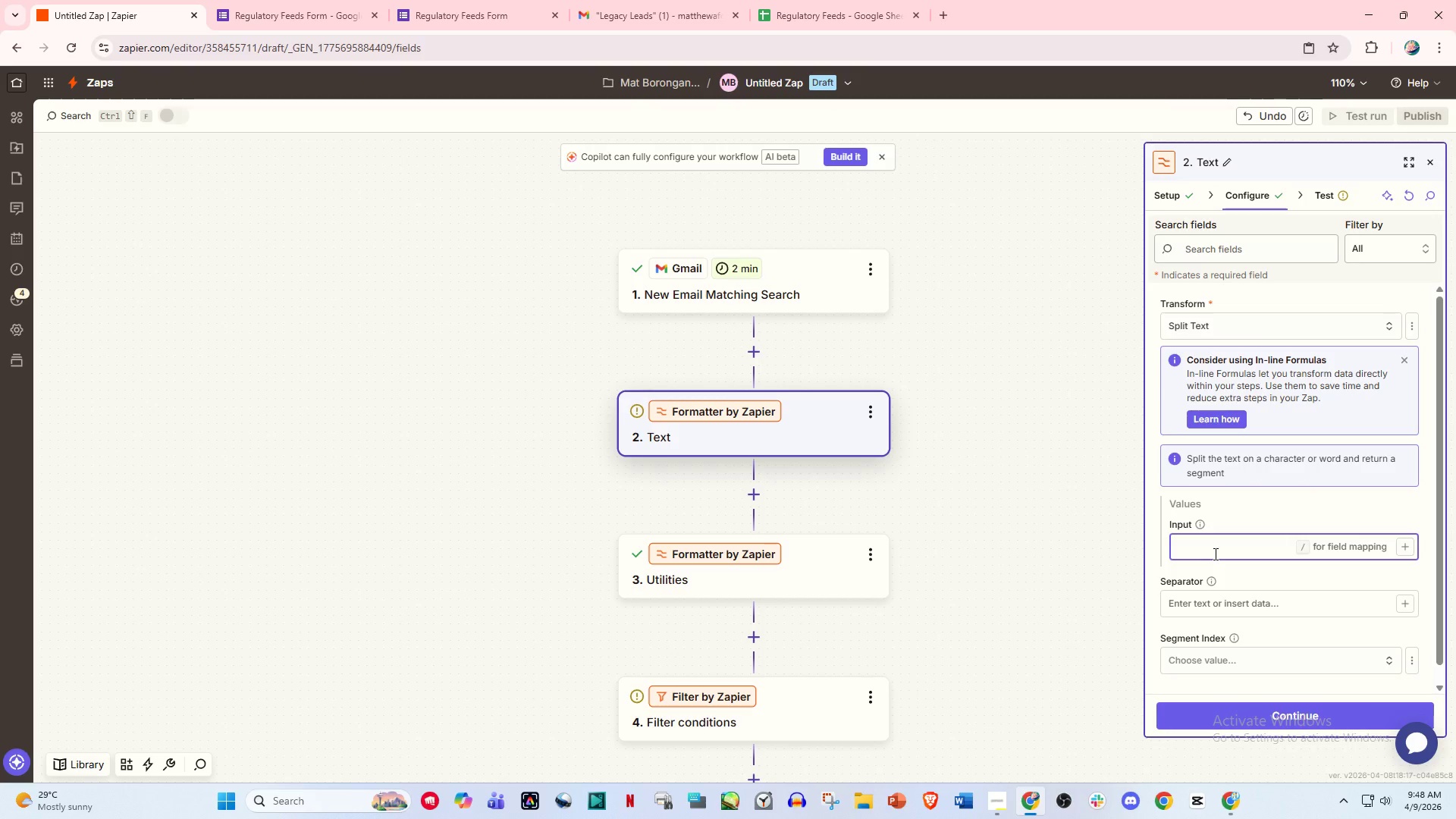 
wait(5.44)
 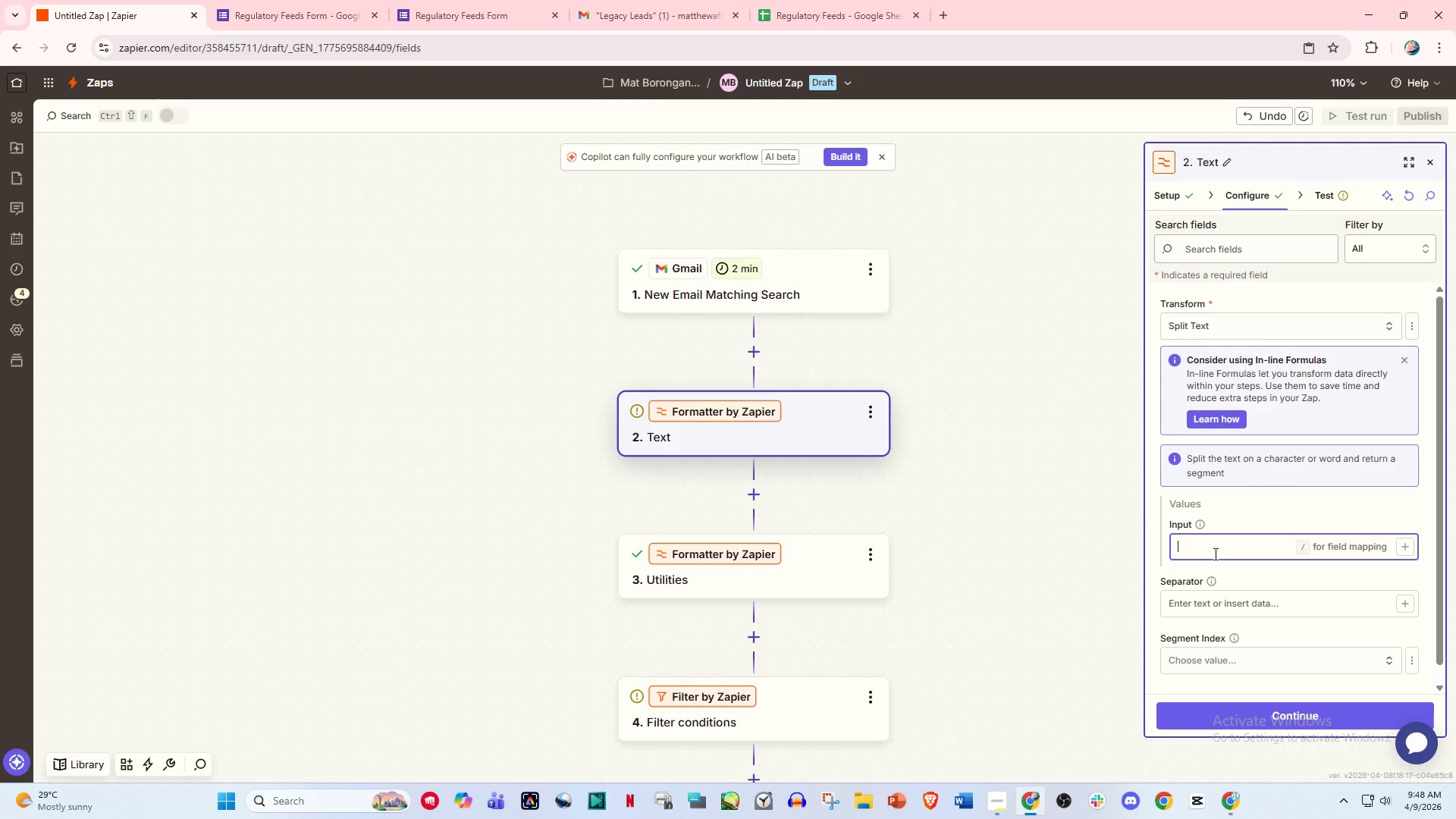 
key(Slash)
 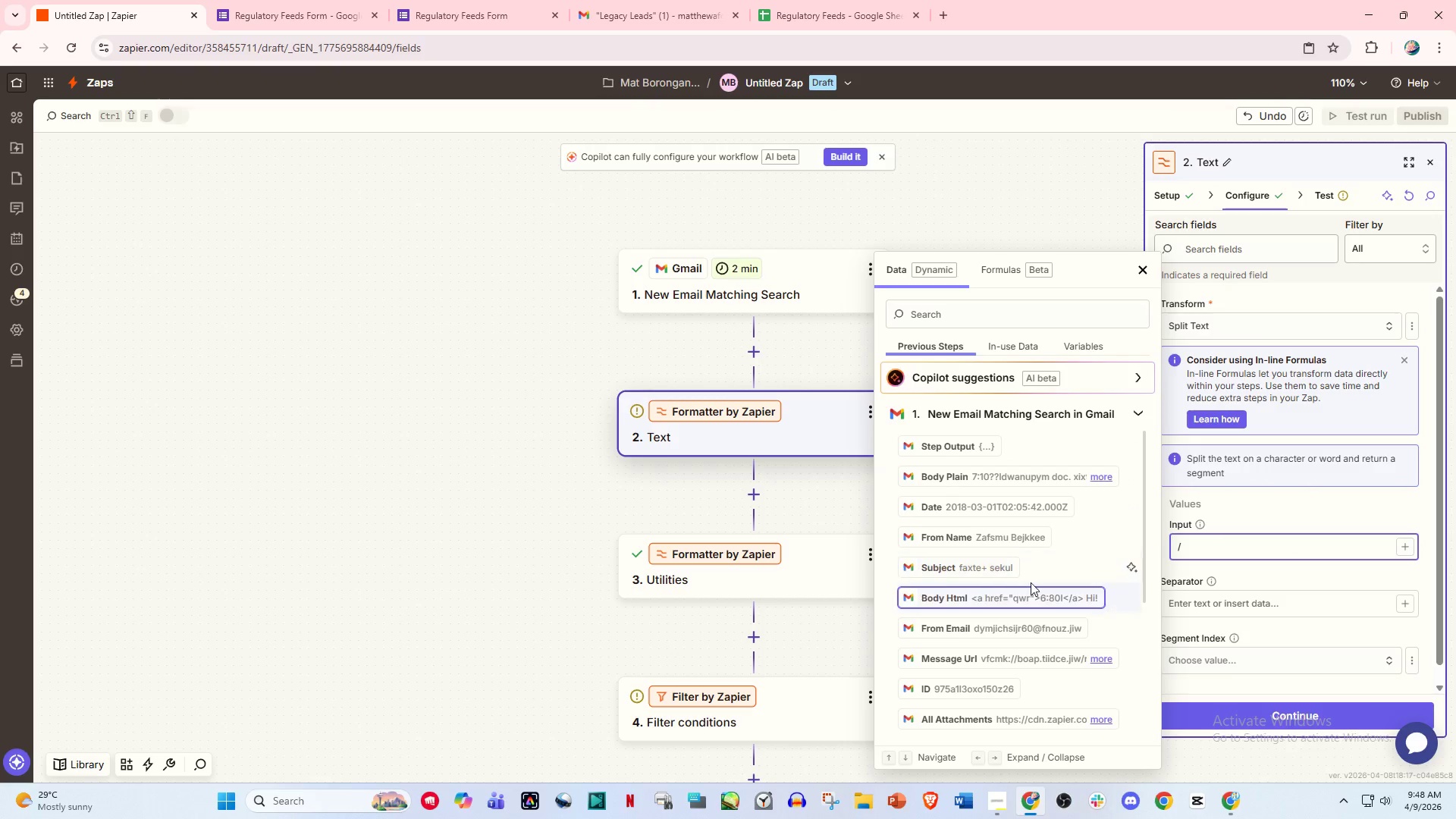 
scroll: coordinate [1029, 605], scroll_direction: down, amount: 6.0
 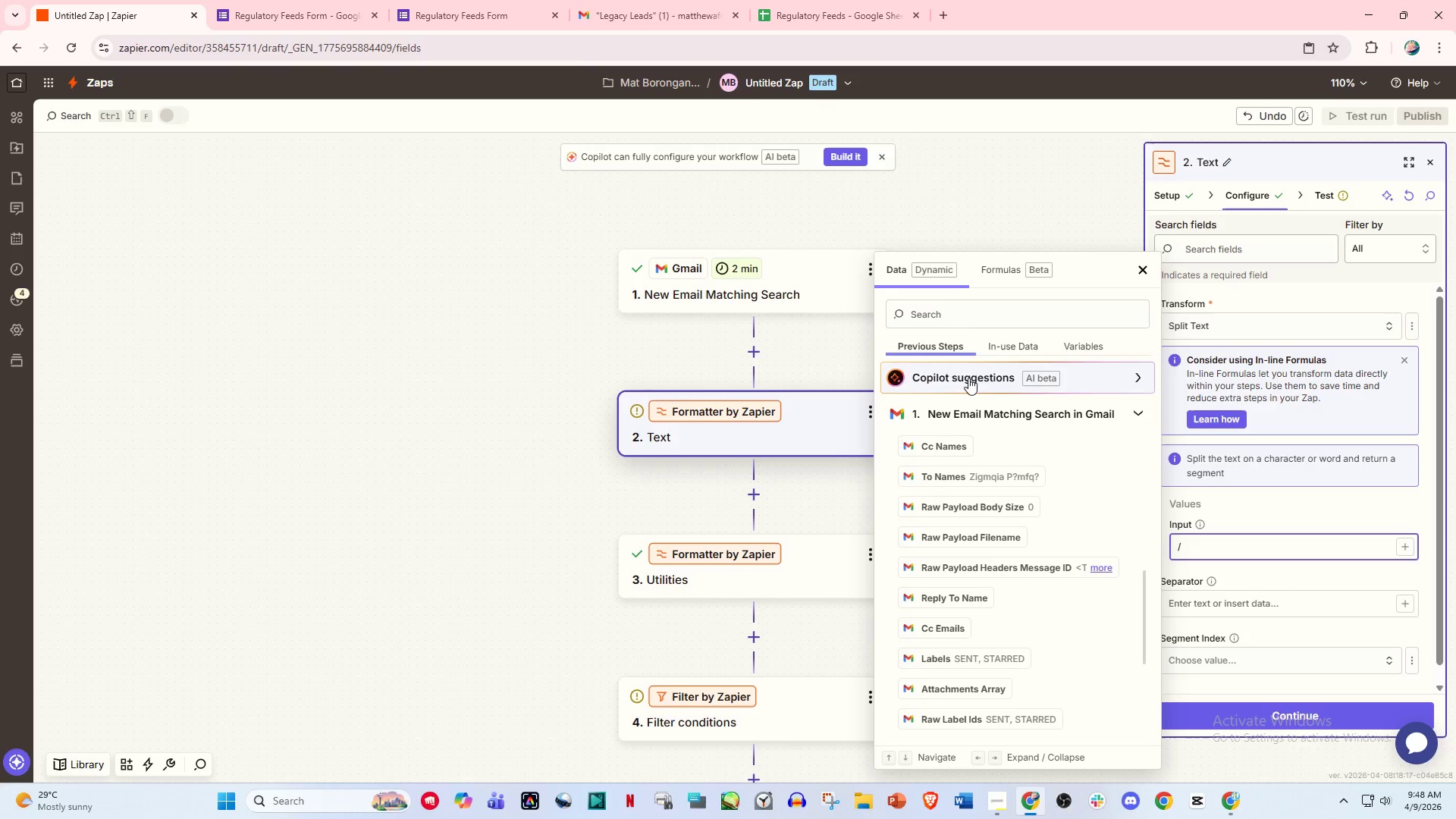 
left_click([948, 307])
 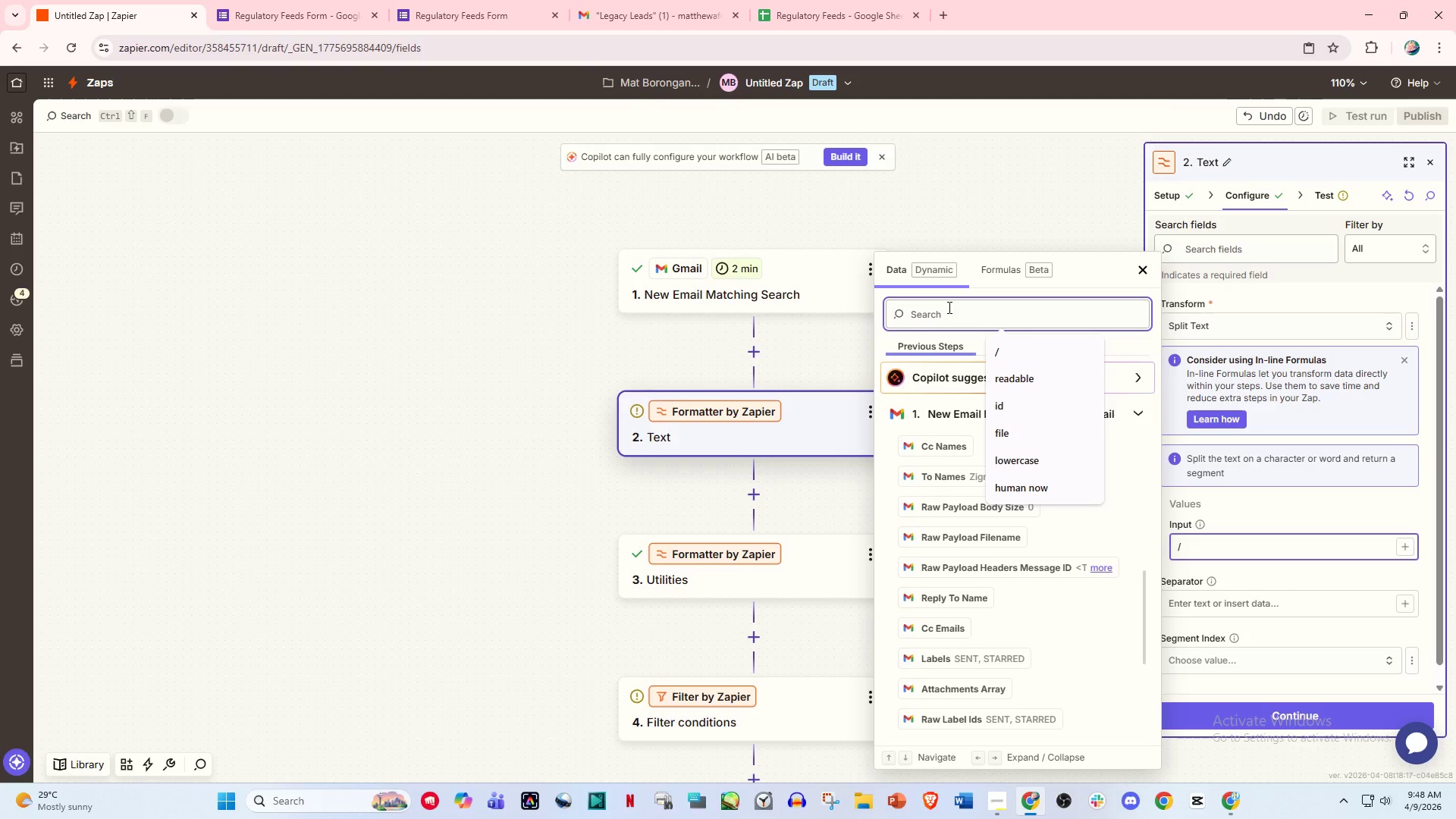 
type(body)
 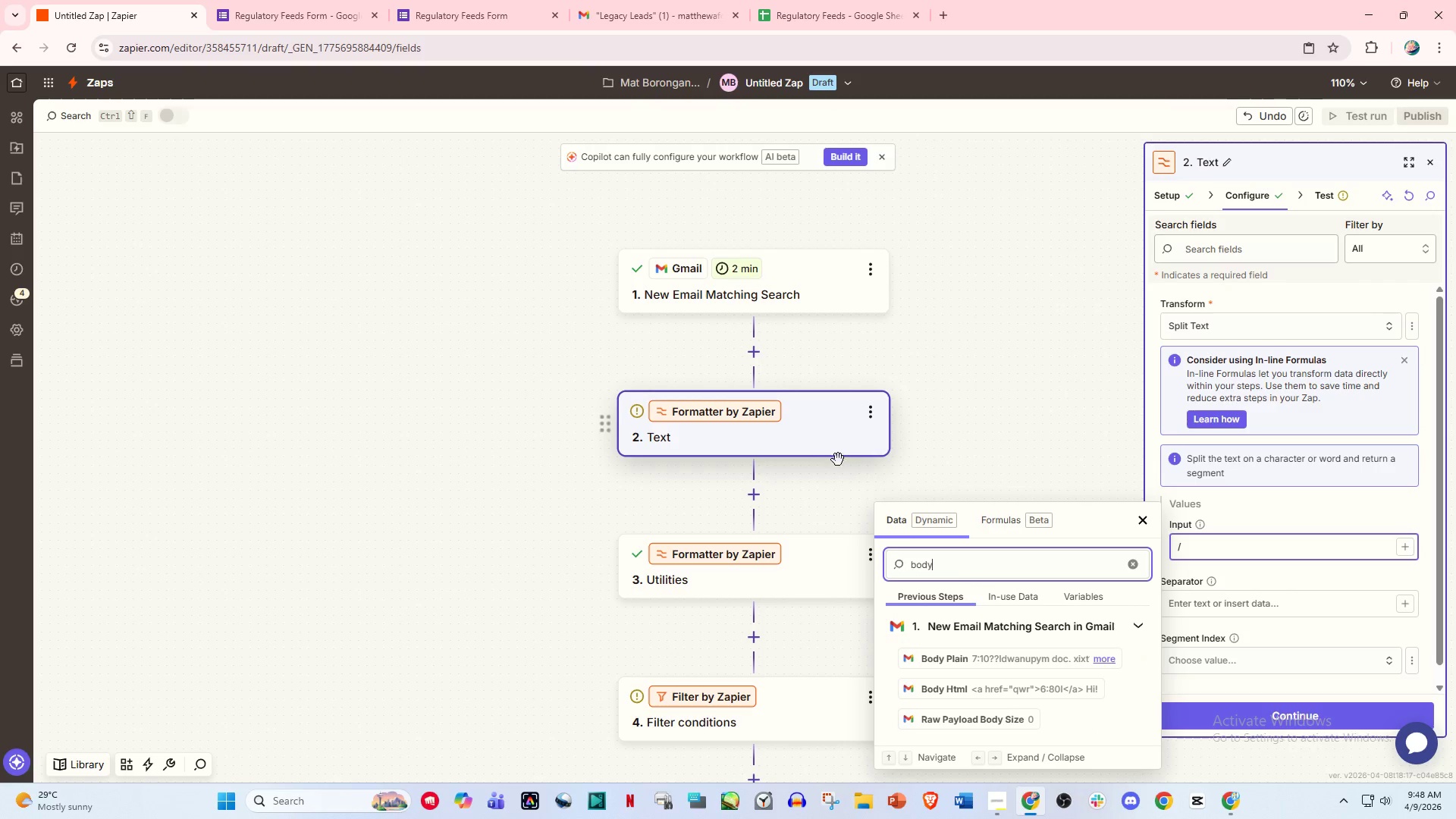 
scroll: coordinate [980, 588], scroll_direction: down, amount: 1.0
 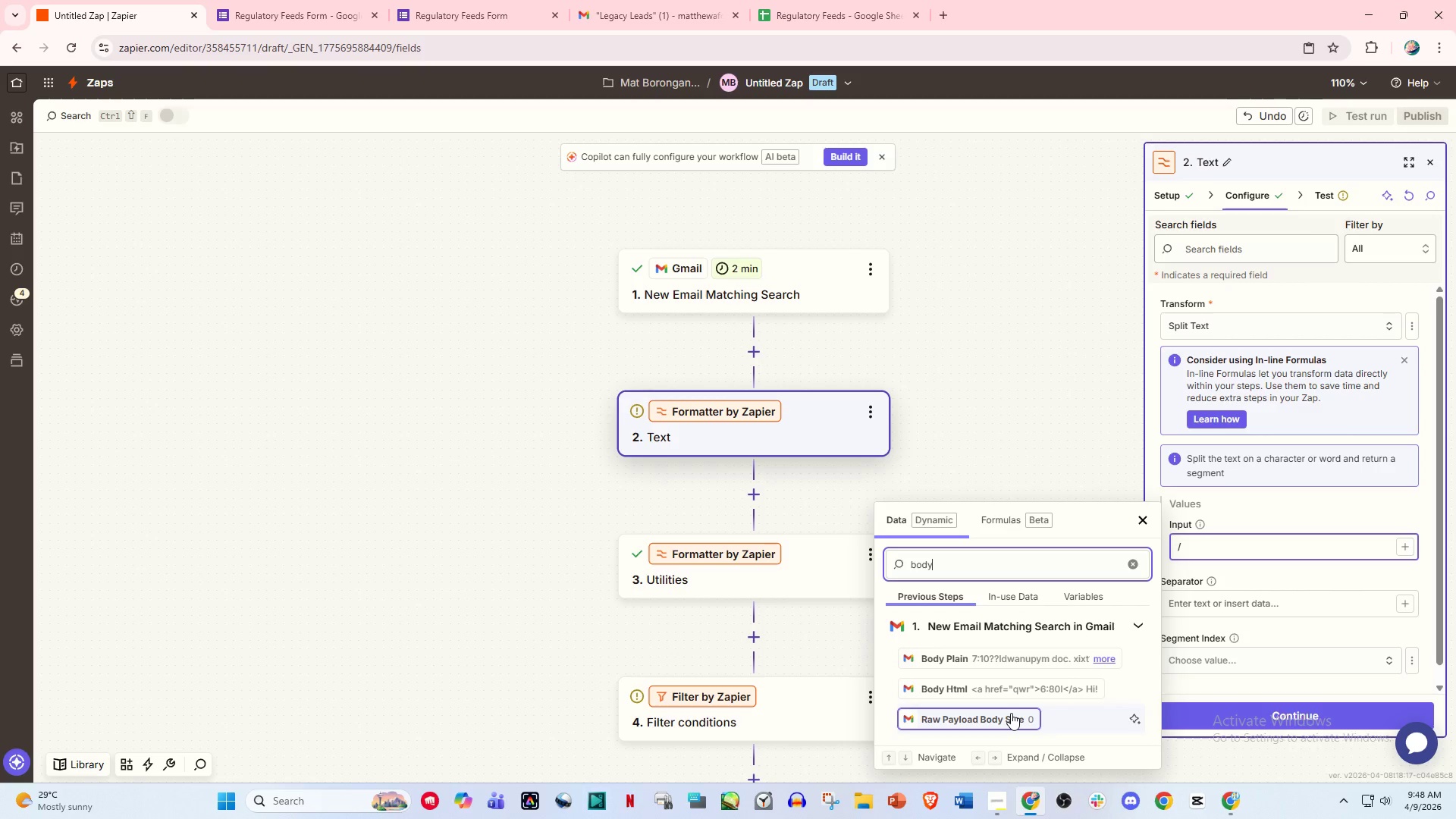 
left_click([1003, 667])
 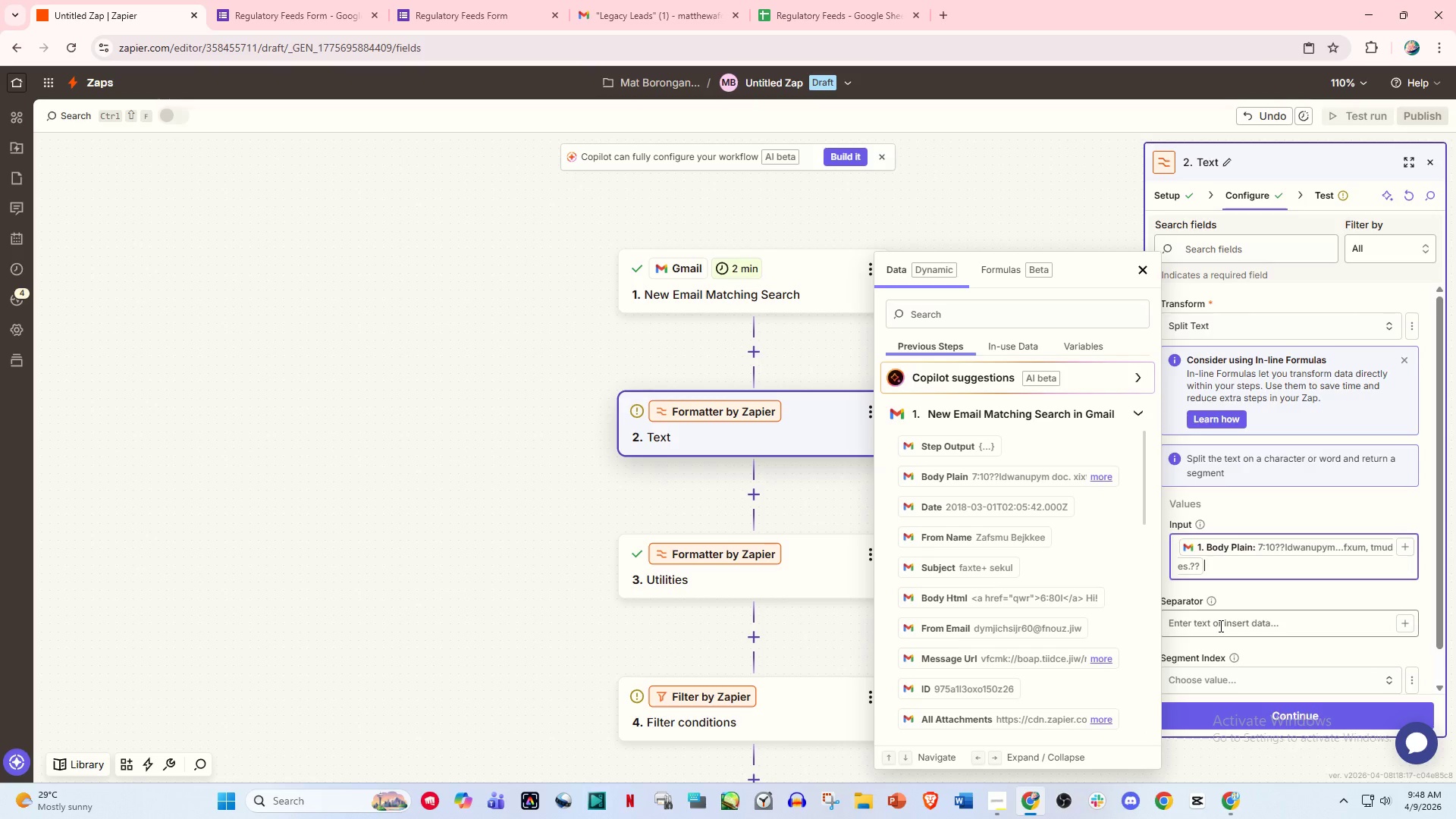 
left_click([1219, 626])
 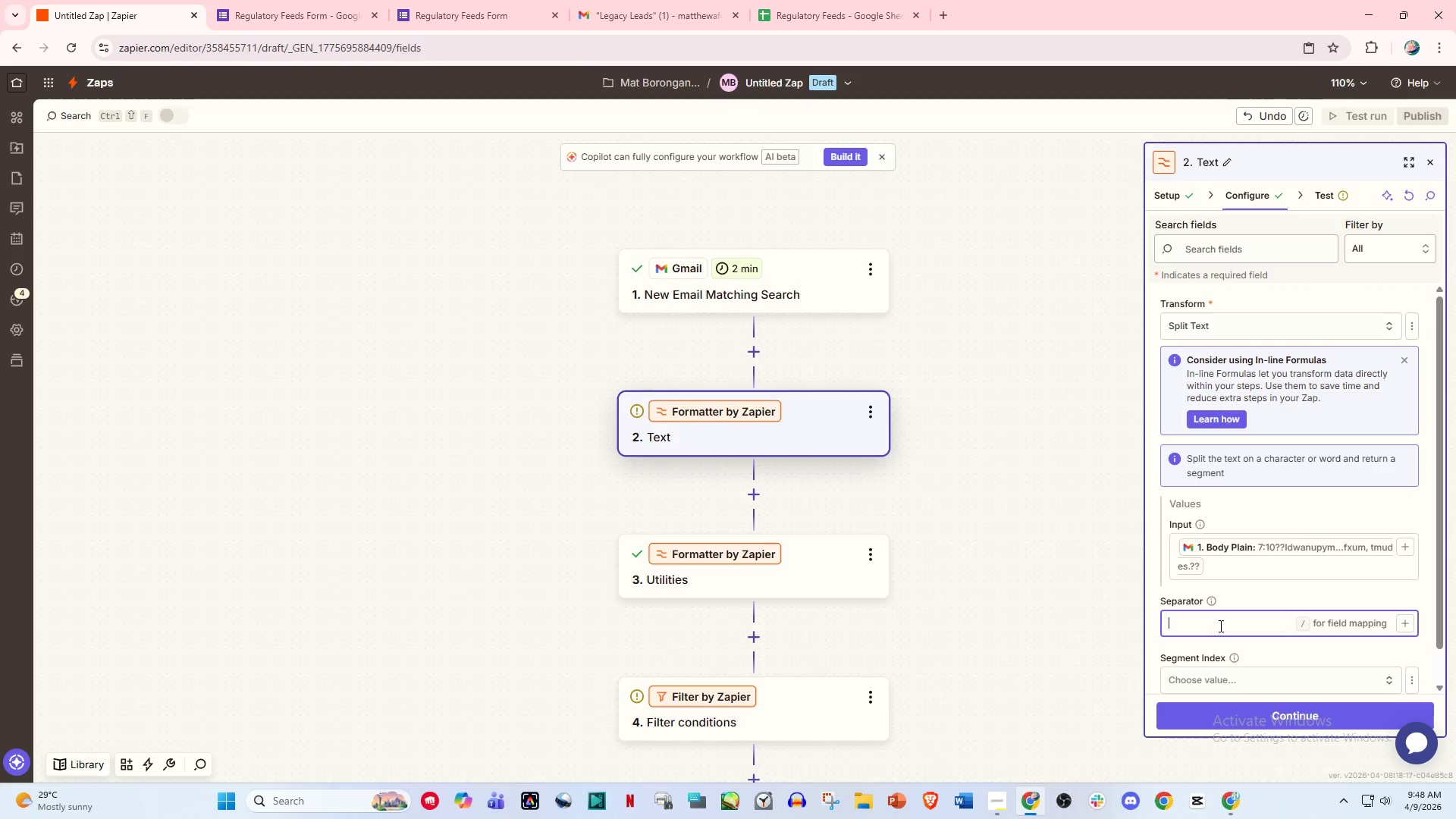 
wait(7.66)
 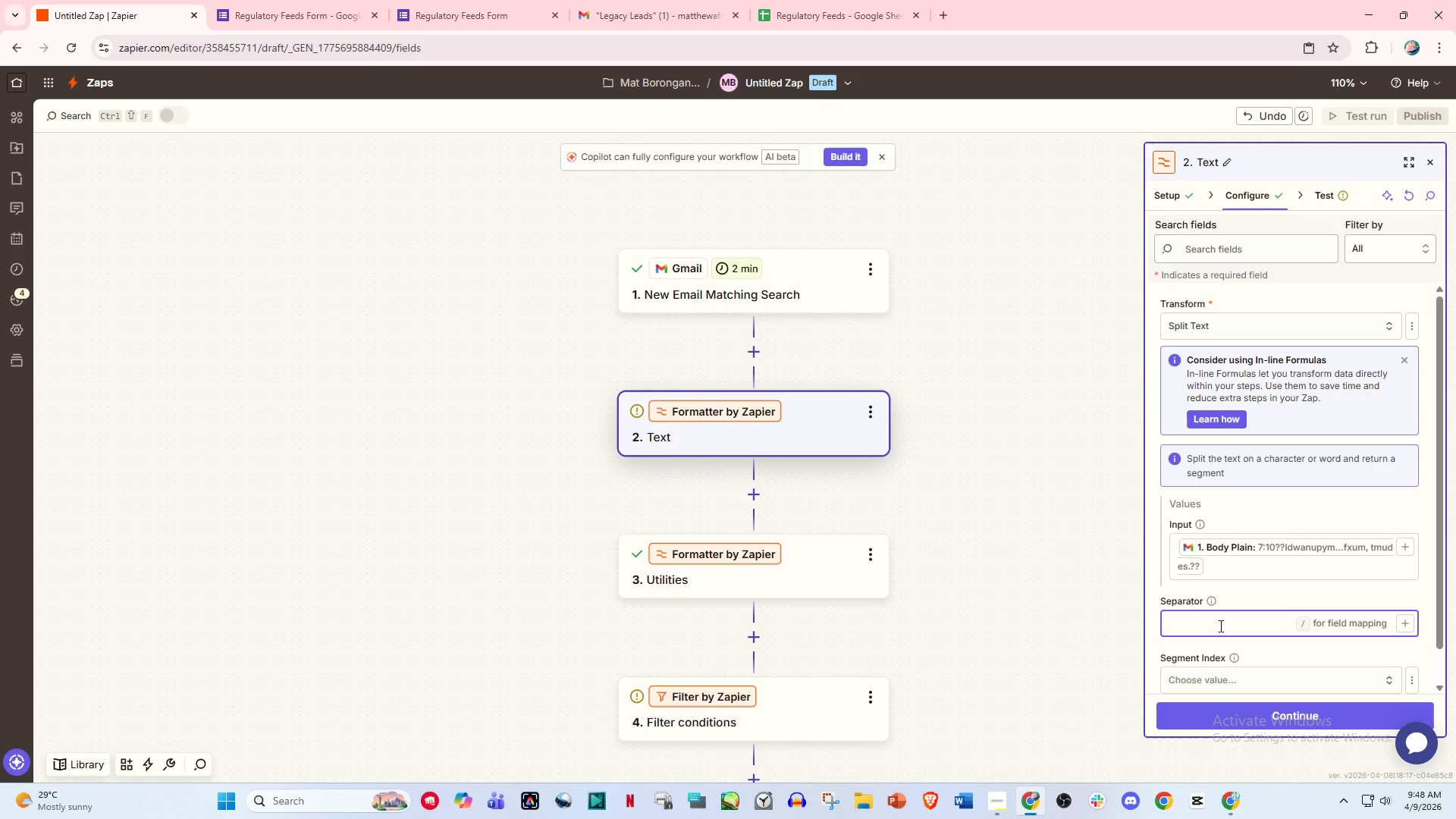 
scroll: coordinate [1235, 616], scroll_direction: down, amount: 2.0
 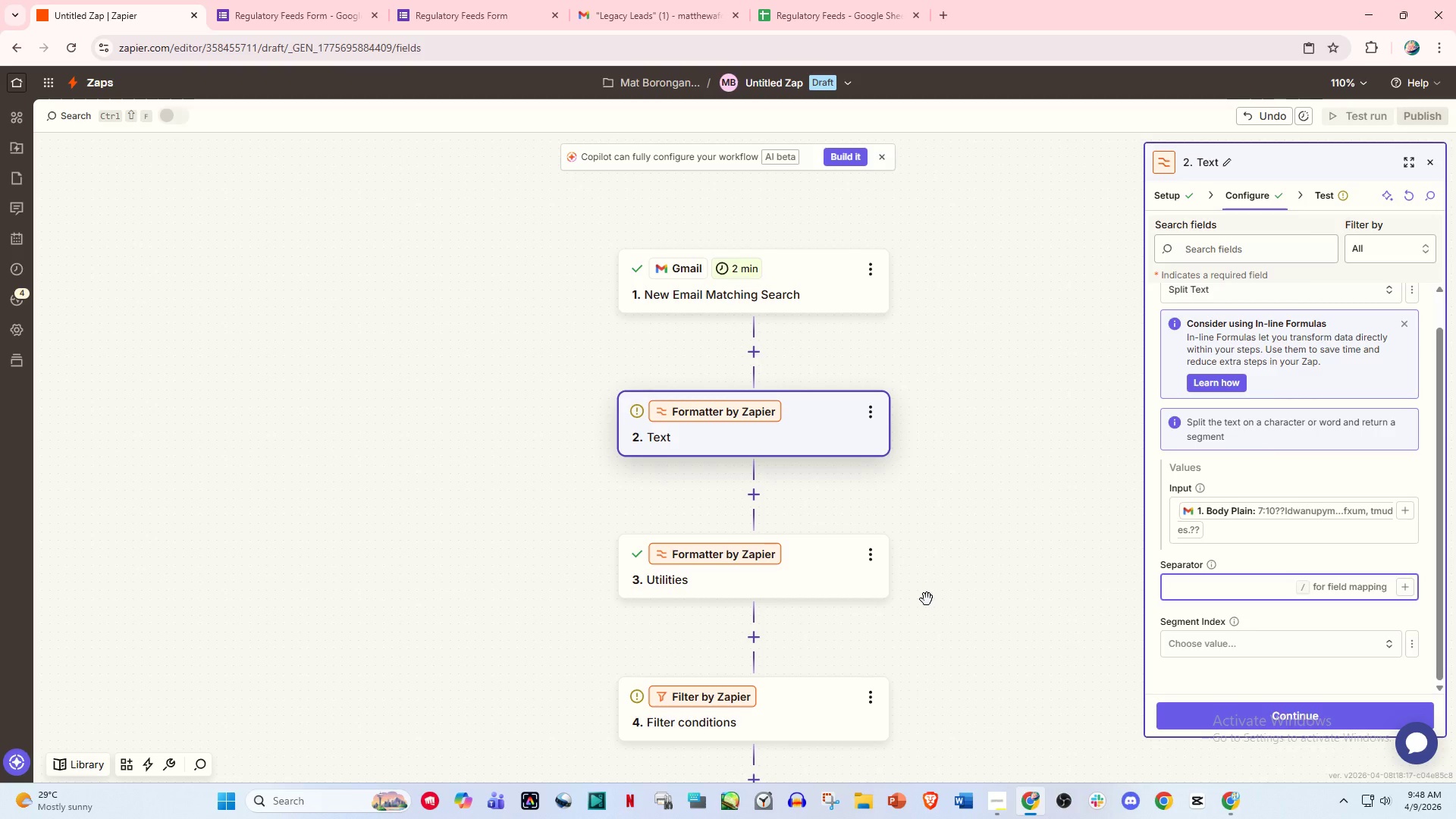 
wait(26.11)
 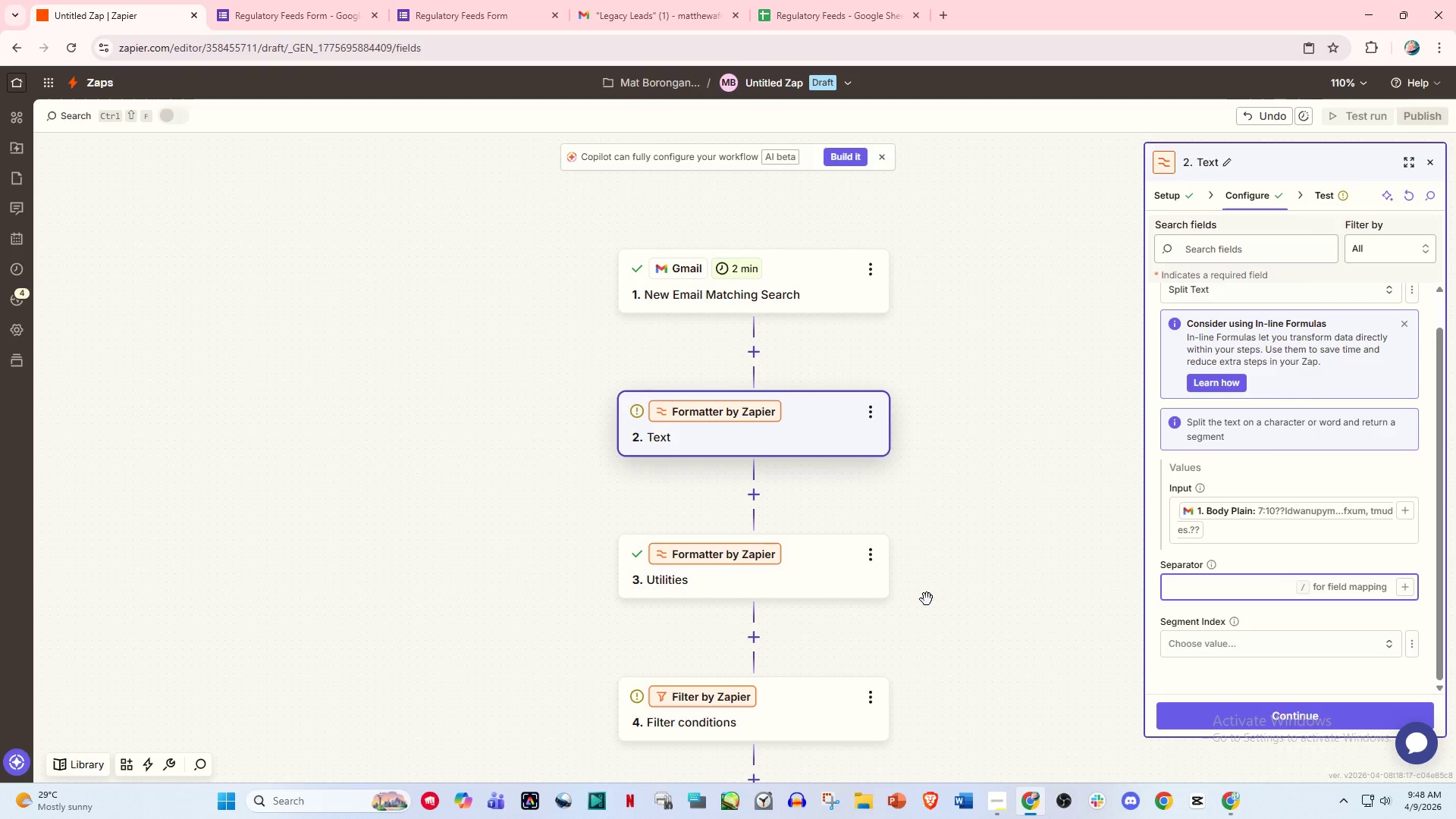 
scroll: coordinate [792, 585], scroll_direction: down, amount: 17.0
 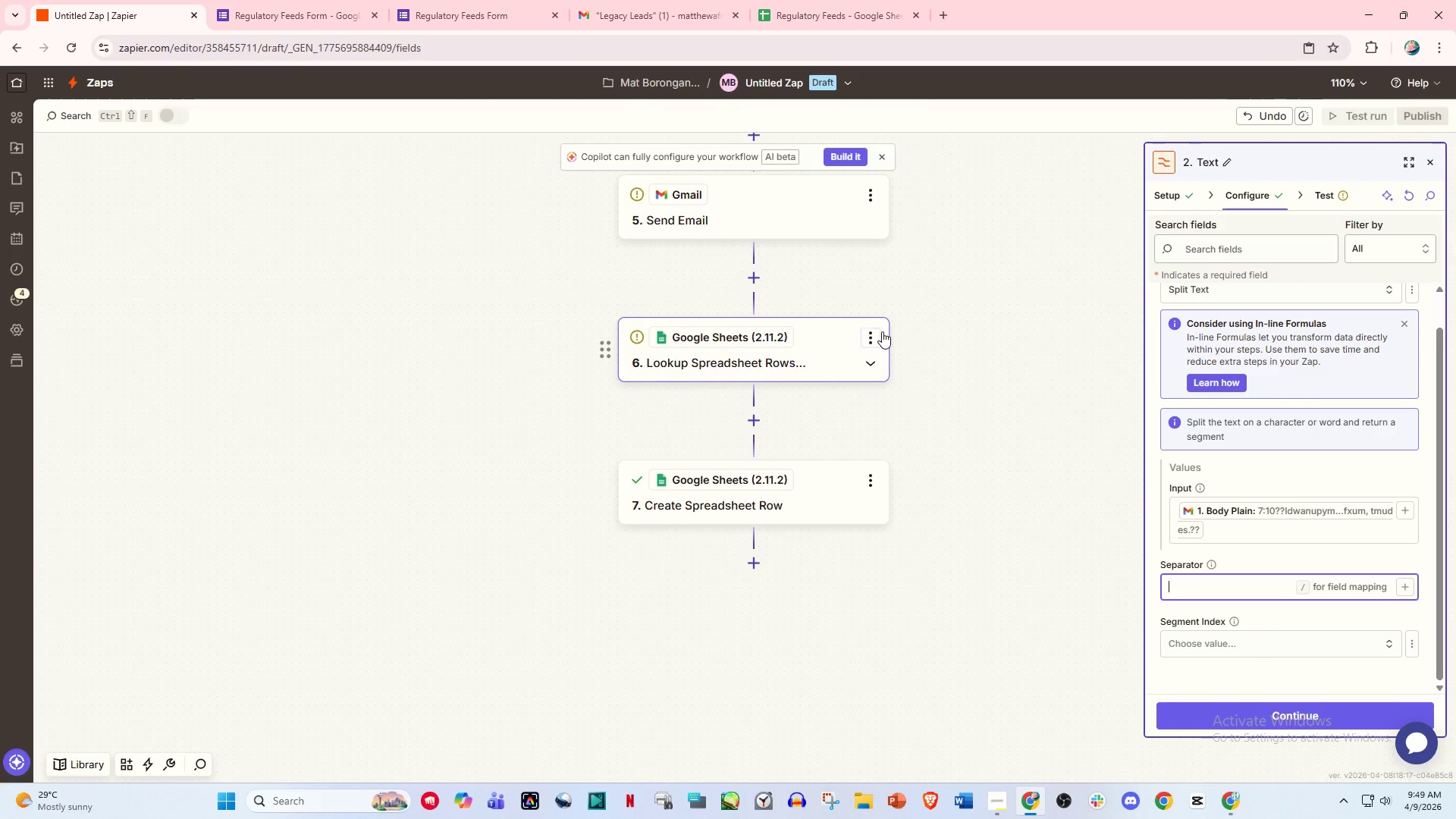 
left_click([871, 333])
 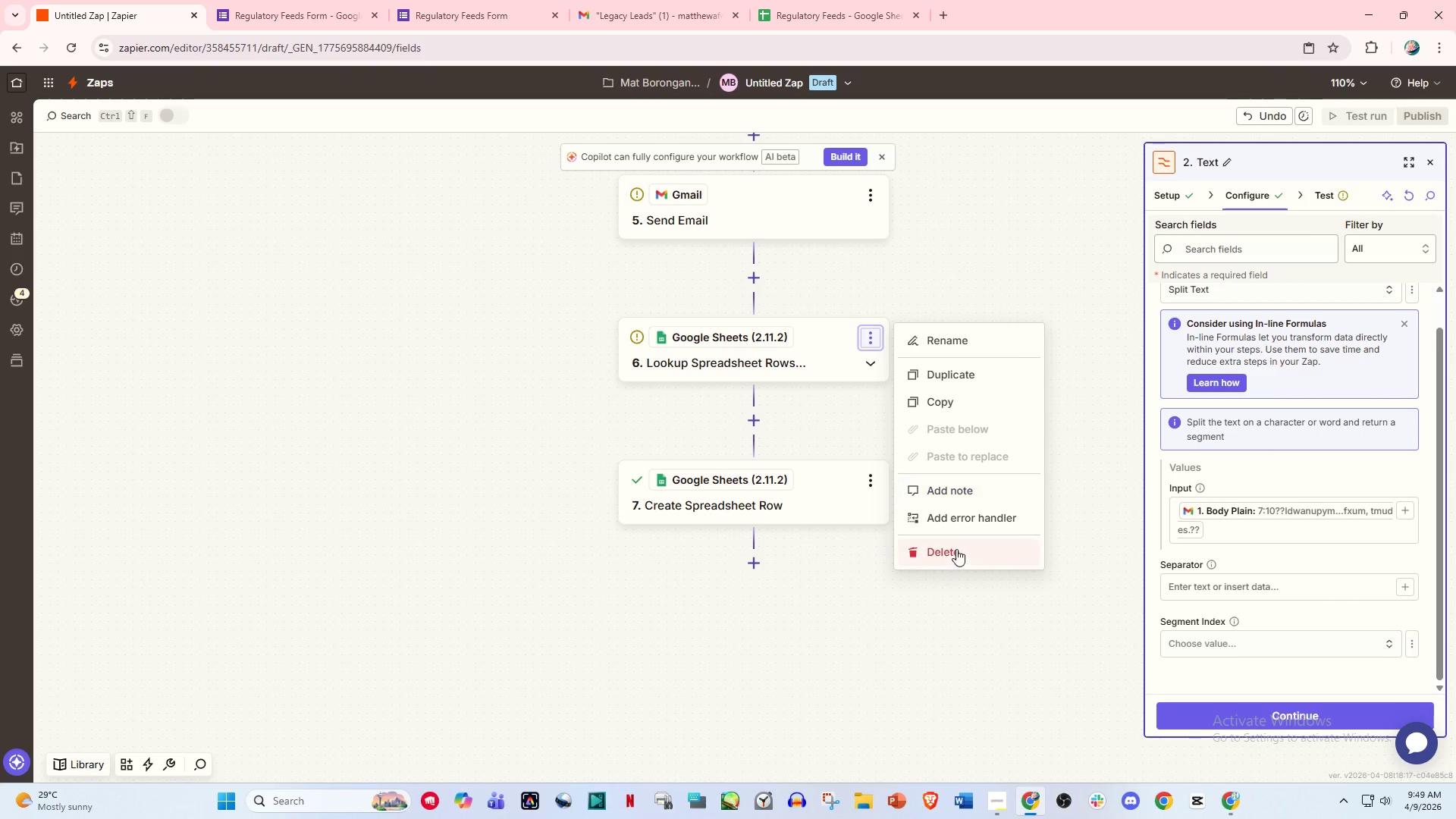 
left_click([954, 560])
 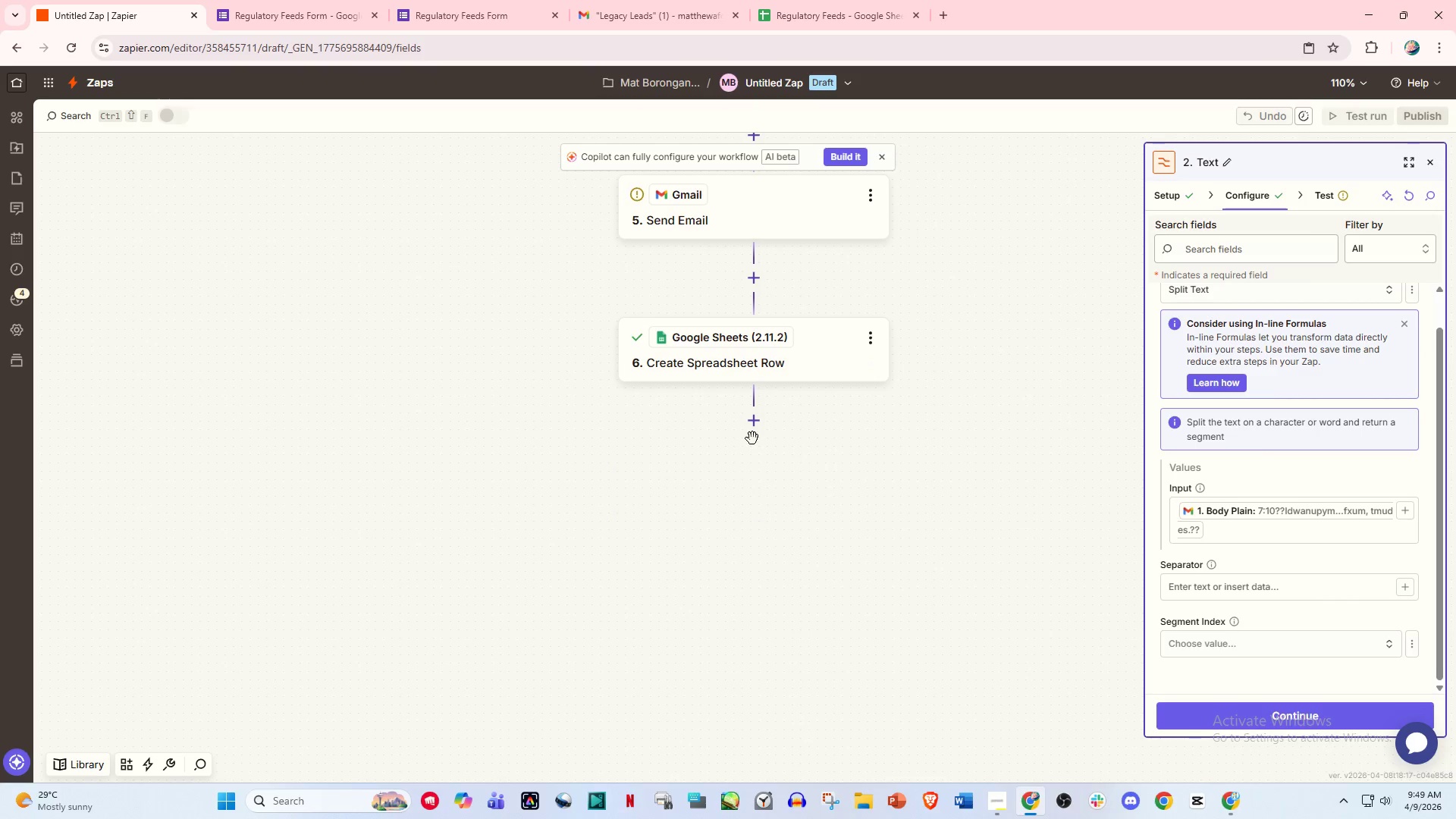 
left_click([756, 411])
 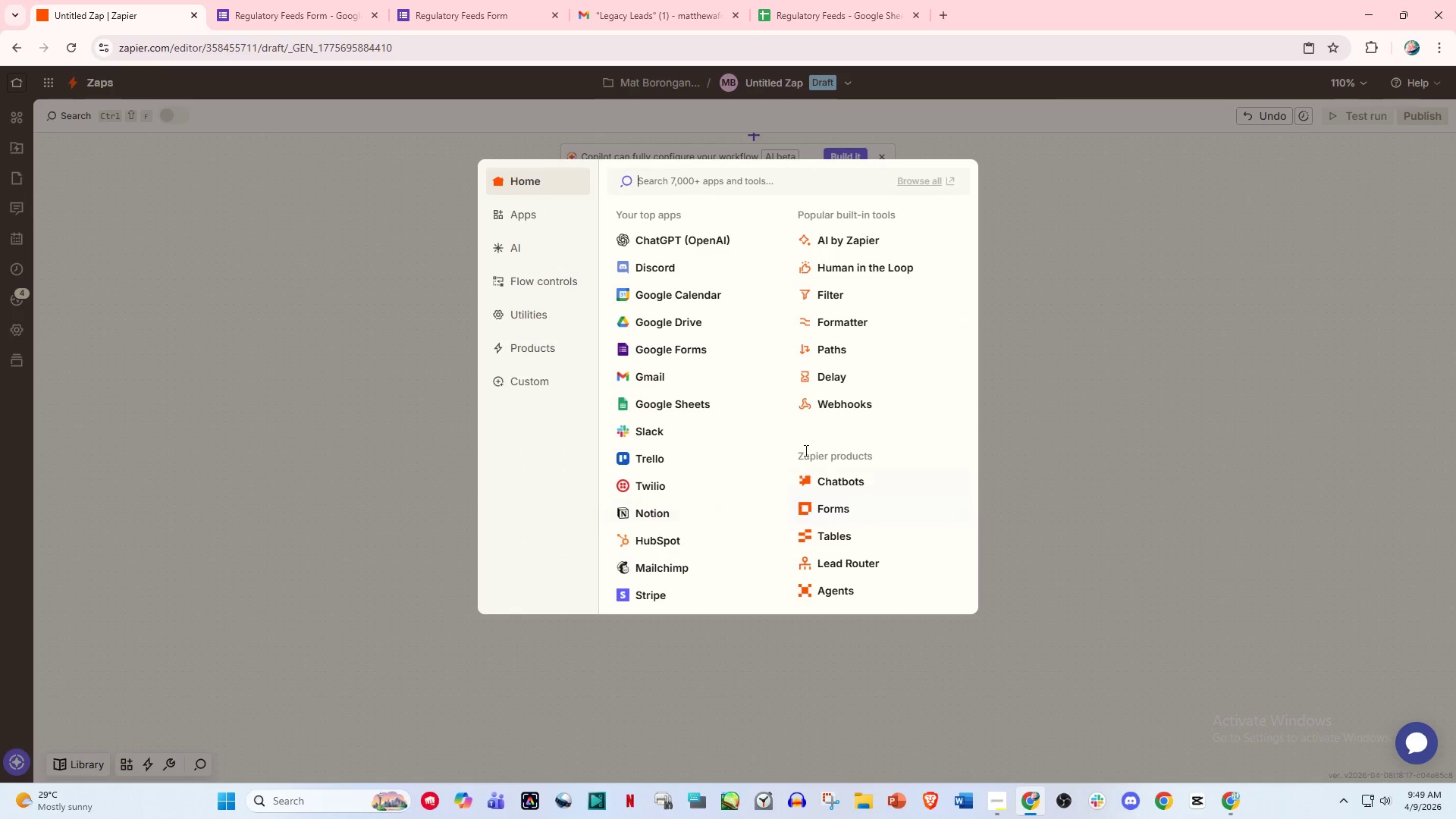 
left_click([819, 346])
 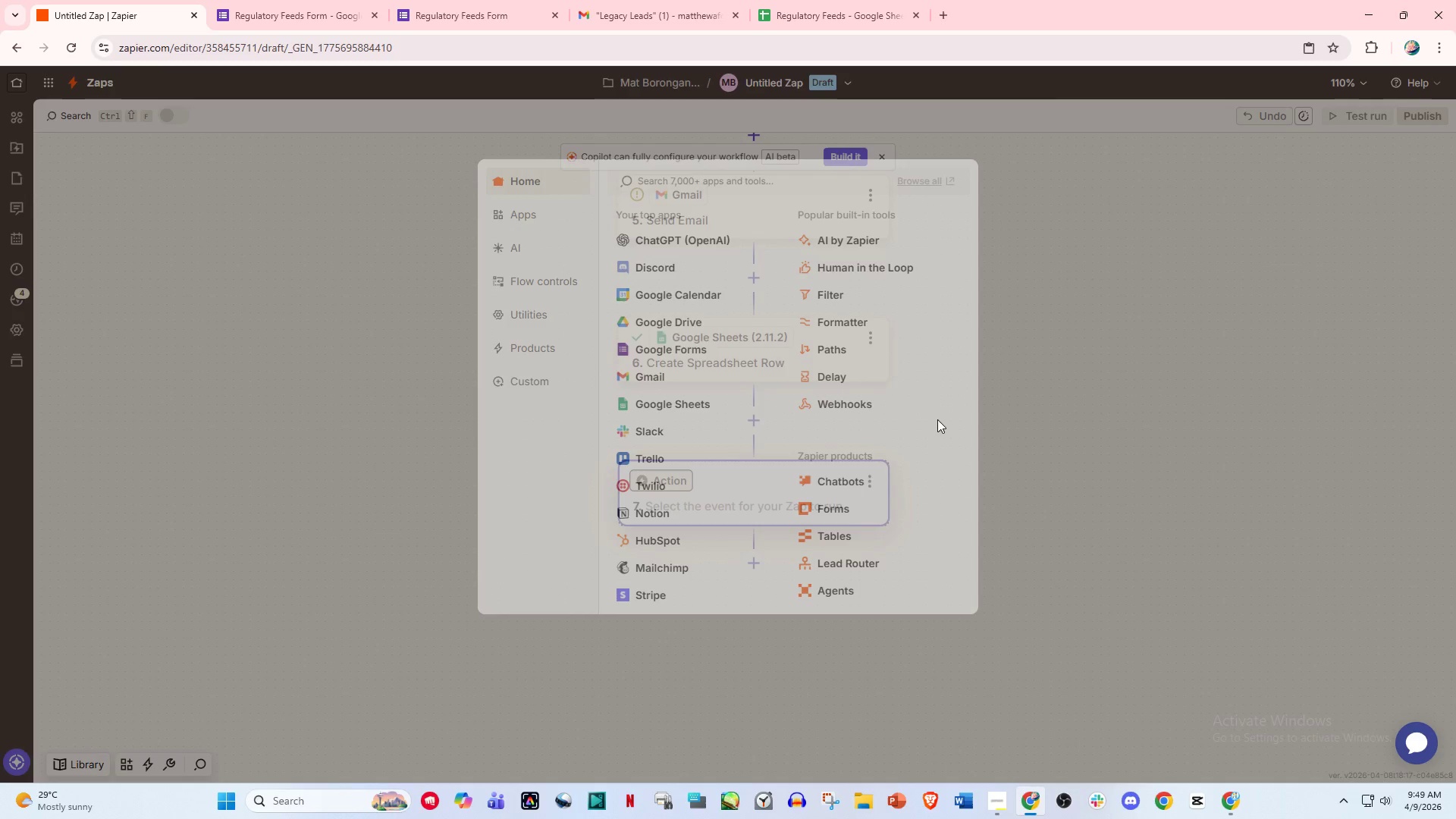 
mouse_move([969, 437])
 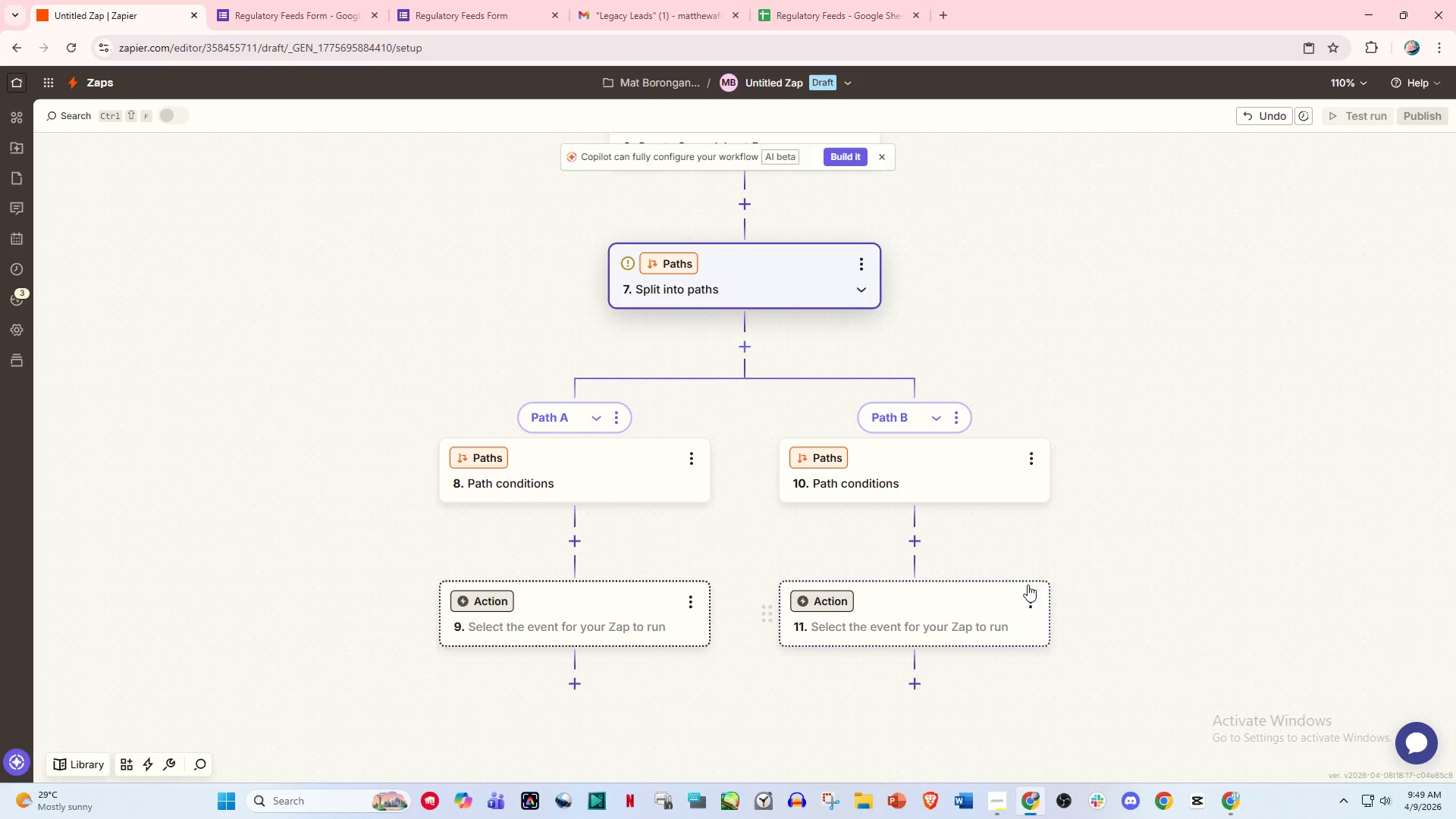 
wait(26.67)
 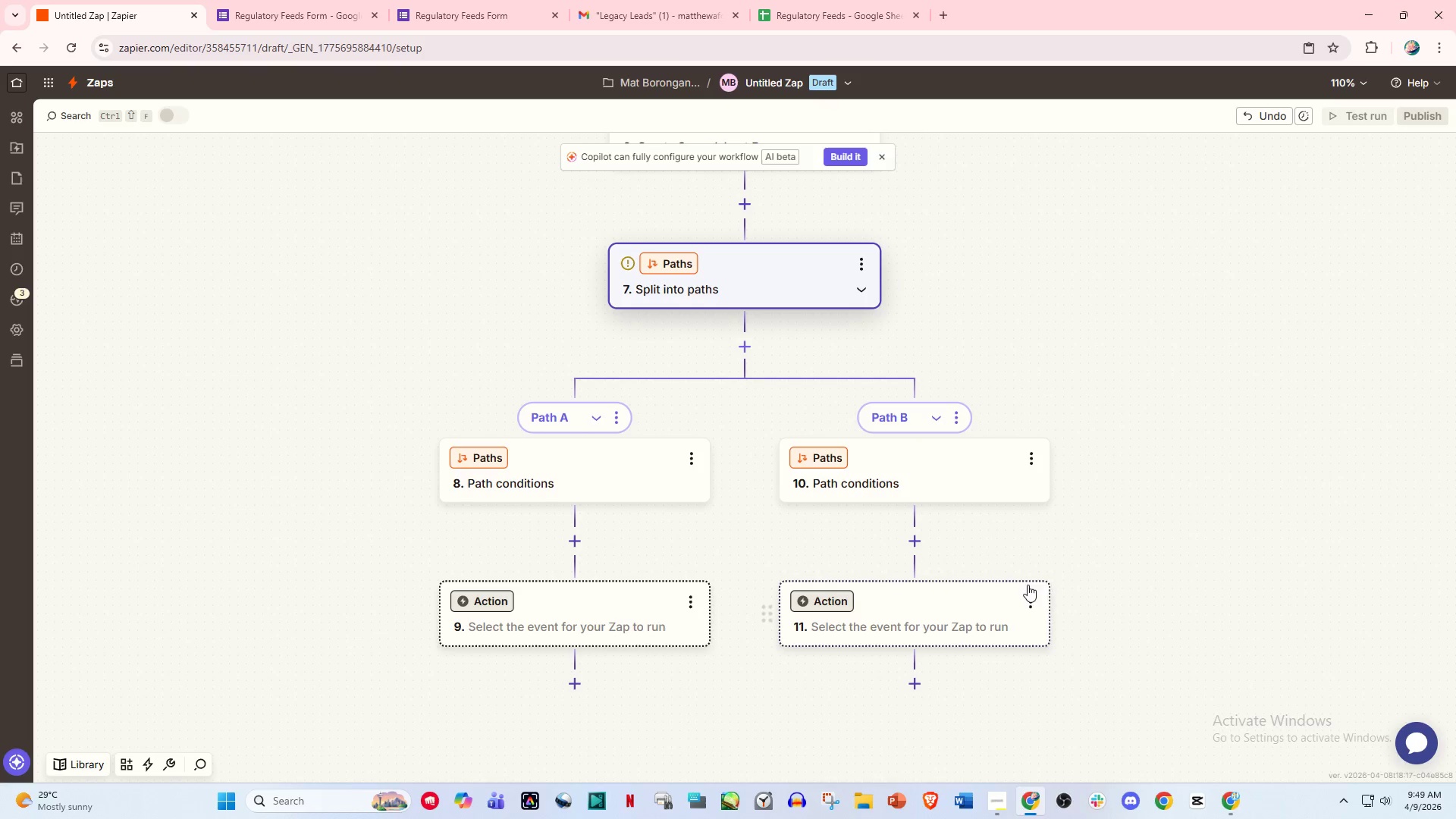 
left_click([331, 0])
 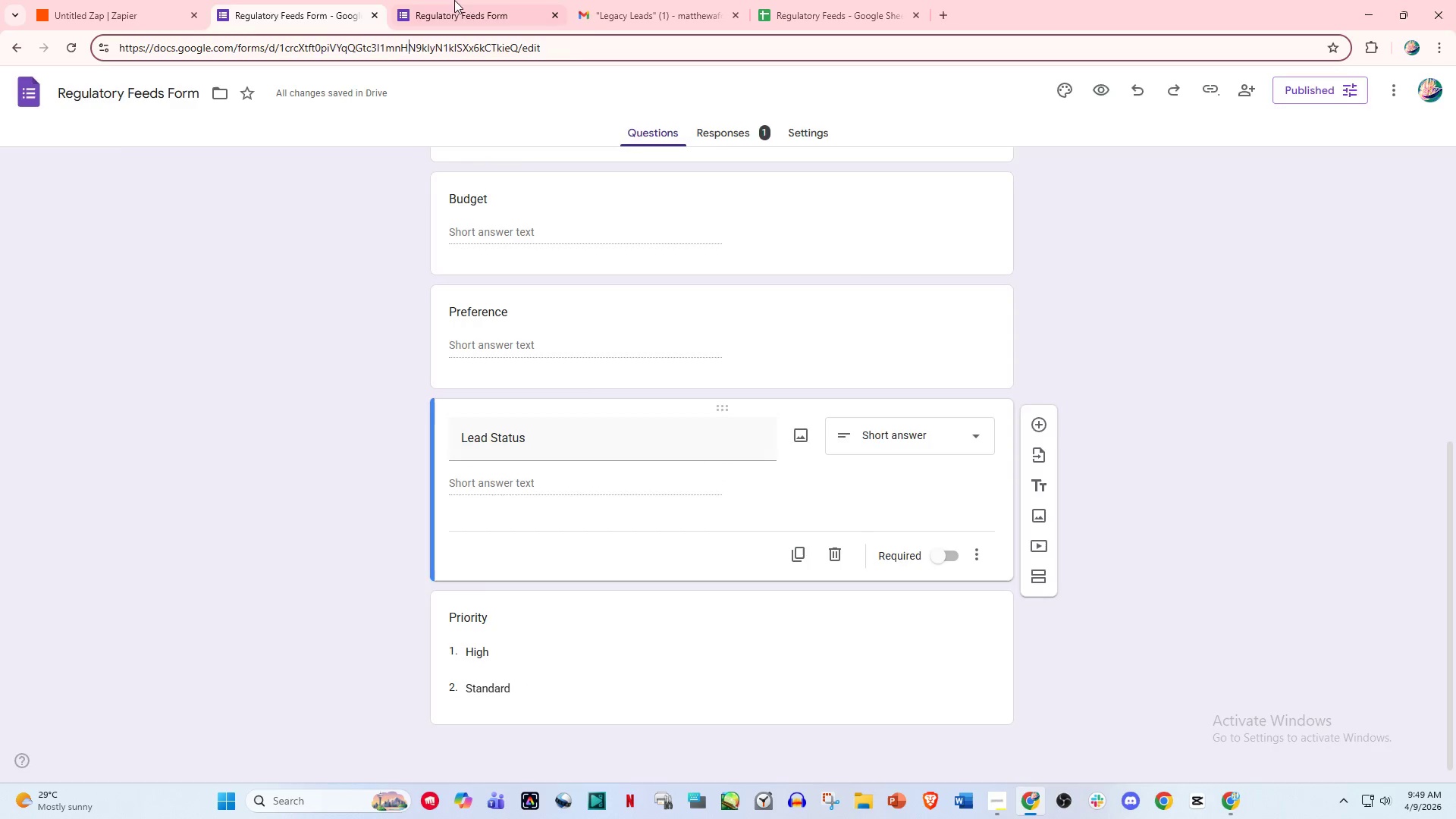 
left_click_drag(start_coordinate=[472, 0], to_coordinate=[486, 0])
 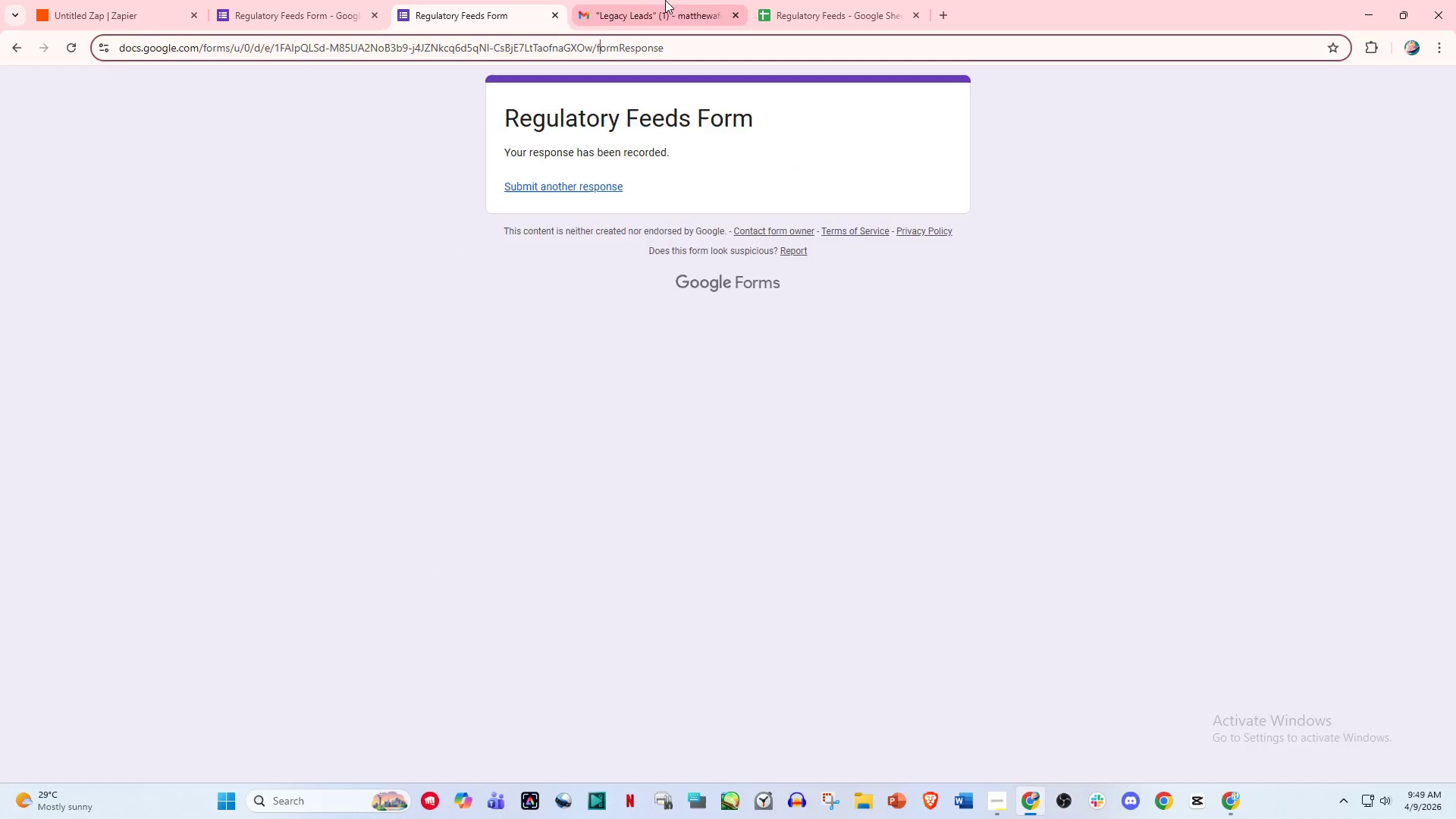 
triple_click([665, 0])
 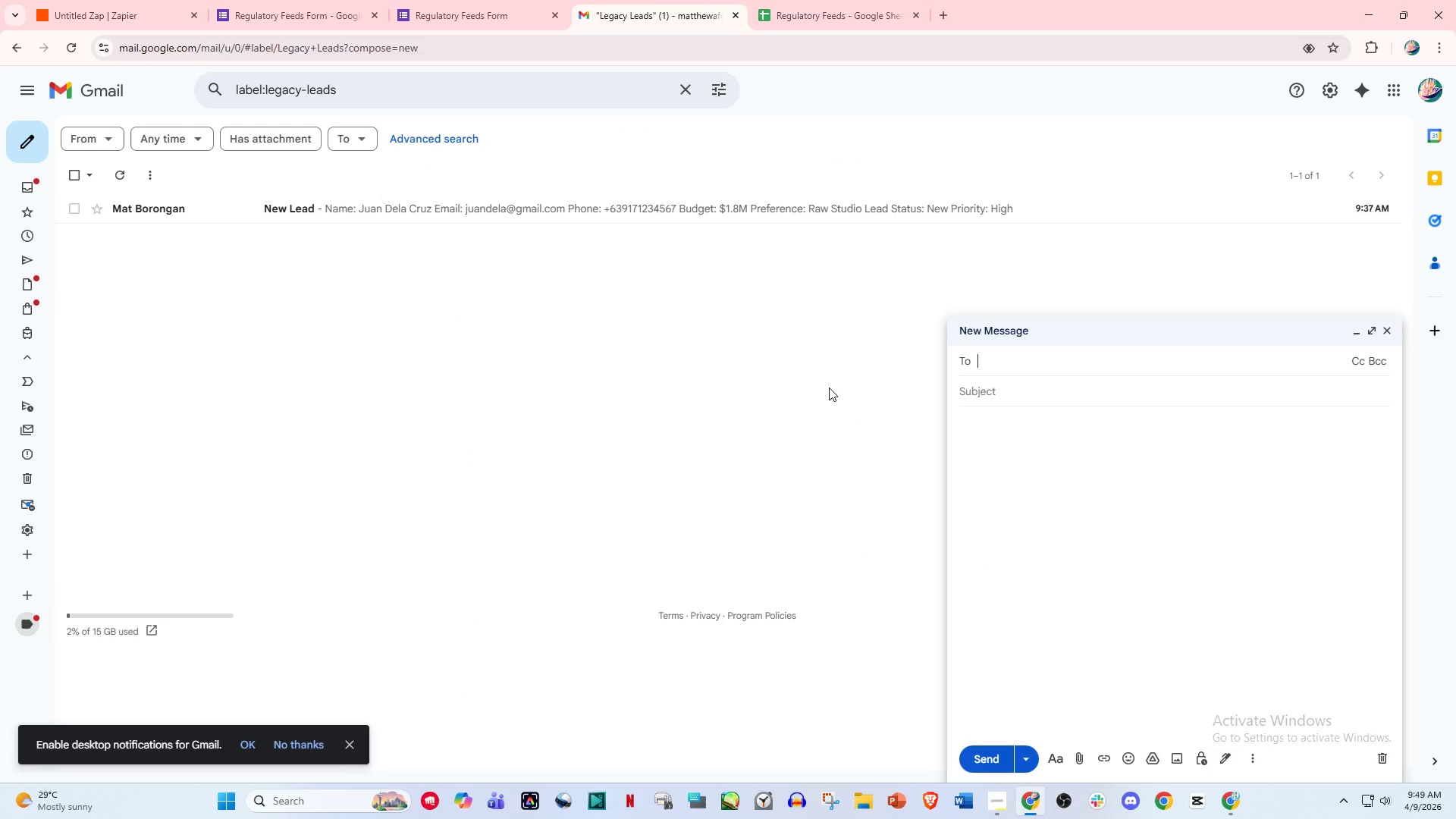 
wait(5.05)
 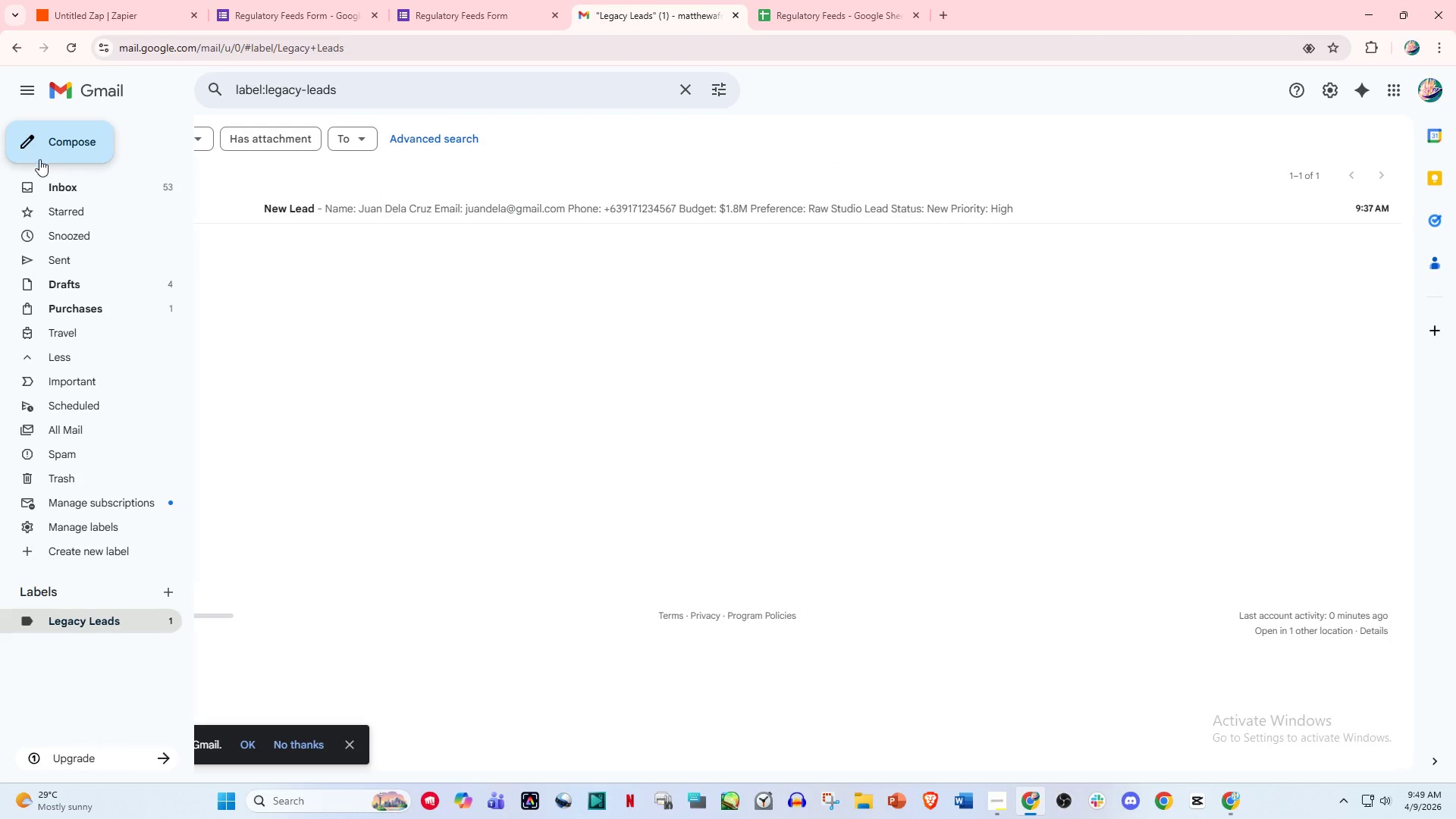 
type(matthew)
 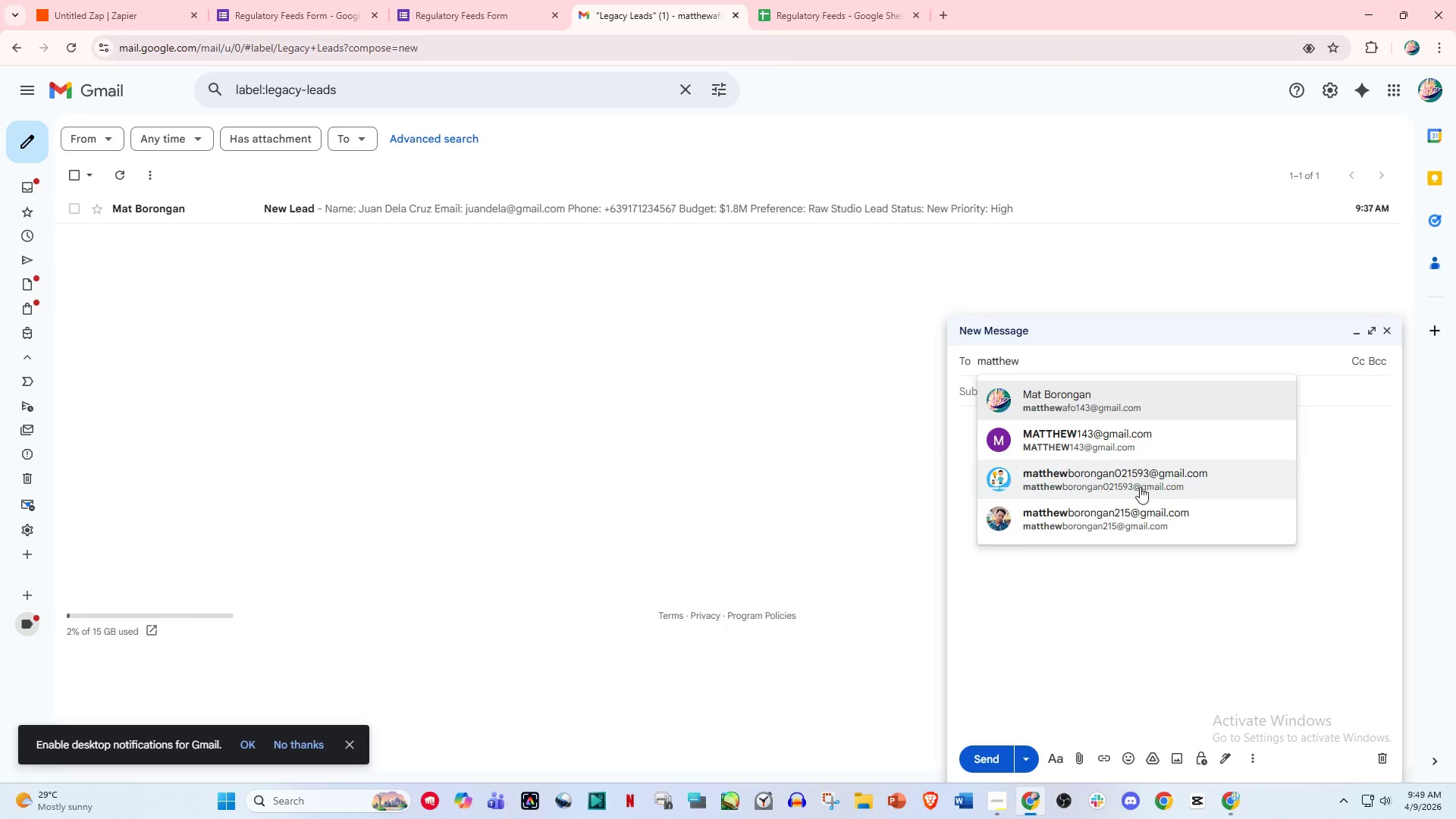 
wait(5.24)
 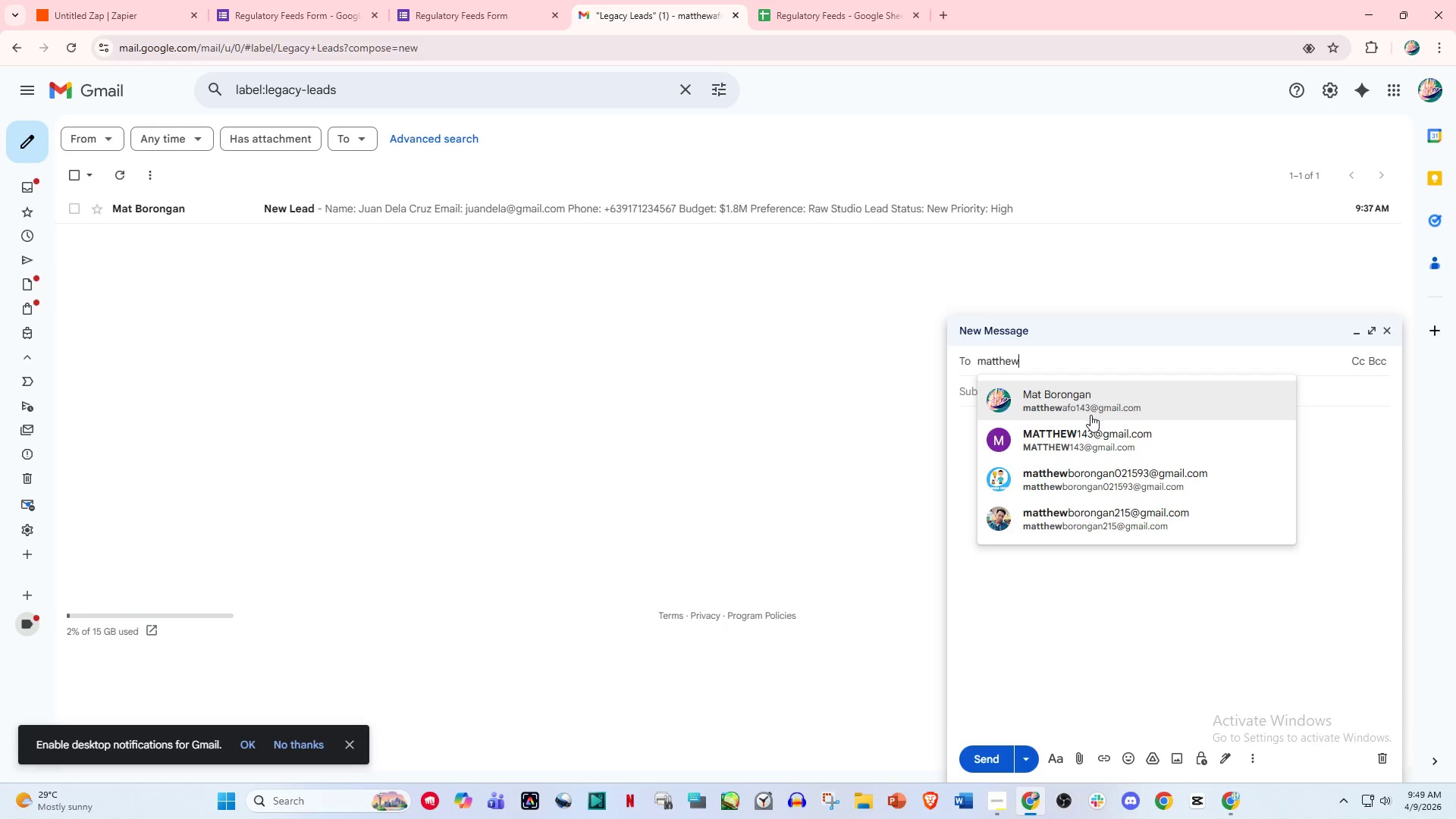 
left_click([1122, 407])
 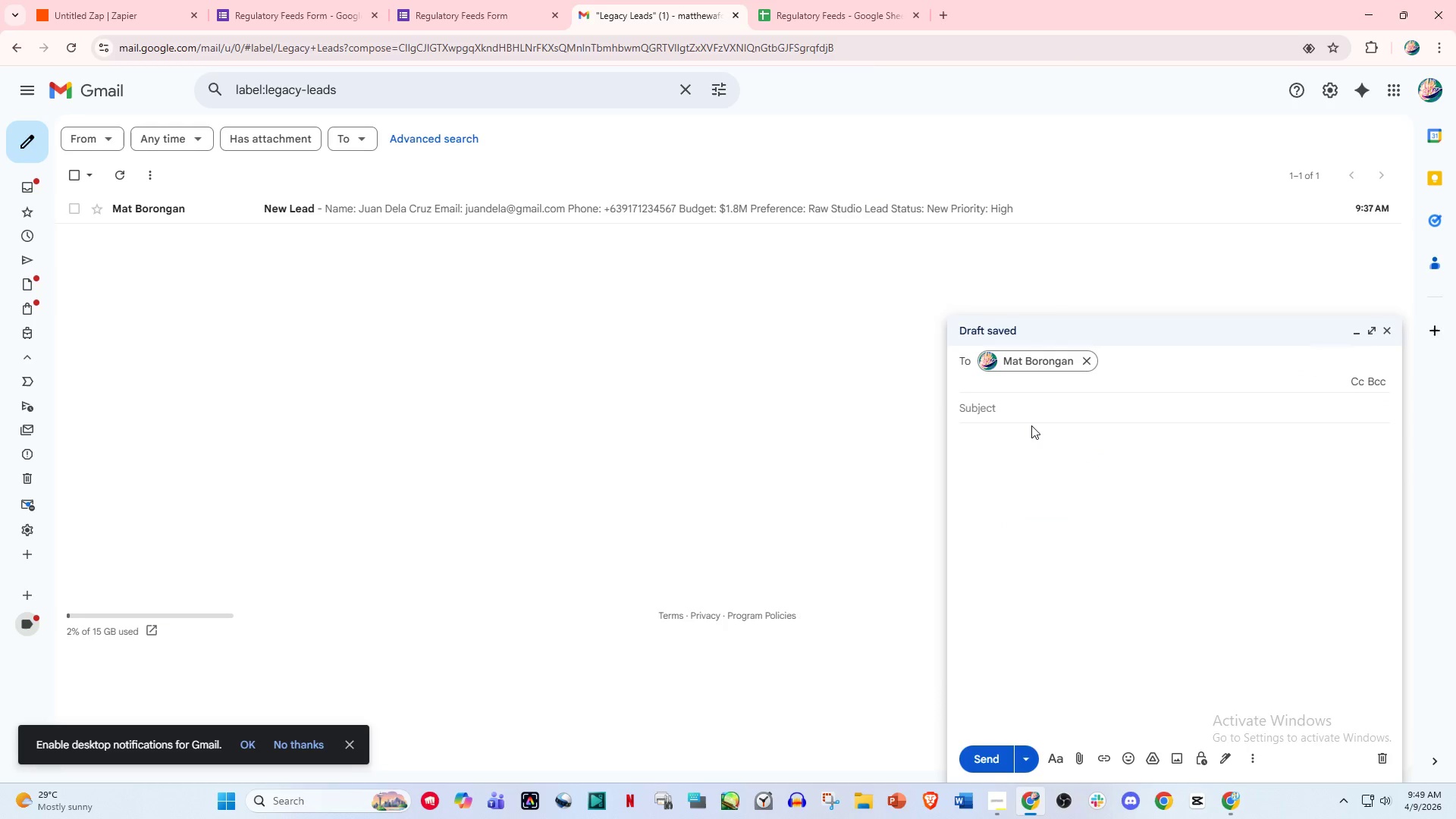 
left_click([1031, 413])
 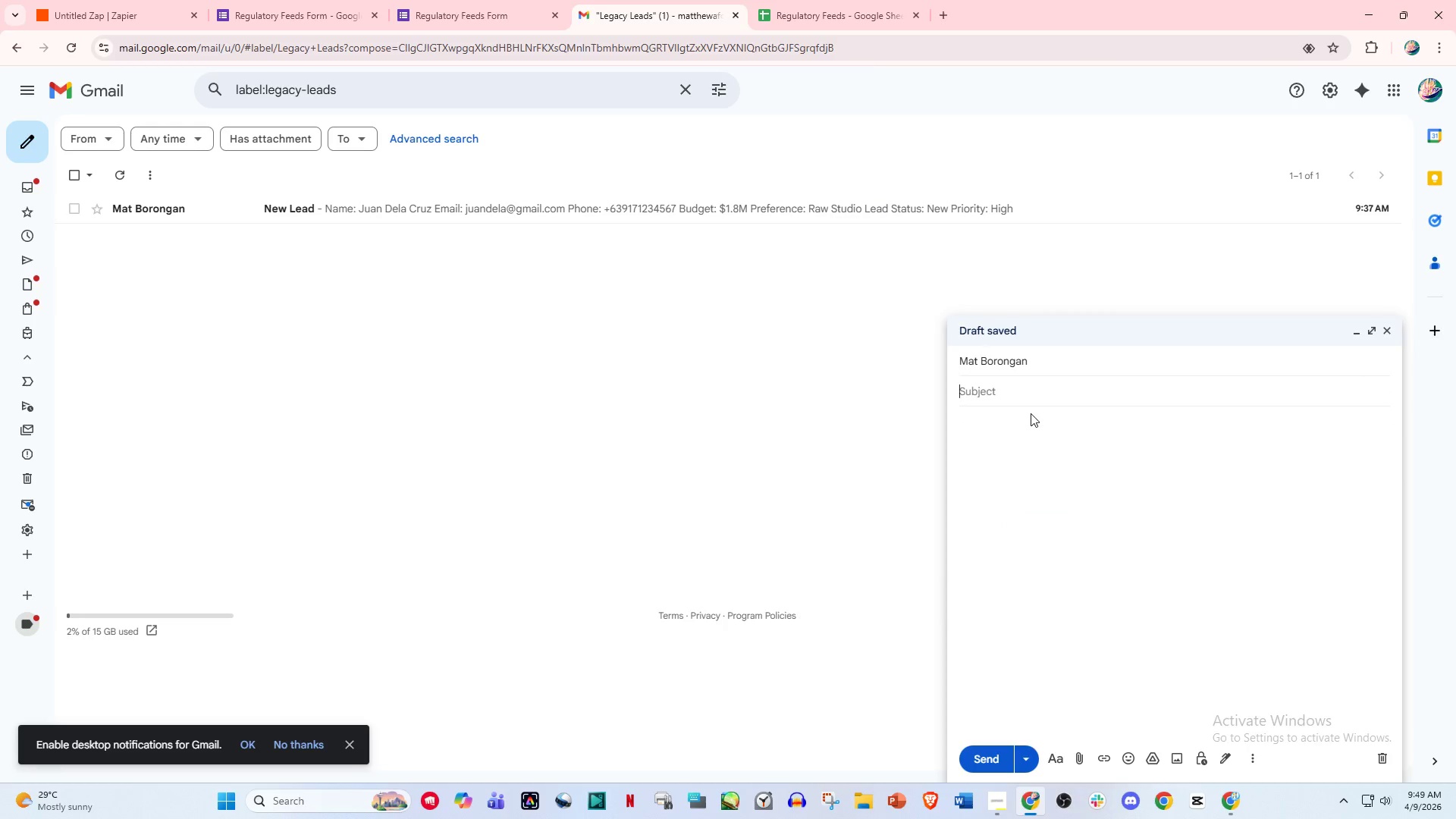 
type(Subject: new )
key(Backspace)
key(Backspace)
key(Backspace)
key(Backspace)
type(New Lead)
 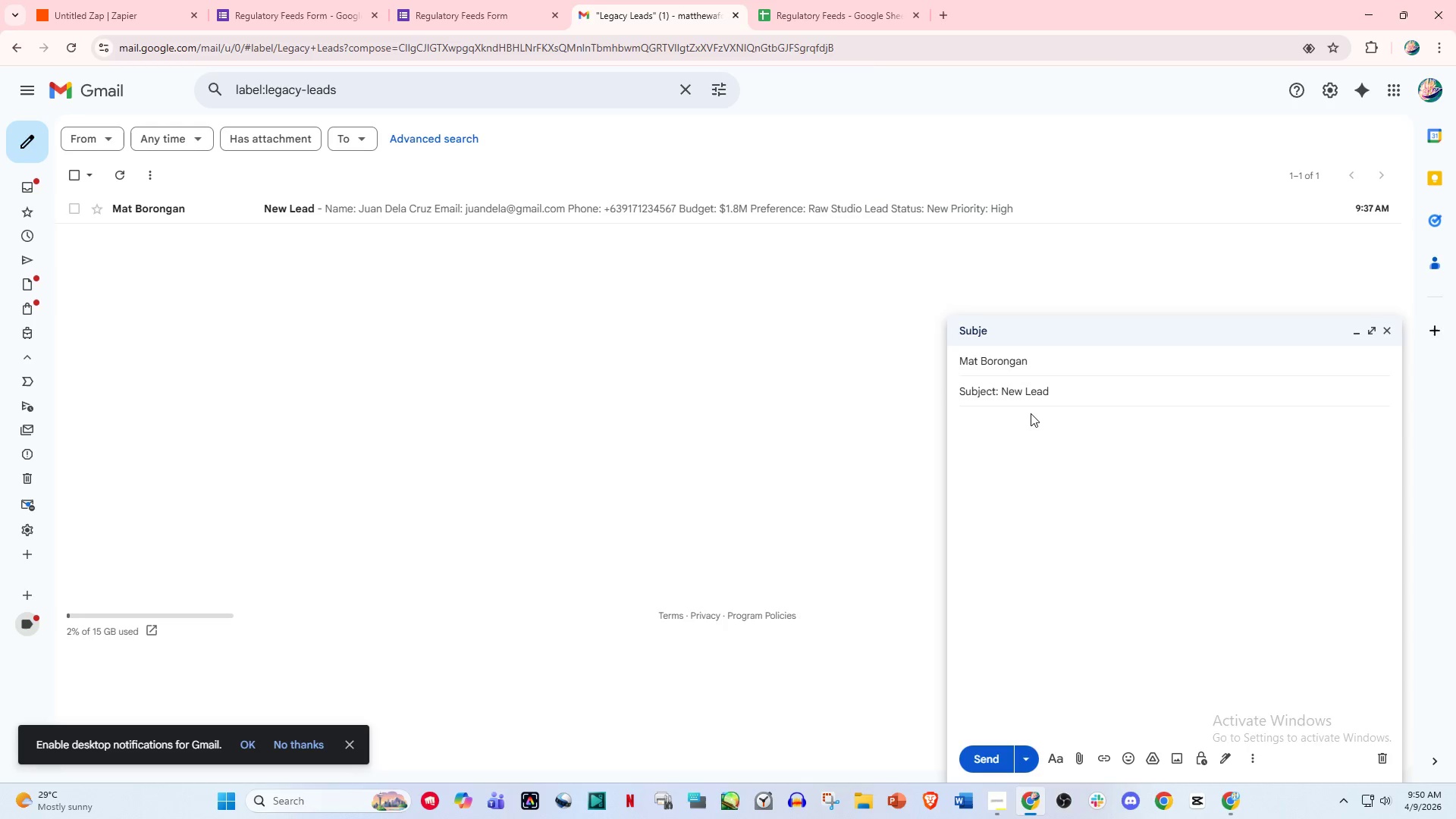 
left_click([1031, 413])
 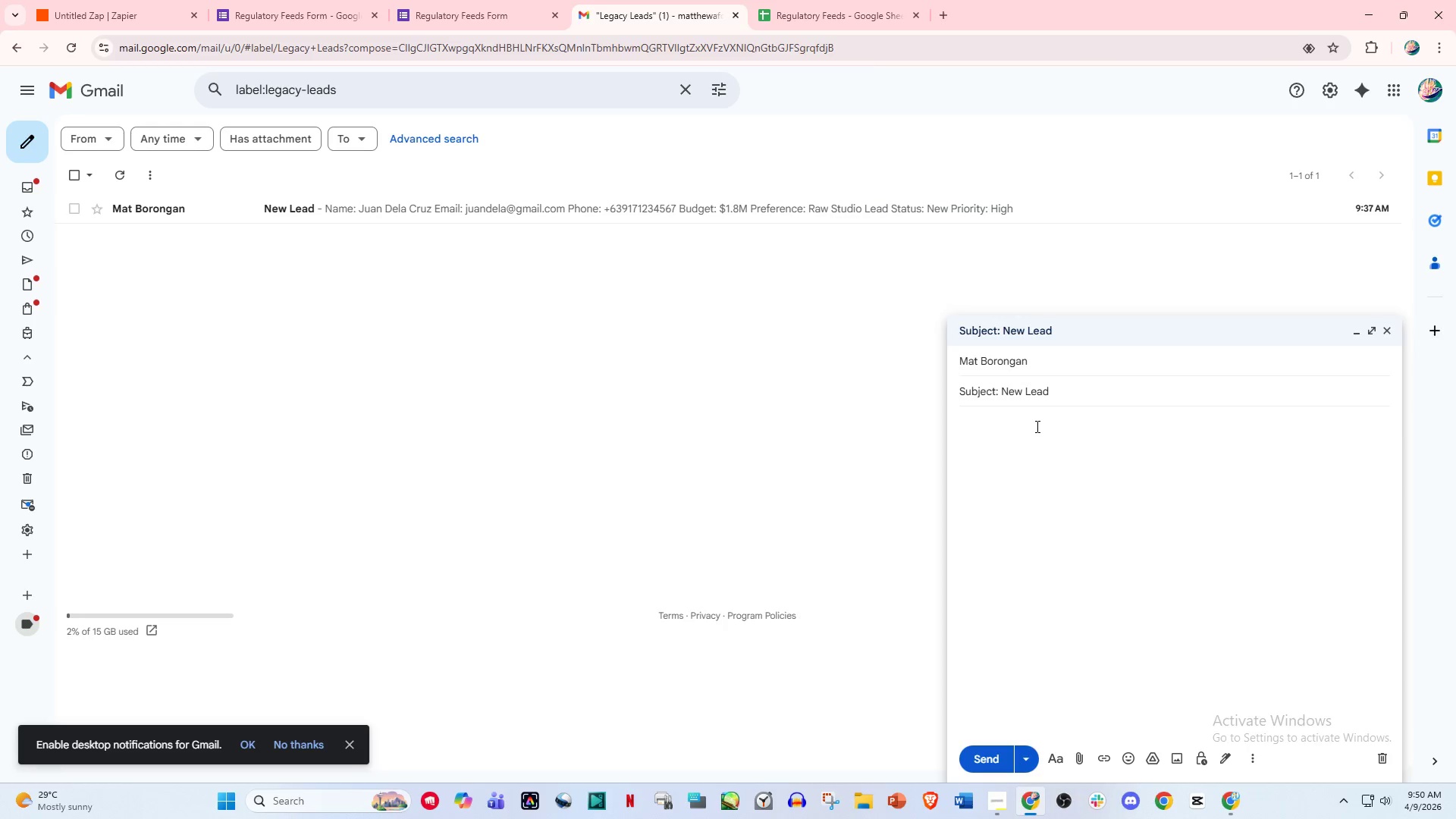 
type(Name: Test user)
 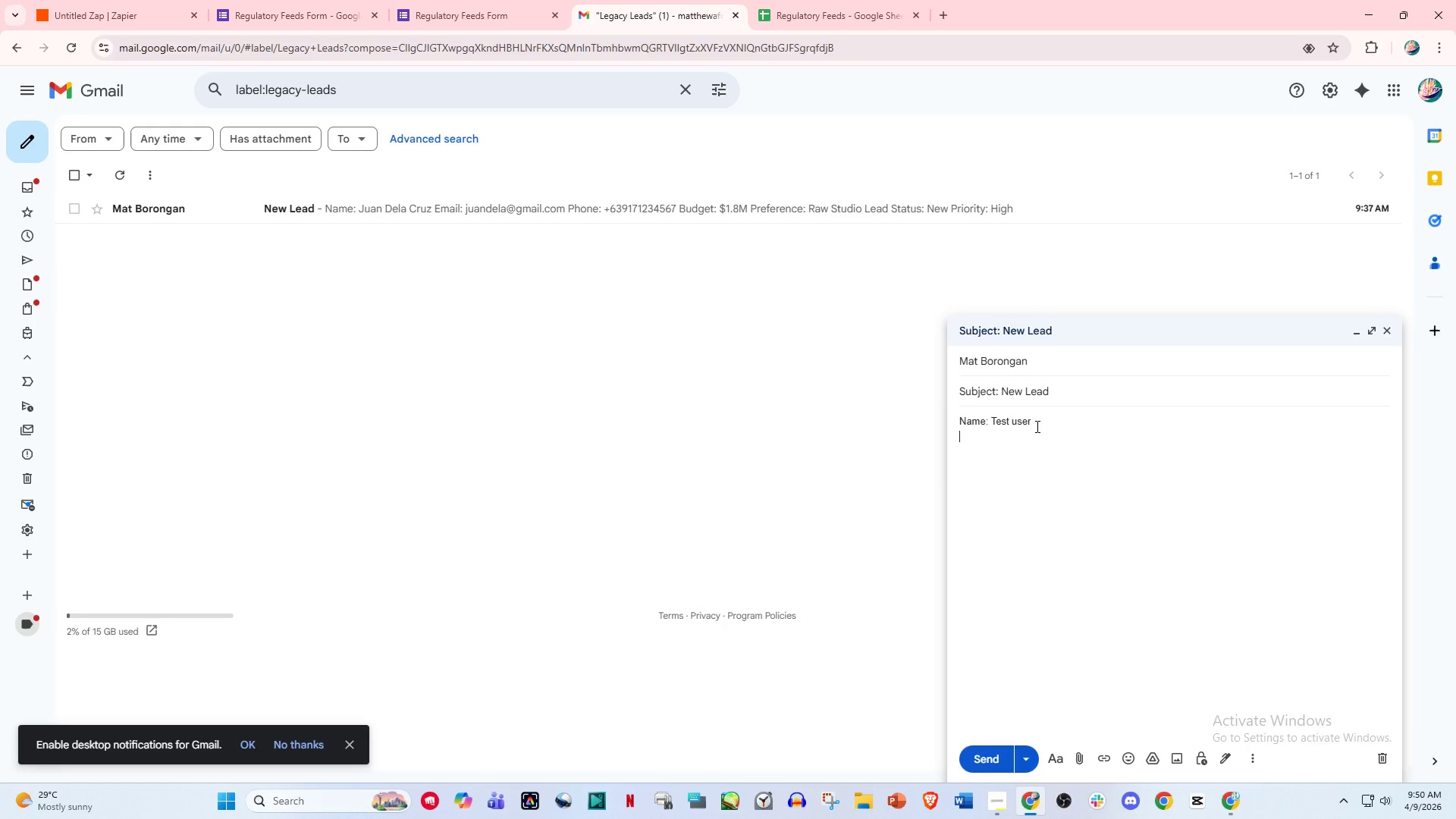 
 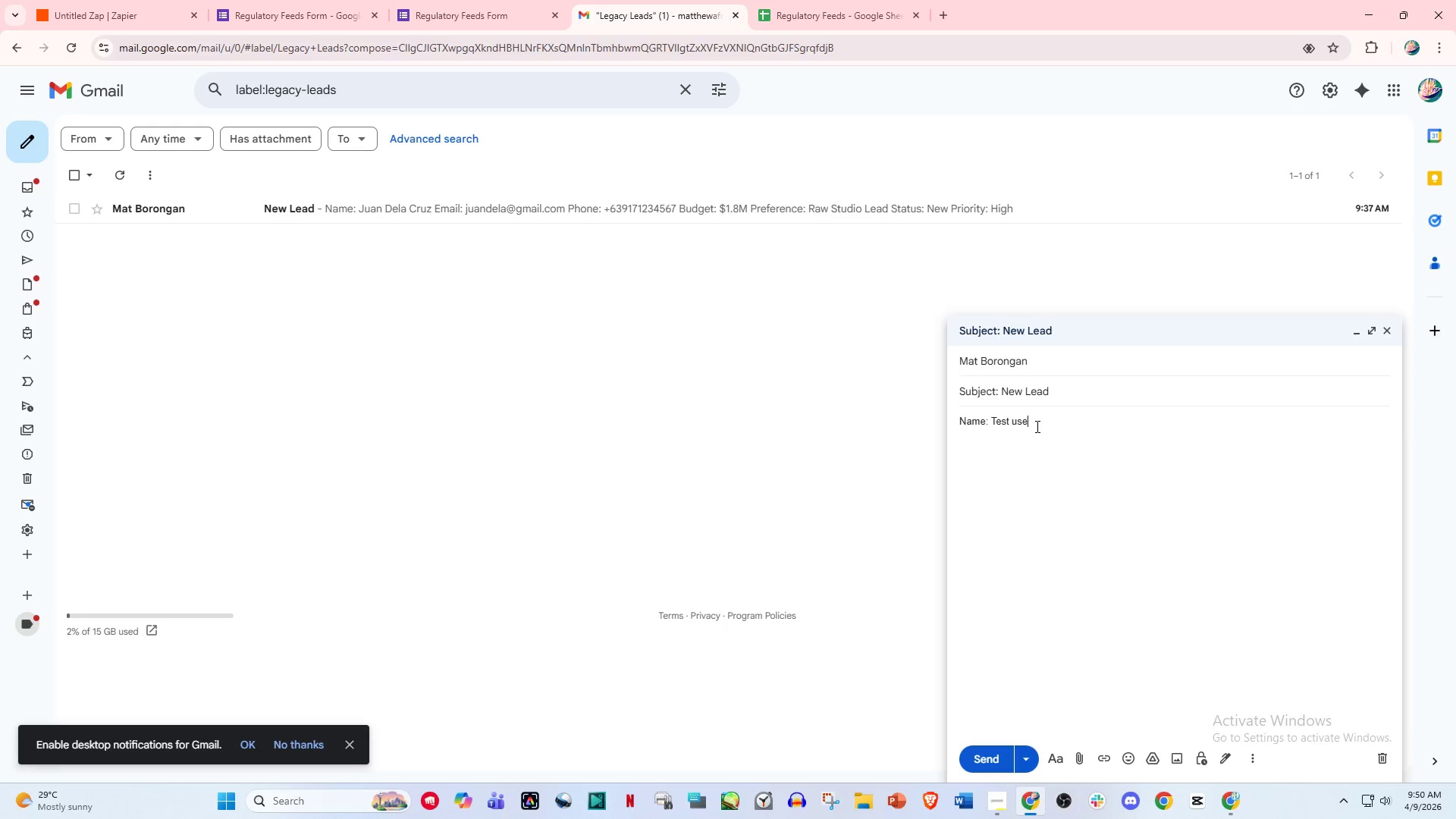 
key(Enter)
 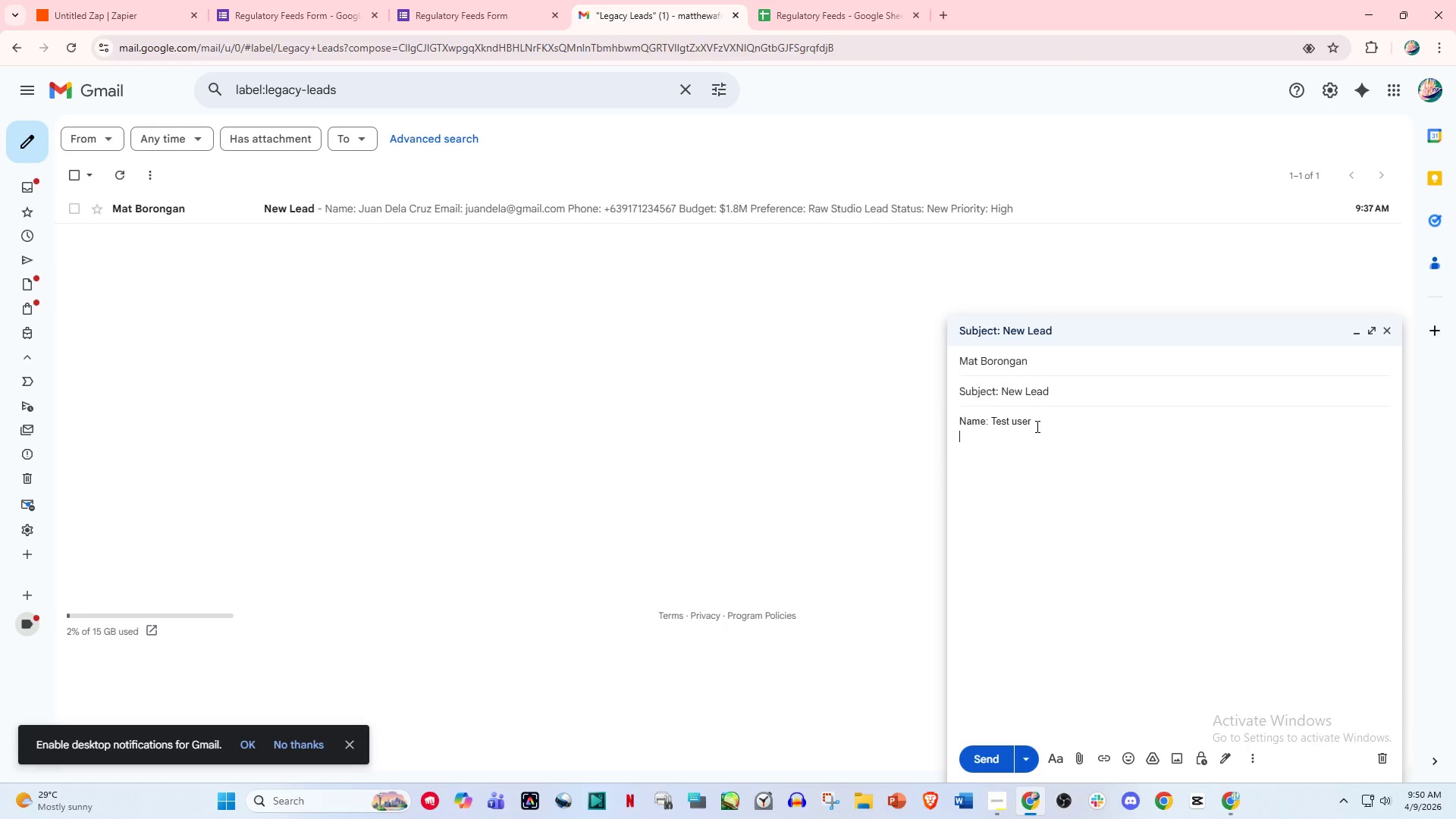 
type(Email: test@email.co,m)
key(Backspace)
 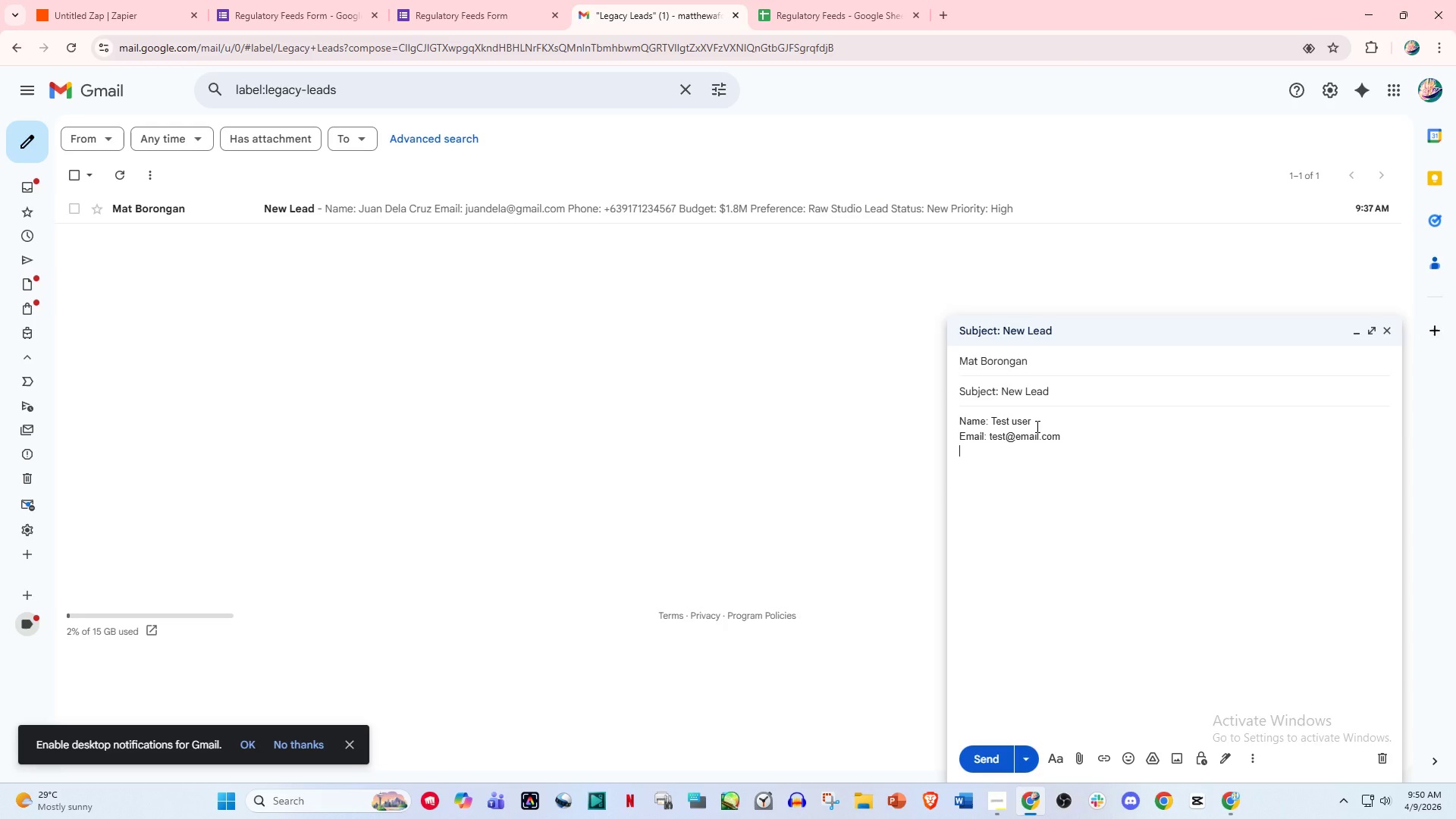 
 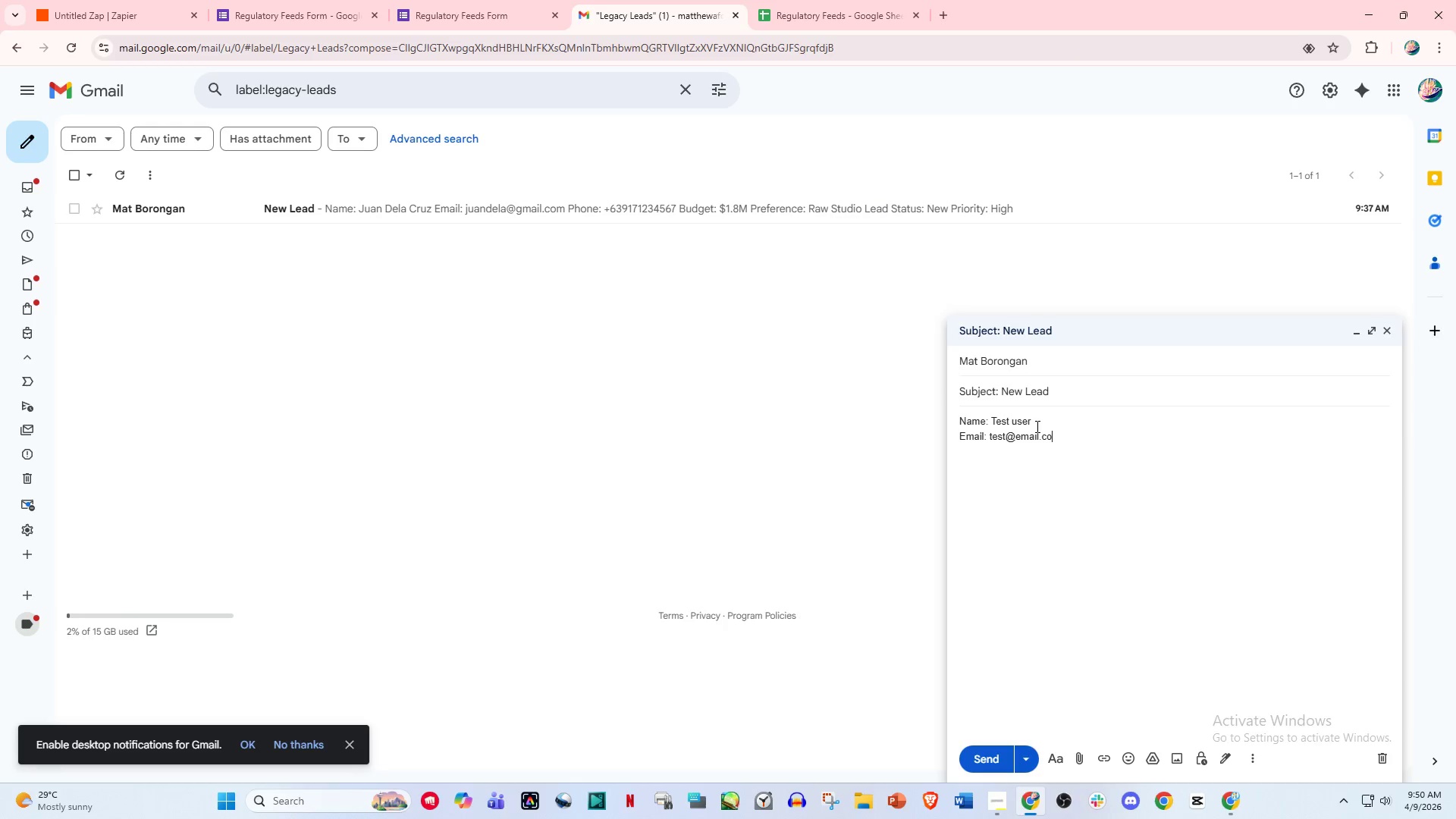 
key(Enter)
 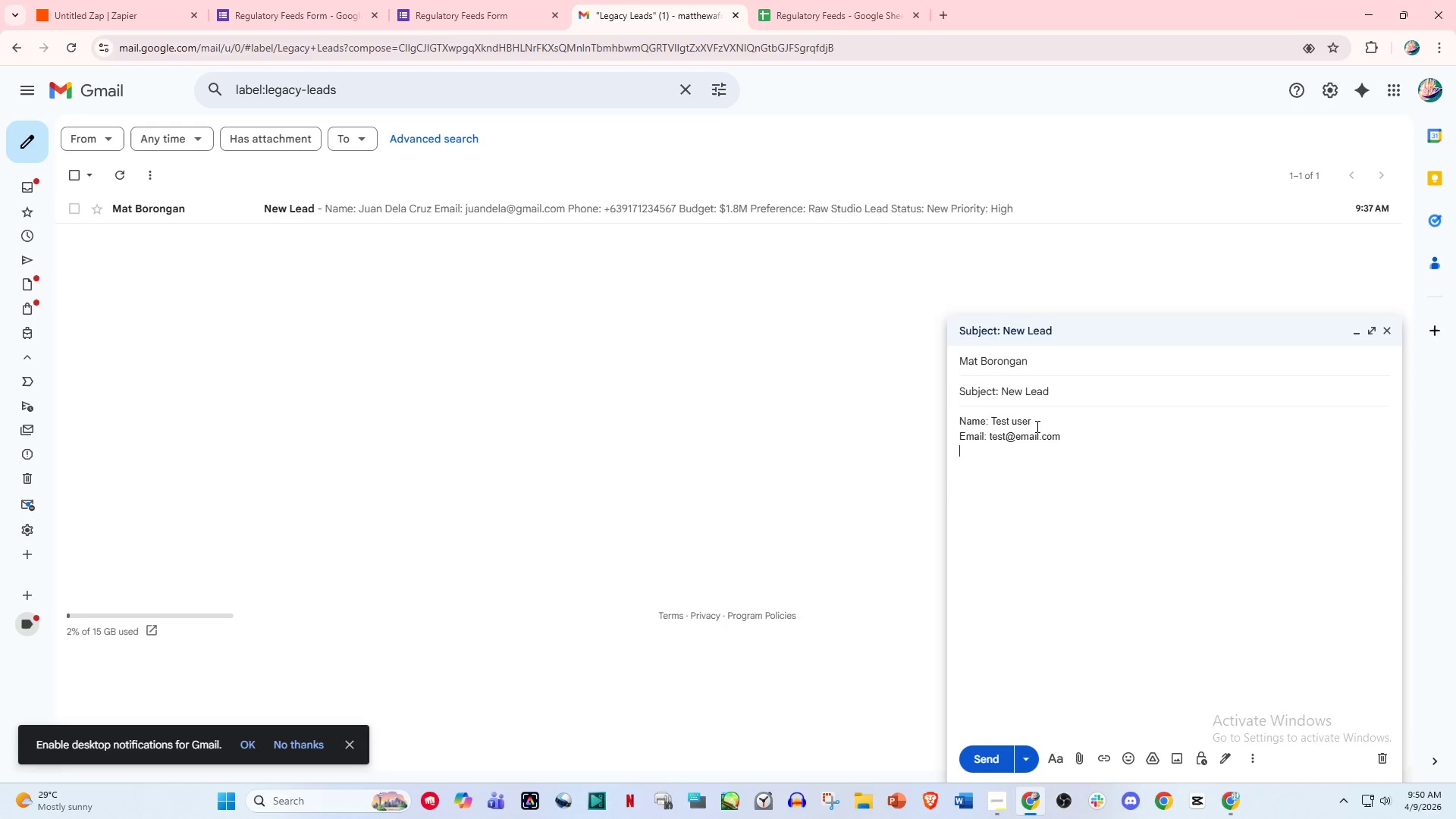 
type(Phone: 091234567894[NumLock])
key(Backspace)
 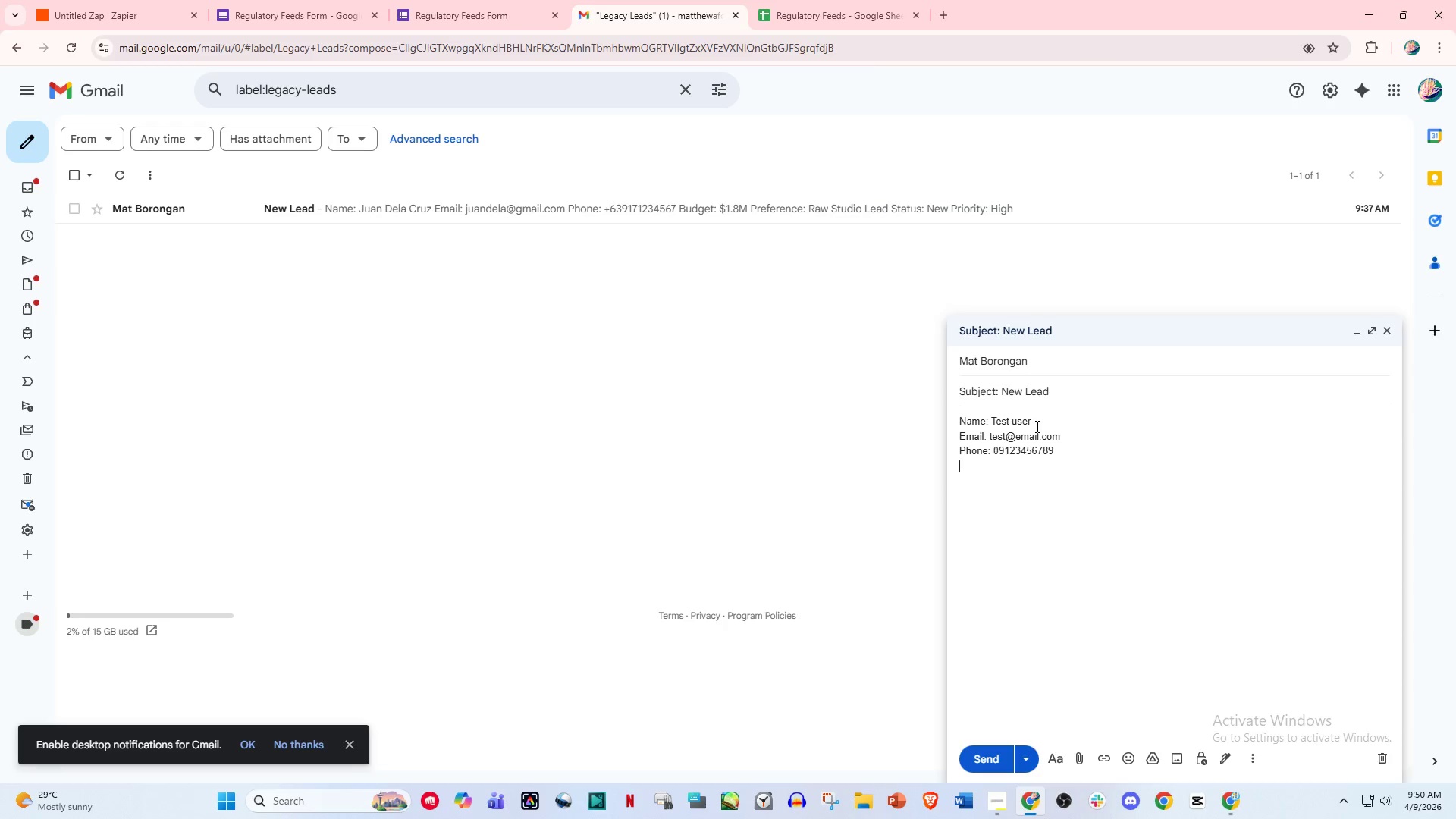 
 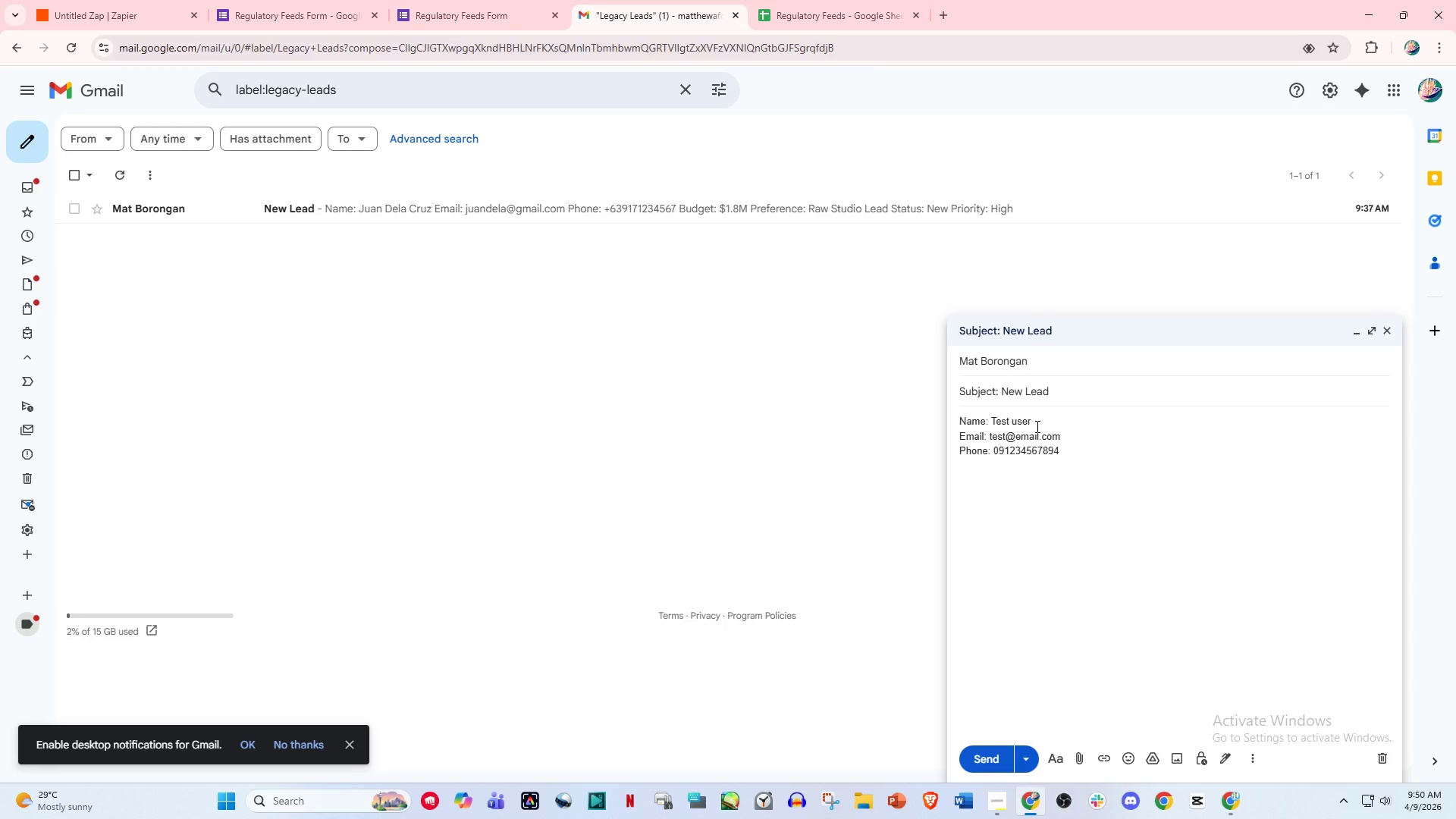 
key(Enter)
 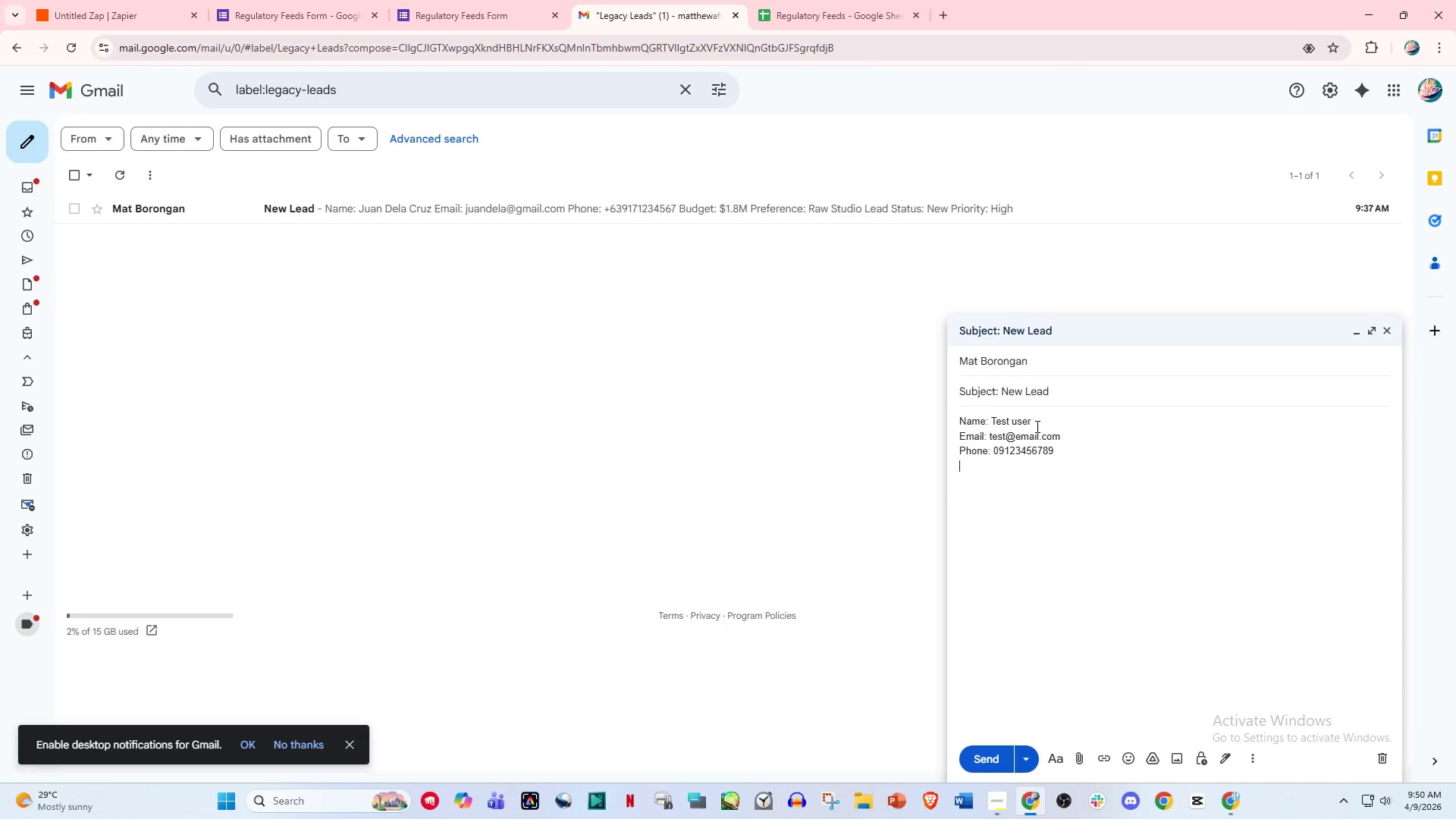 
type(Budgety)
key(Backspace)
type(: $2m)
key(Backspace)
type(<)
key(Backspace)
key(Backspace)
type(2.7M)
 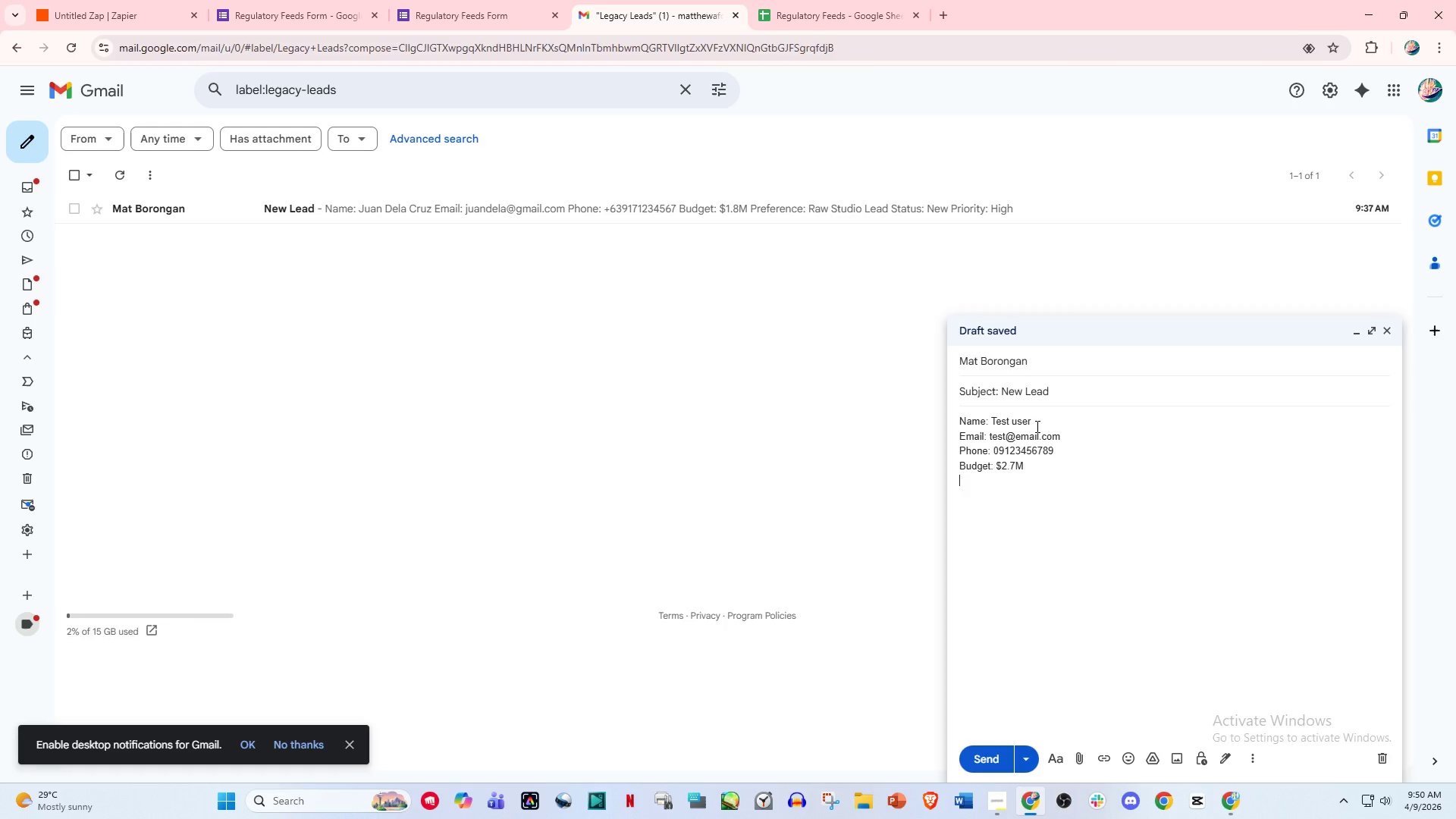 
 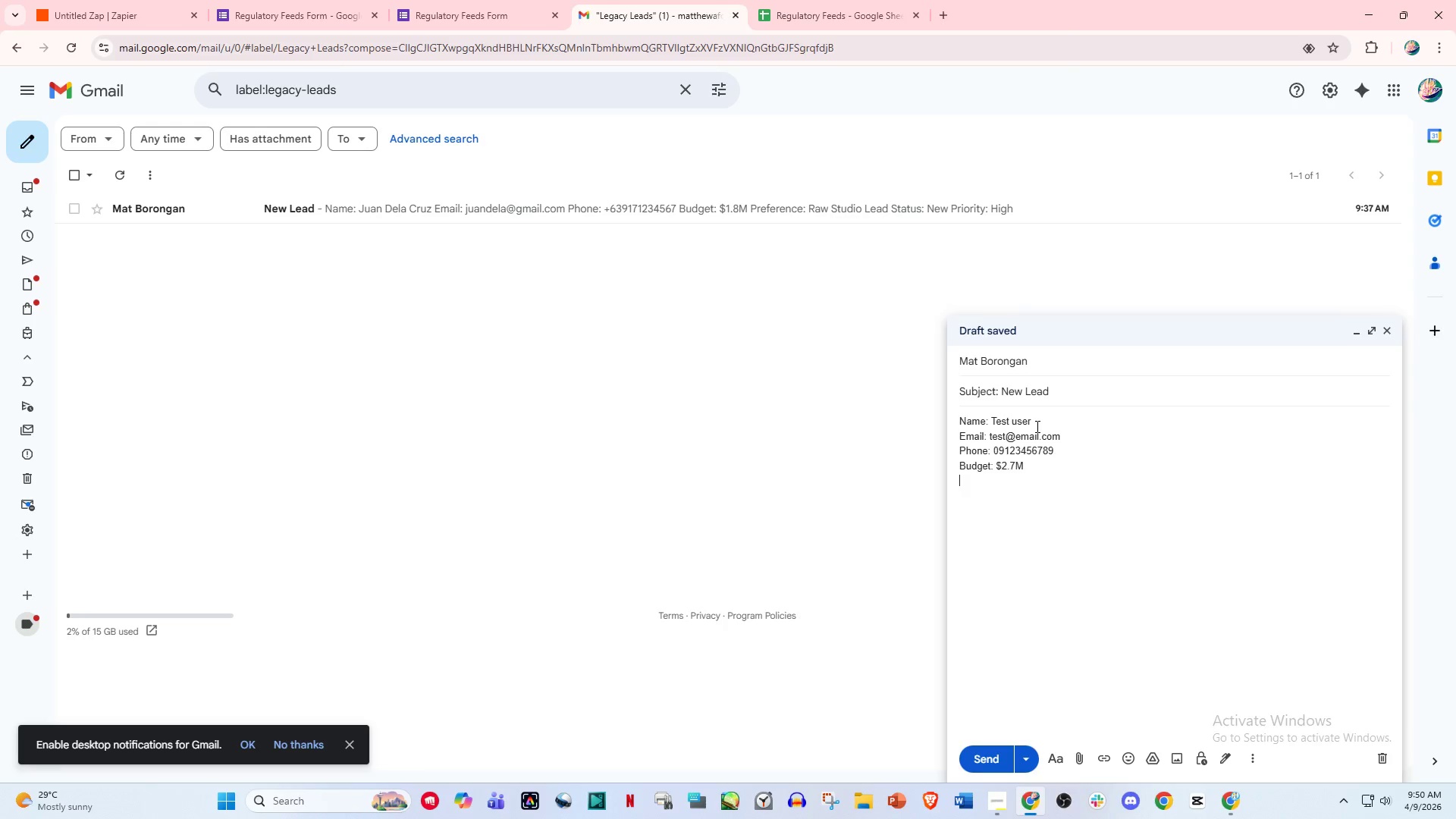 
key(Enter)
 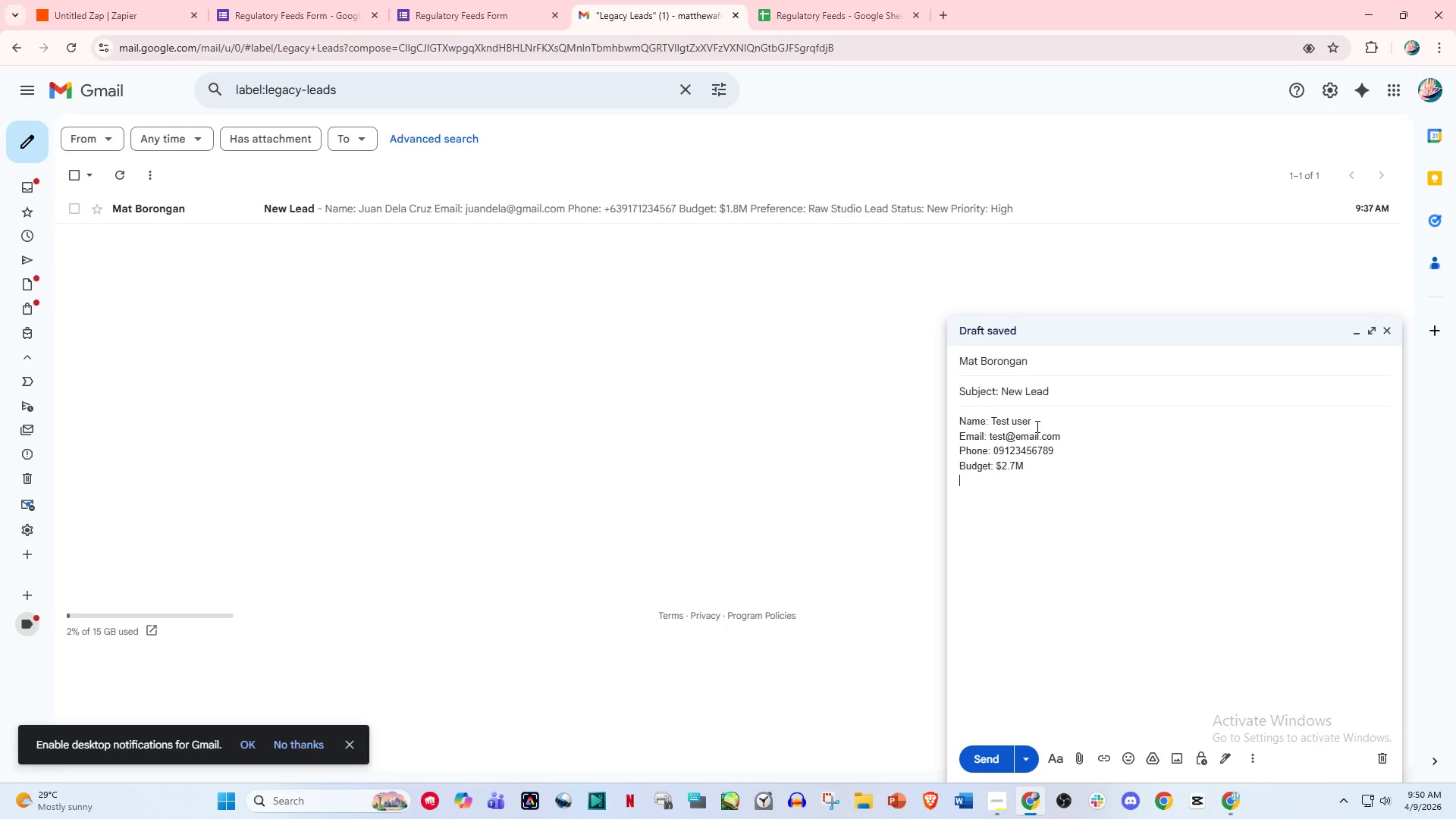 
type(Looking do)
key(Backspace)
key(Backspace)
type(forL)
key(Backspace)
type(: Raw Studio)
 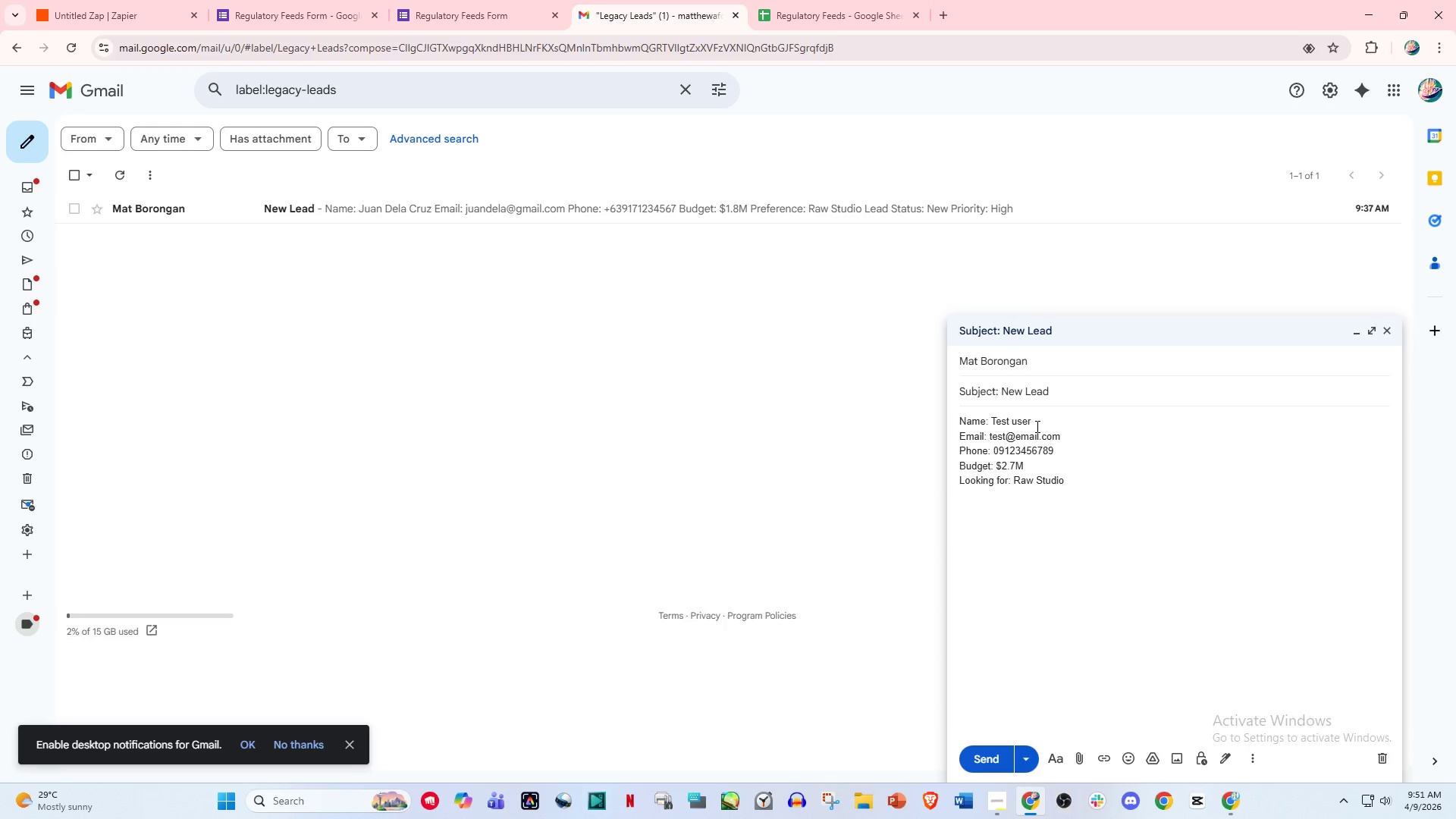 
left_click([993, 759])
 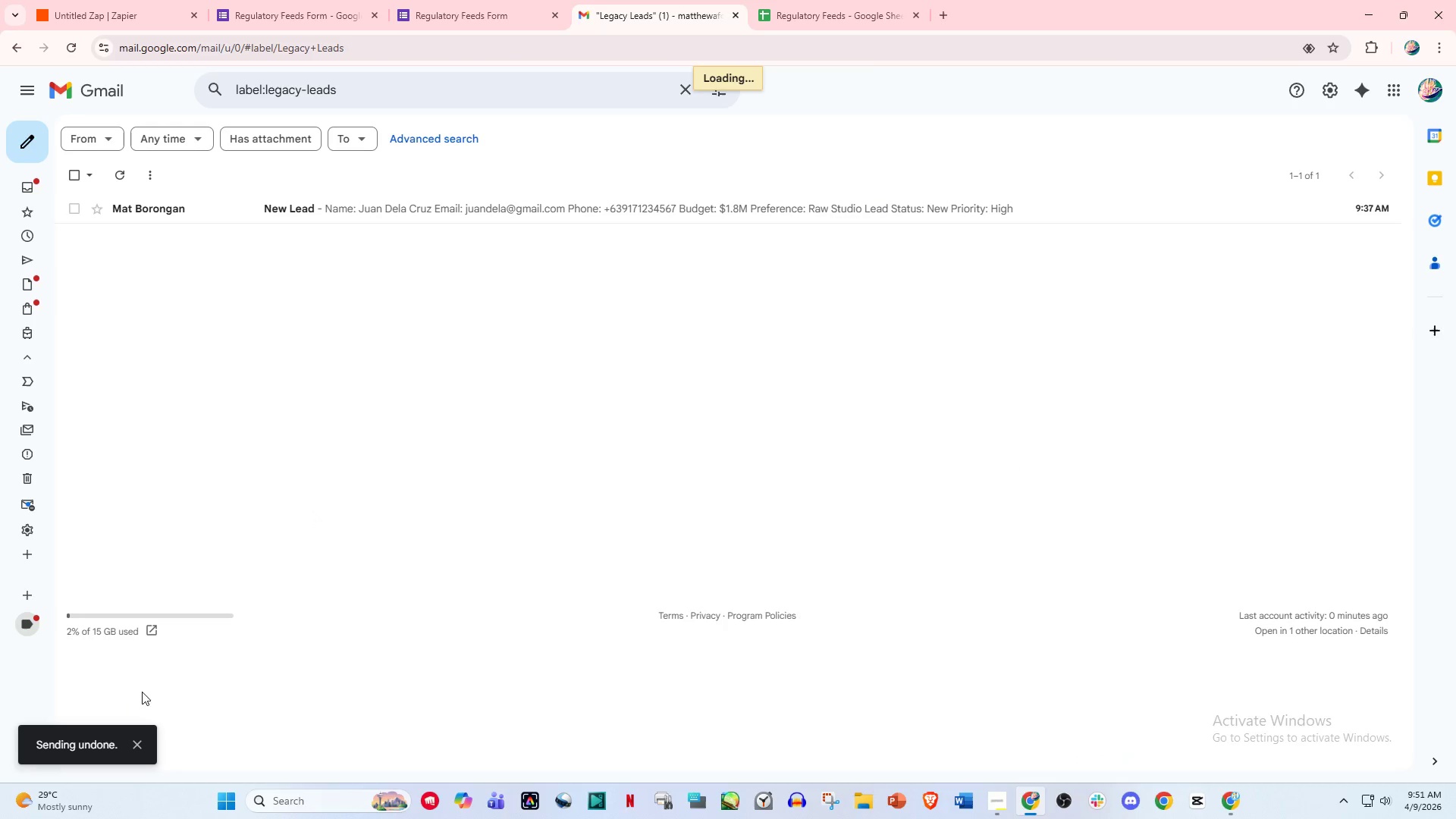 
wait(7.67)
 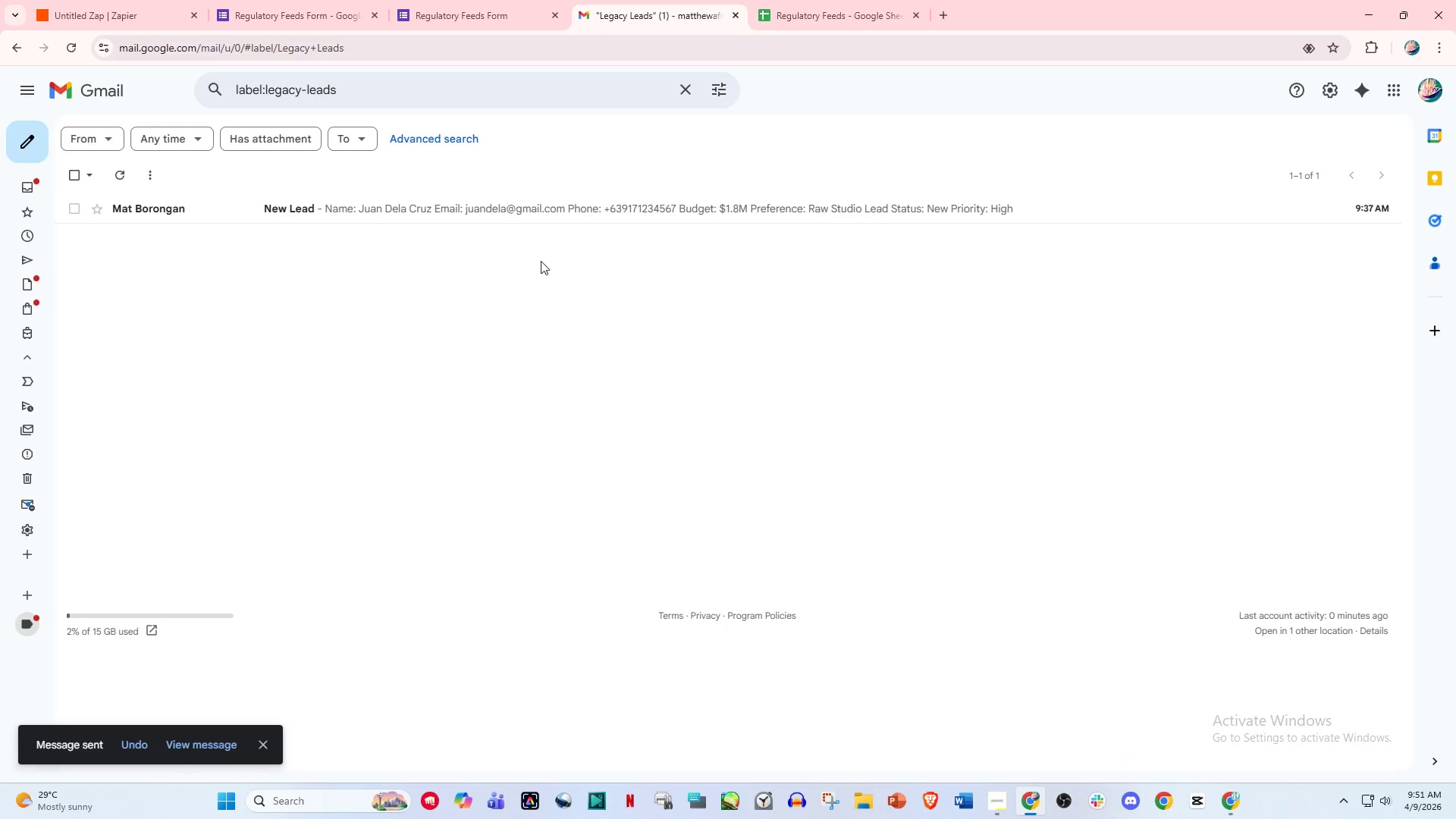 
scroll: coordinate [1070, 664], scroll_direction: down, amount: 1.0
 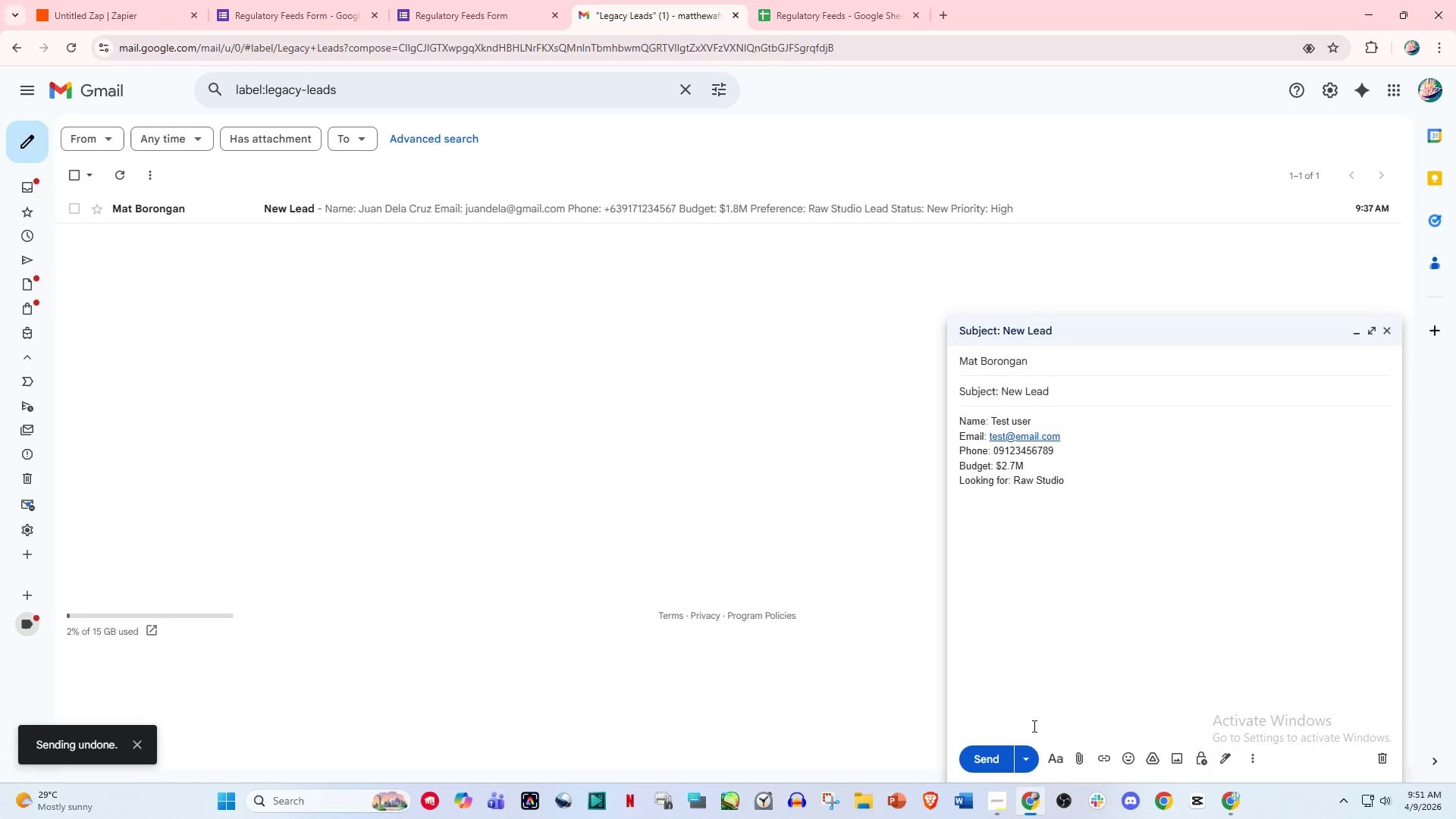 
left_click([1027, 767])
 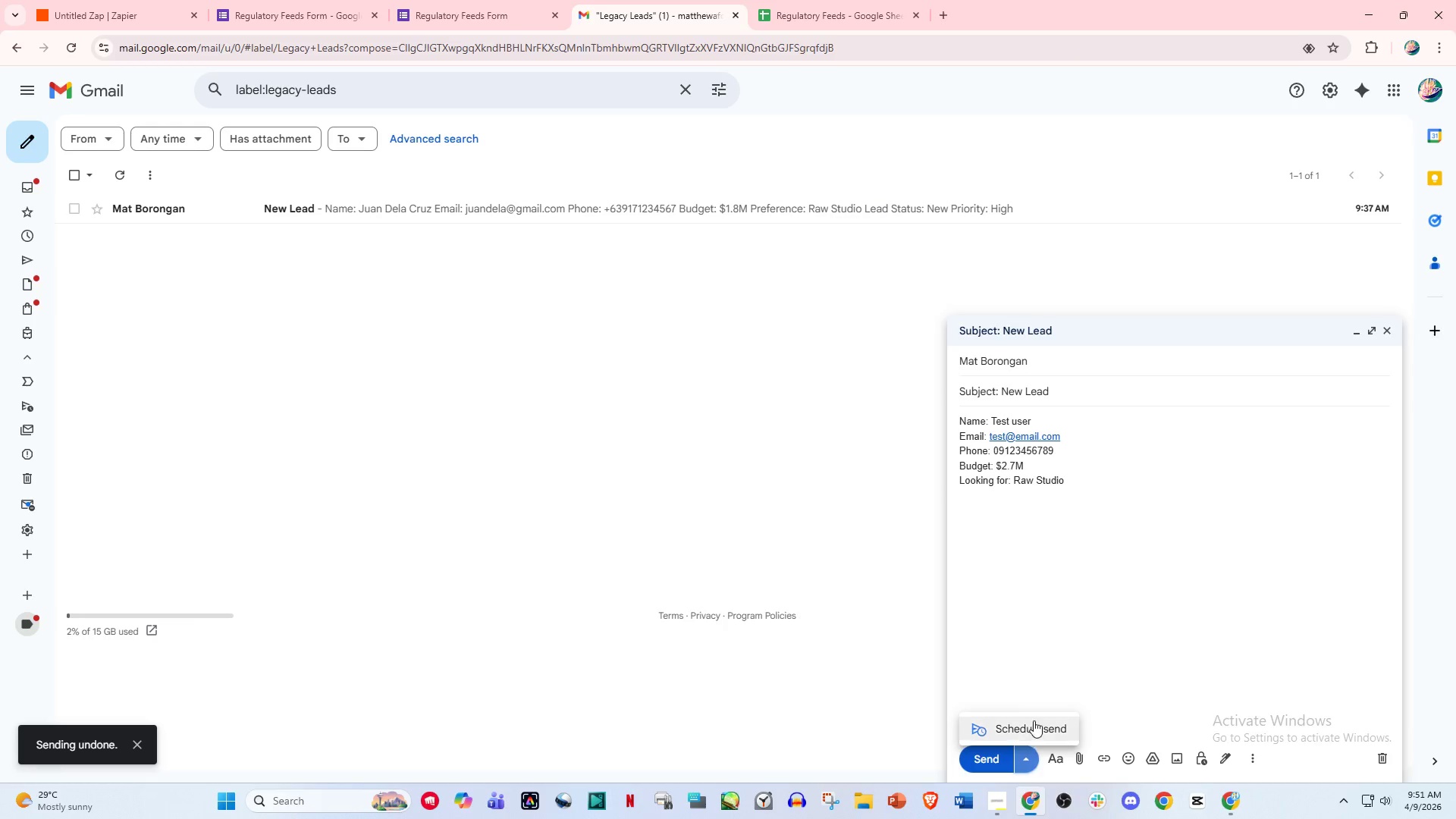 
left_click_drag(start_coordinate=[1034, 719], to_coordinate=[1087, 618])
 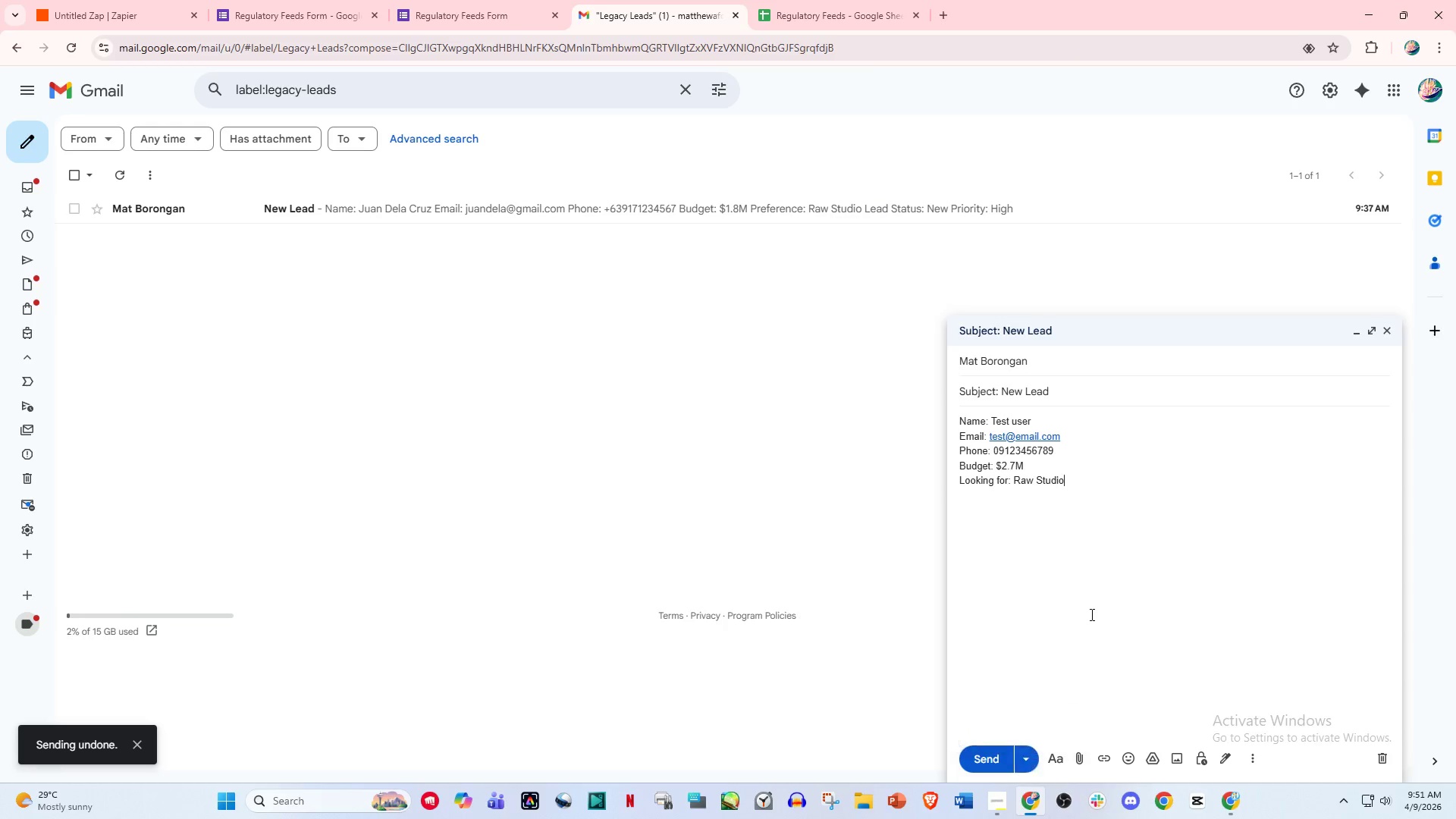 
left_click([1090, 614])
 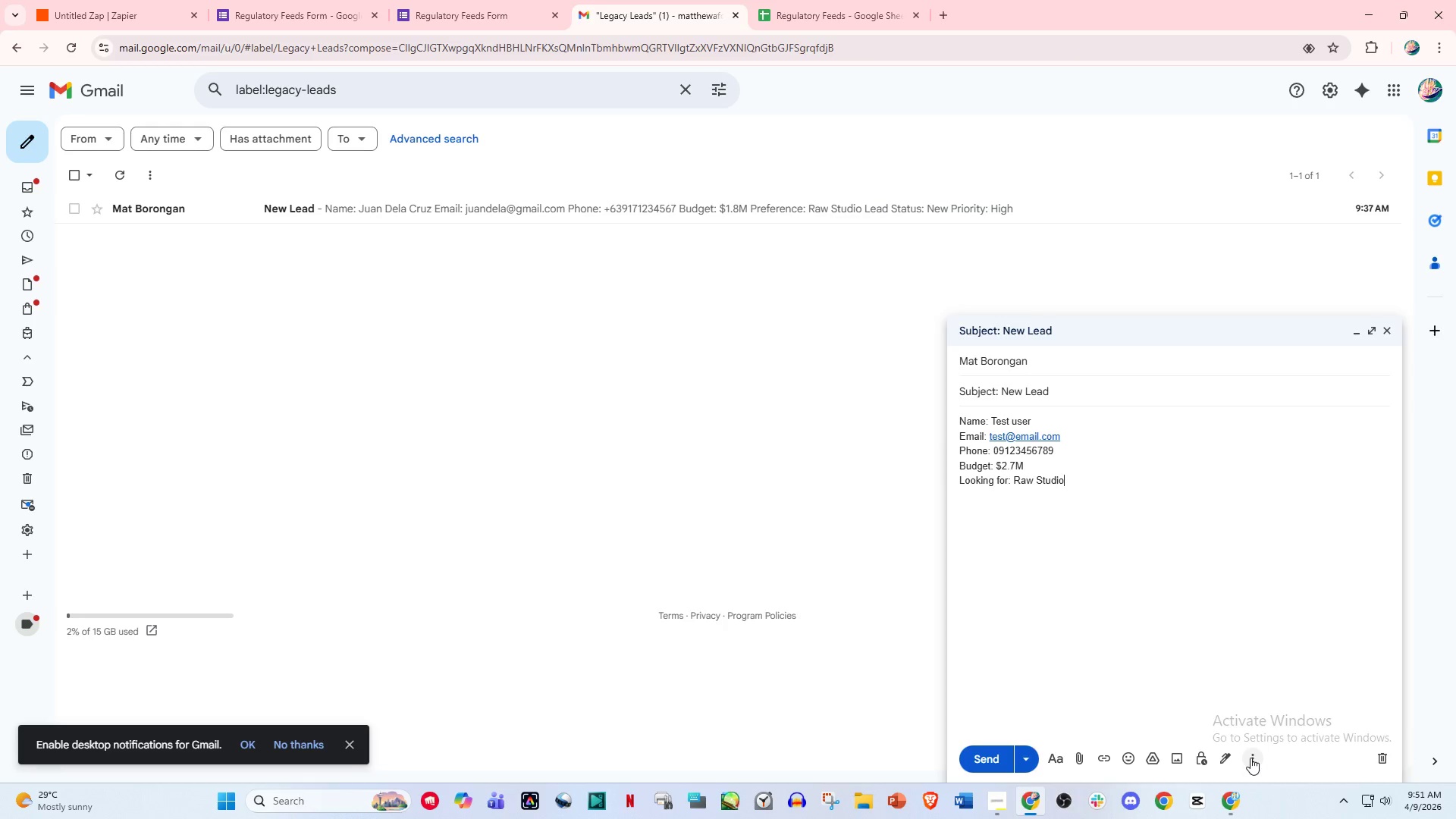 
wait(16.74)
 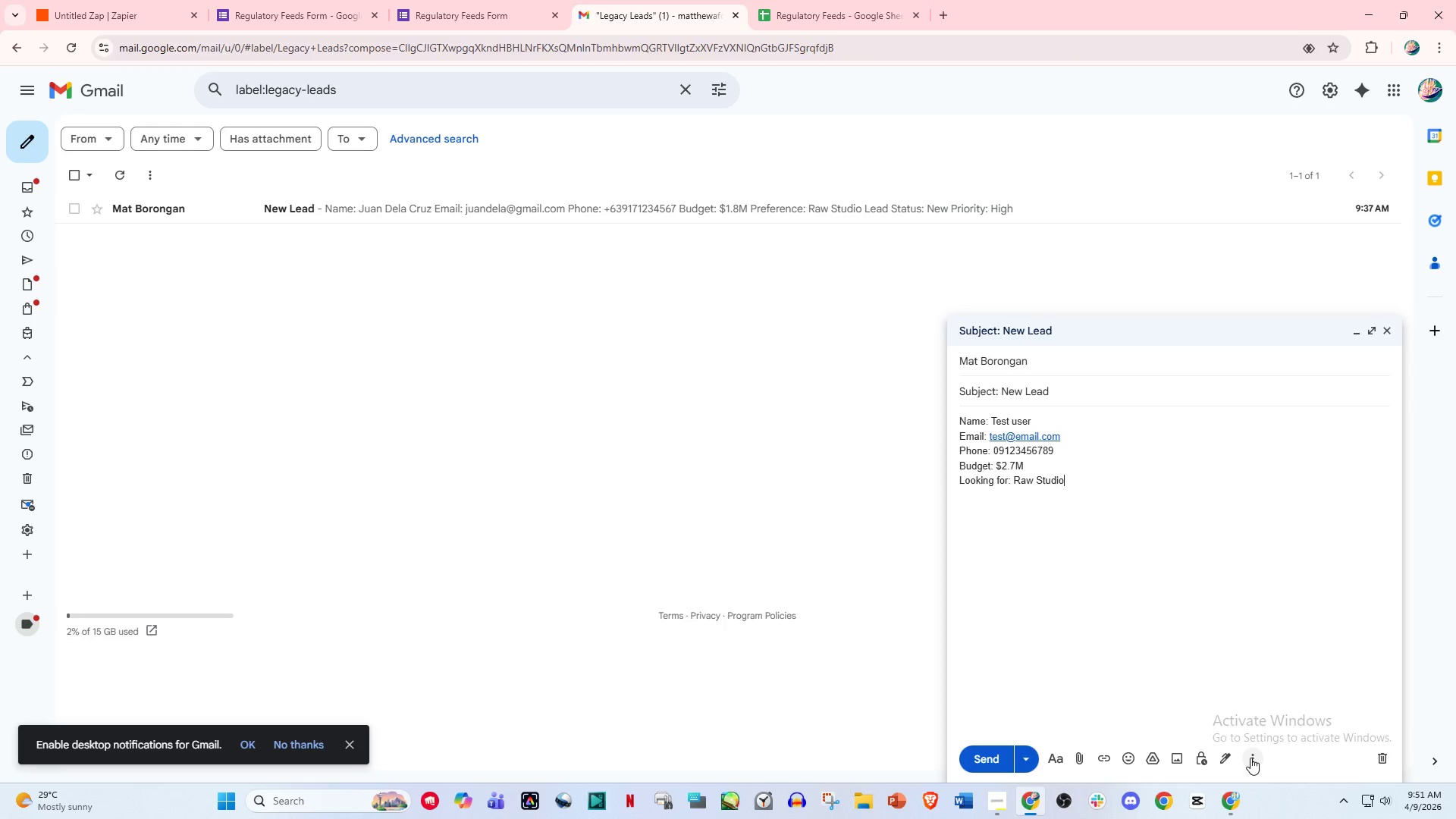 
mouse_move([1090, 758])
 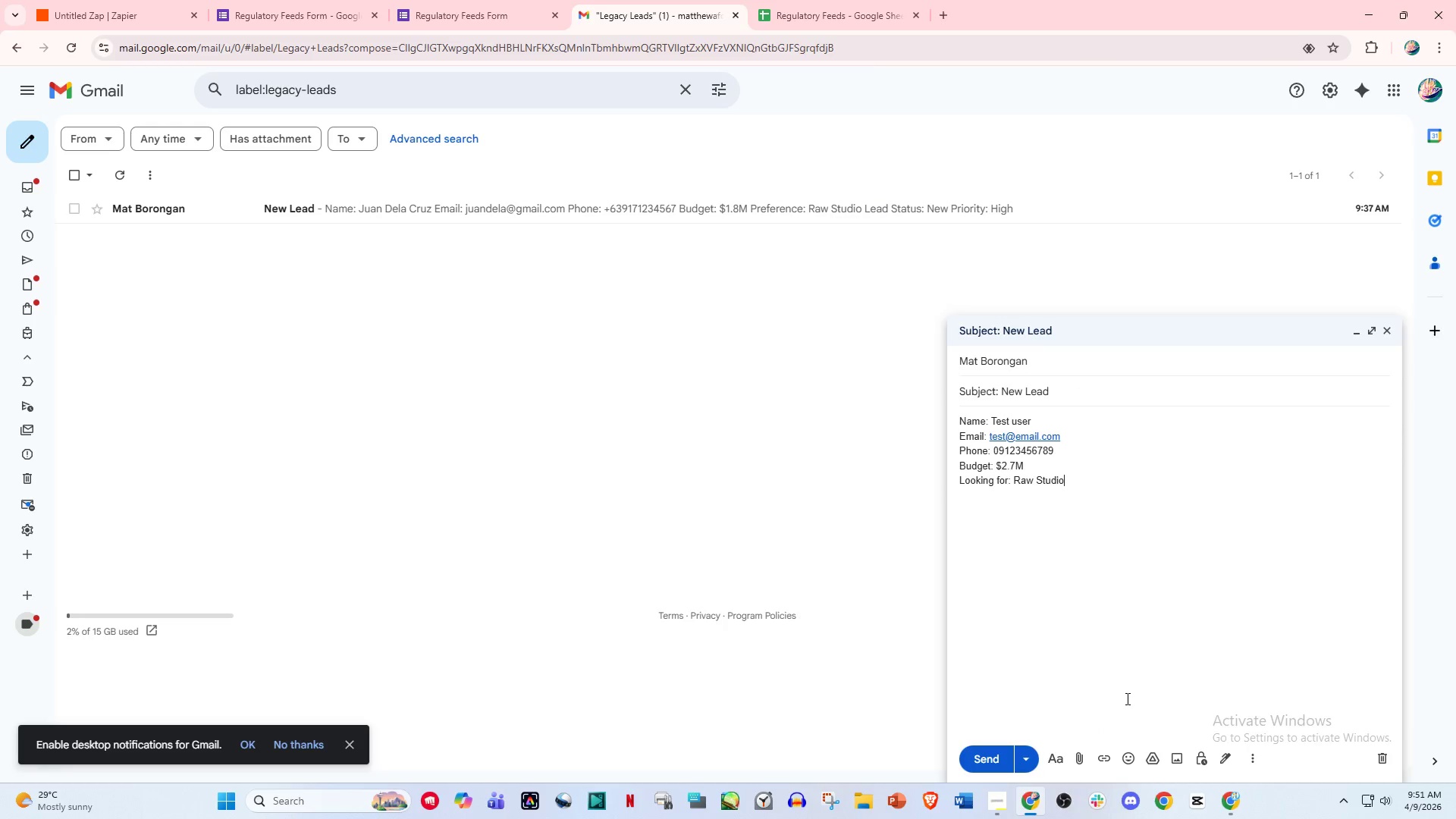 
wait(16.65)
 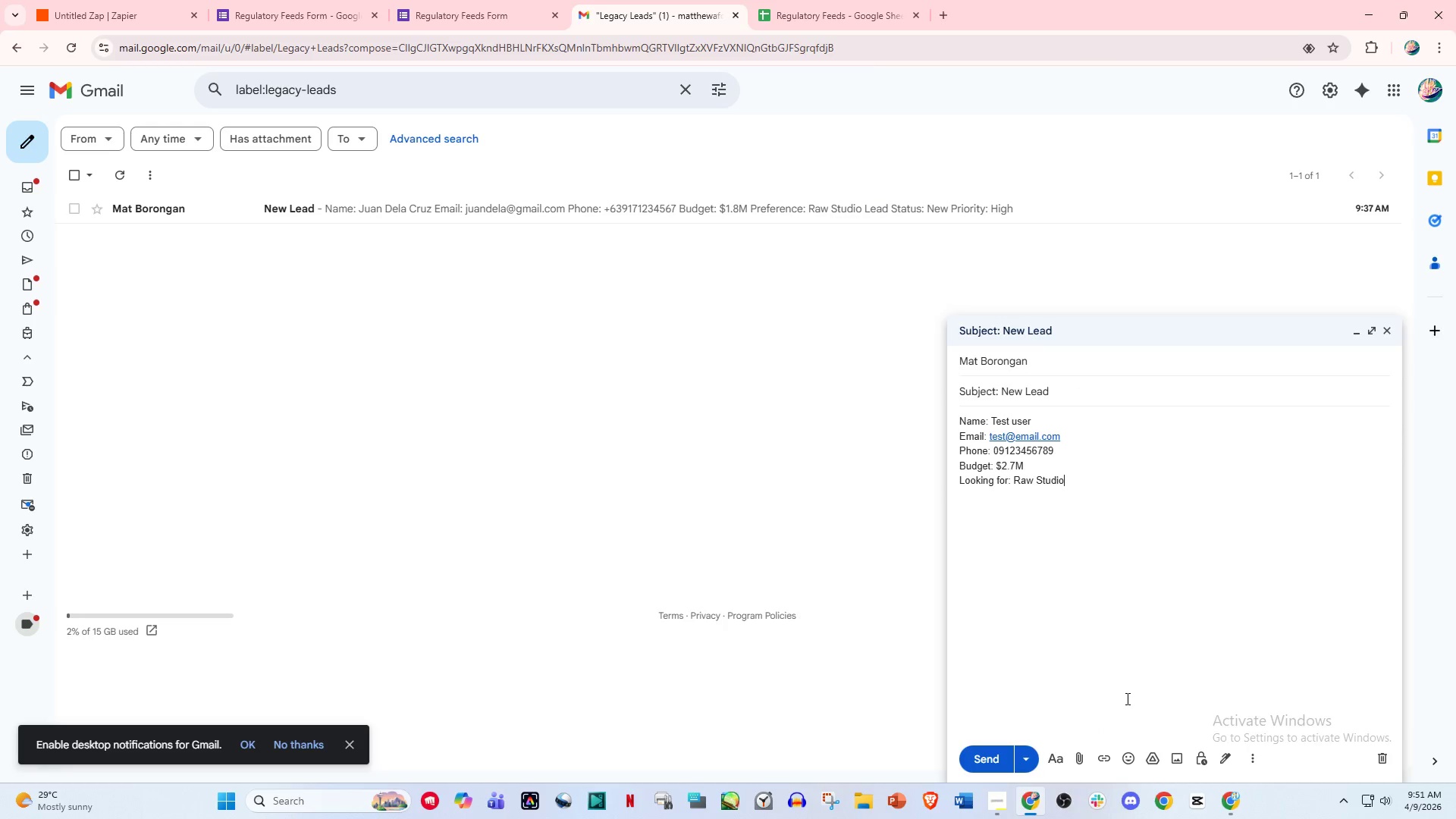 
left_click([1250, 756])
 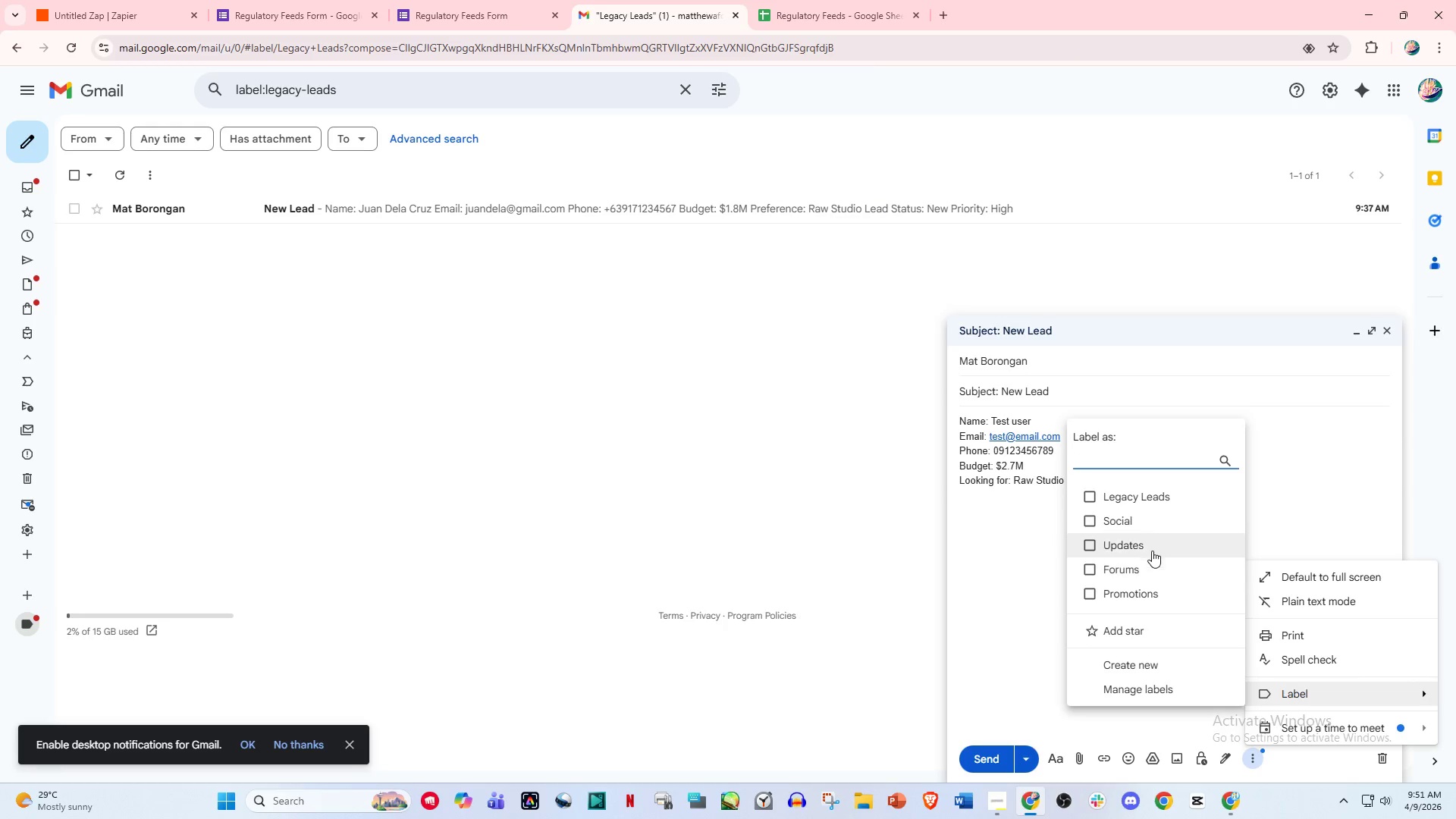 
left_click([1153, 497])
 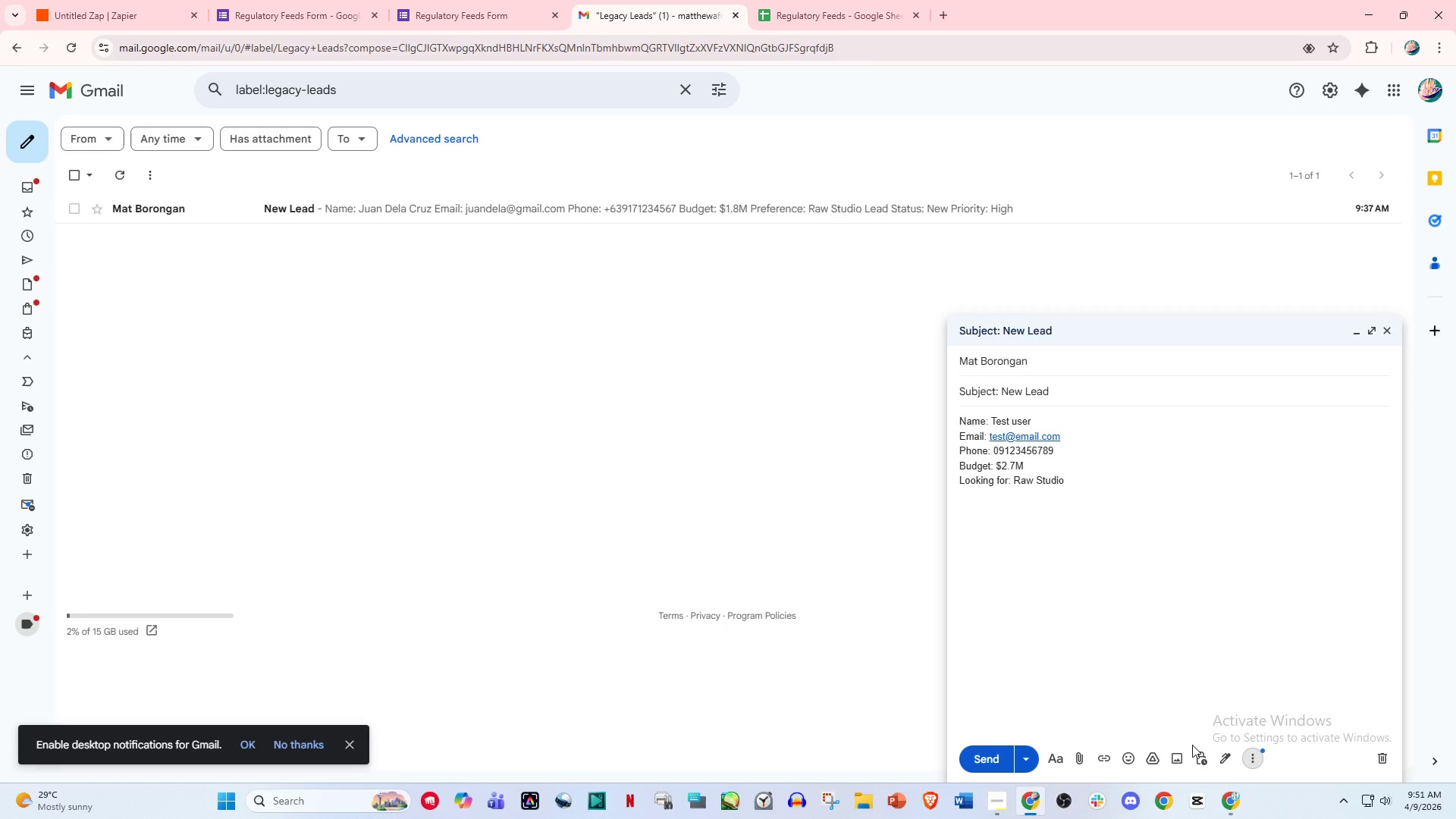 
left_click([1002, 761])
 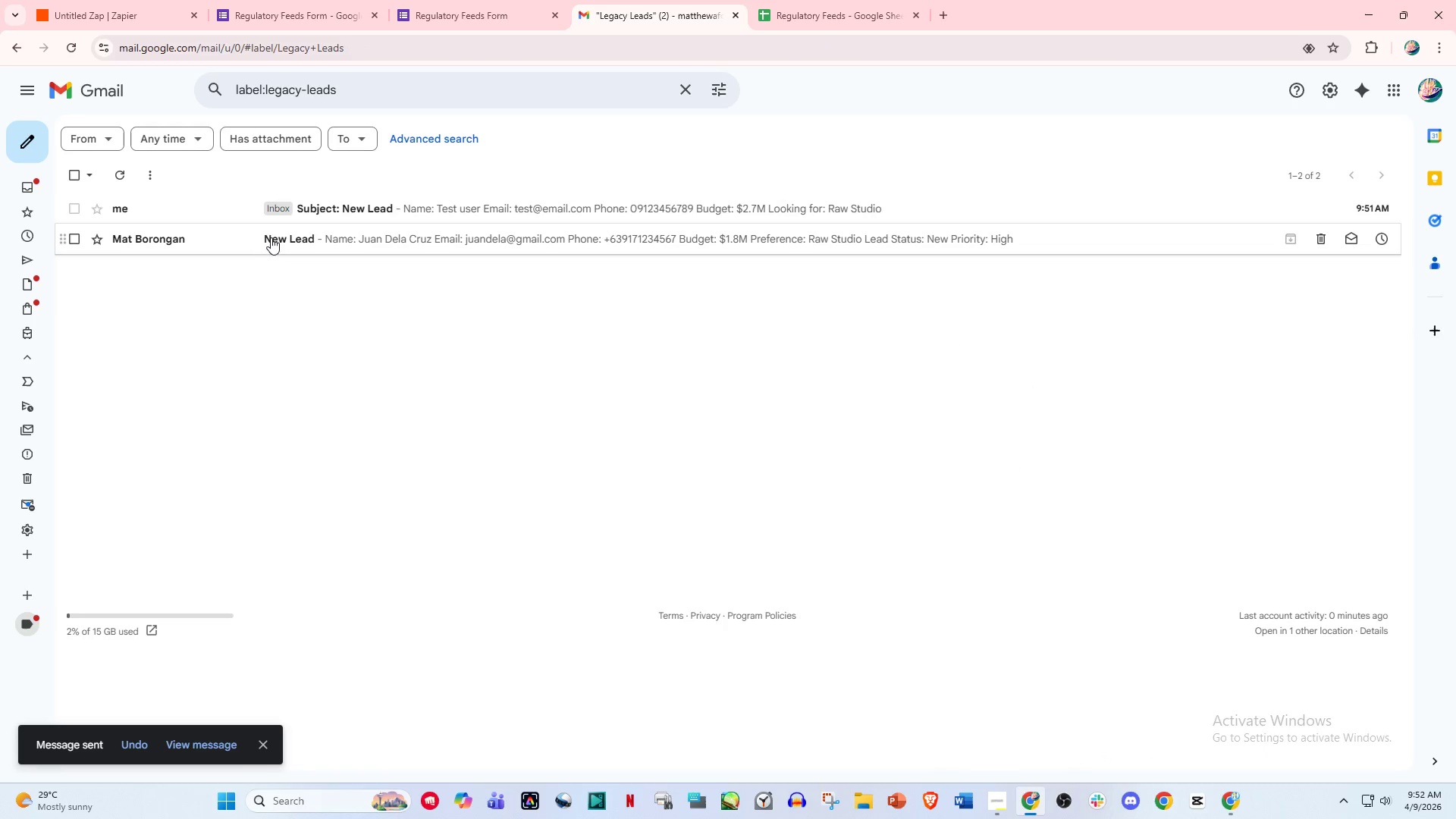 
wait(6.14)
 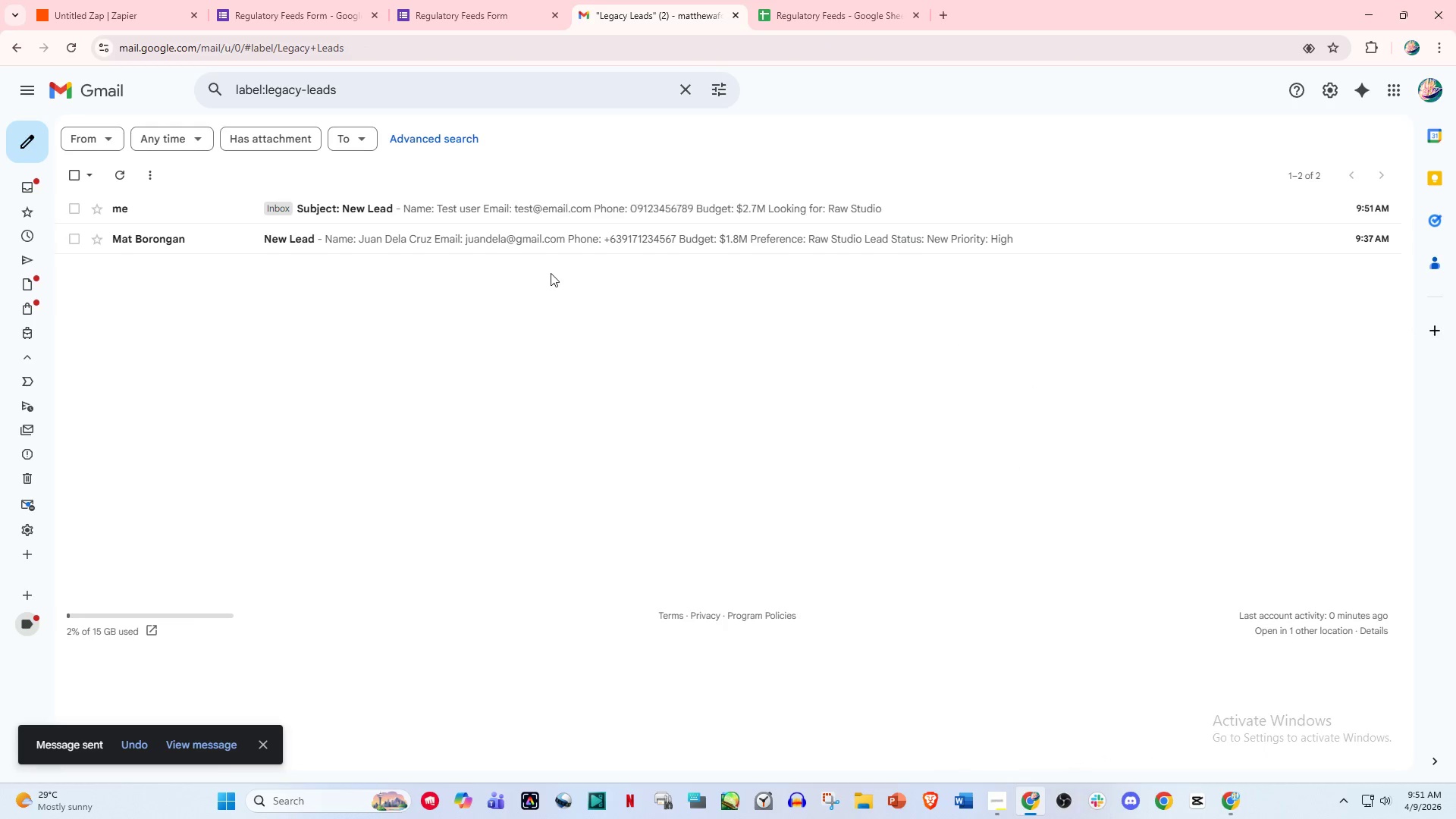 
left_click([155, 0])
 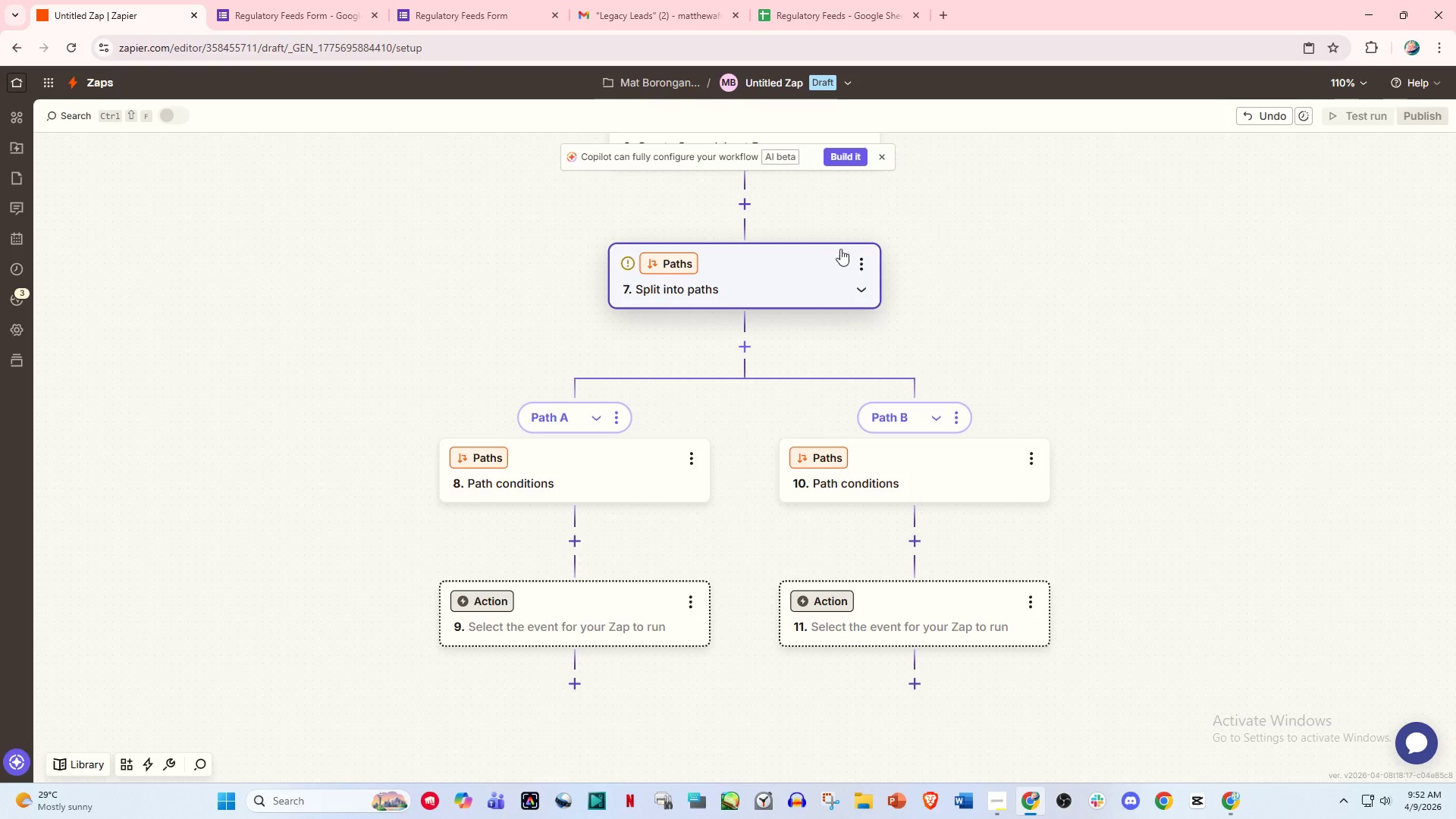 
scroll: coordinate [770, 340], scroll_direction: up, amount: 24.0
 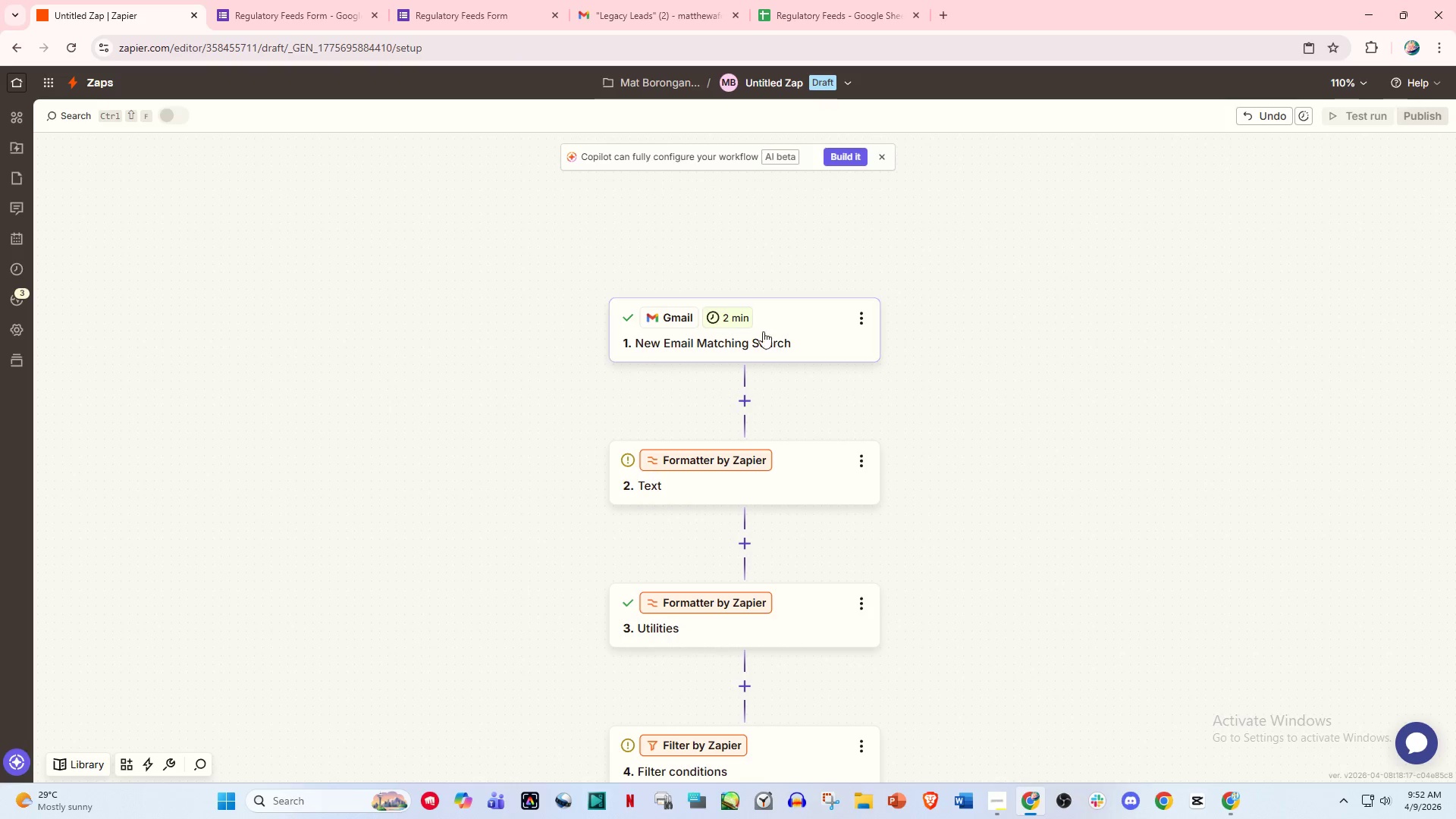 
left_click([763, 334])
 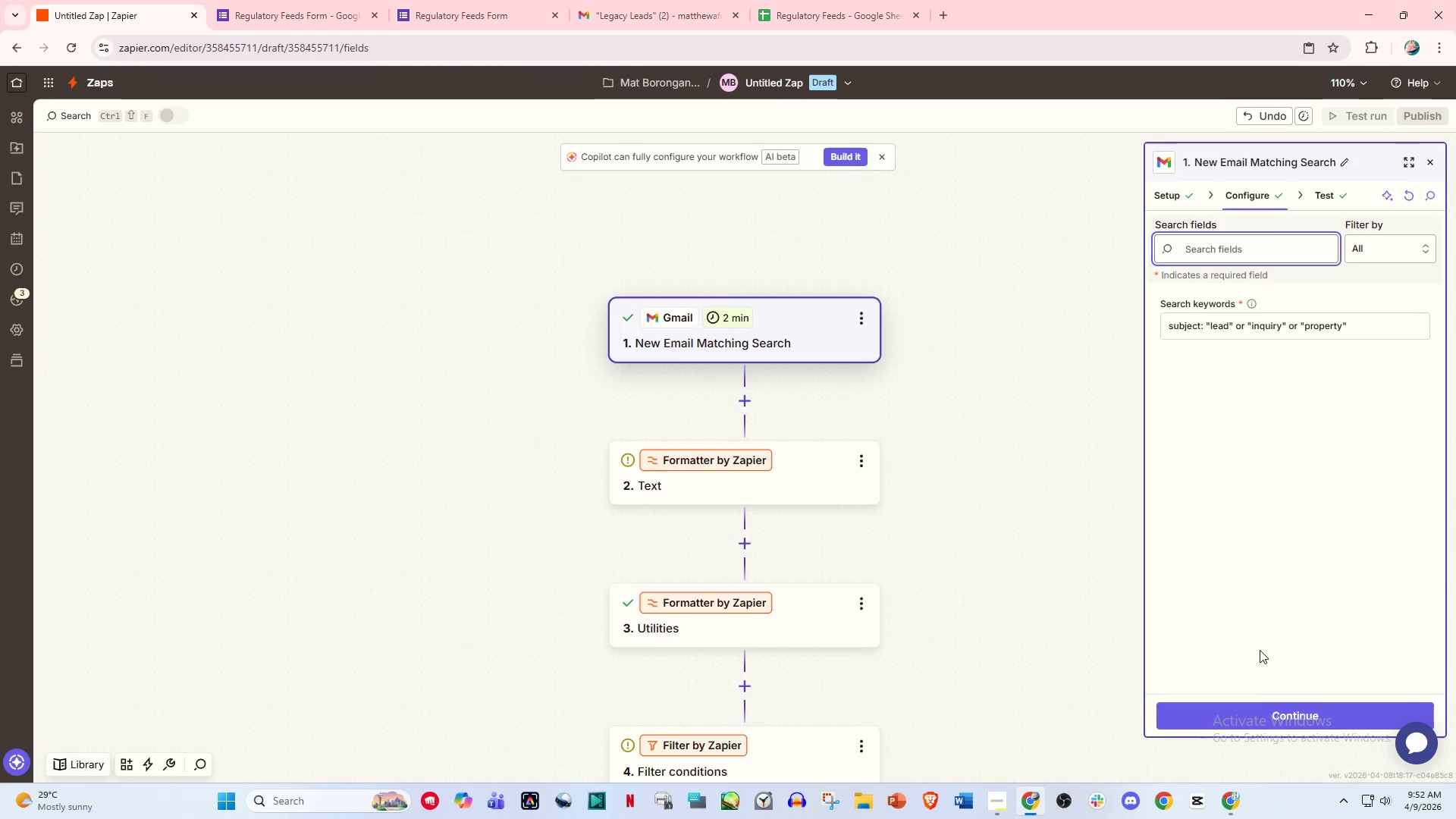 
left_click([1273, 715])
 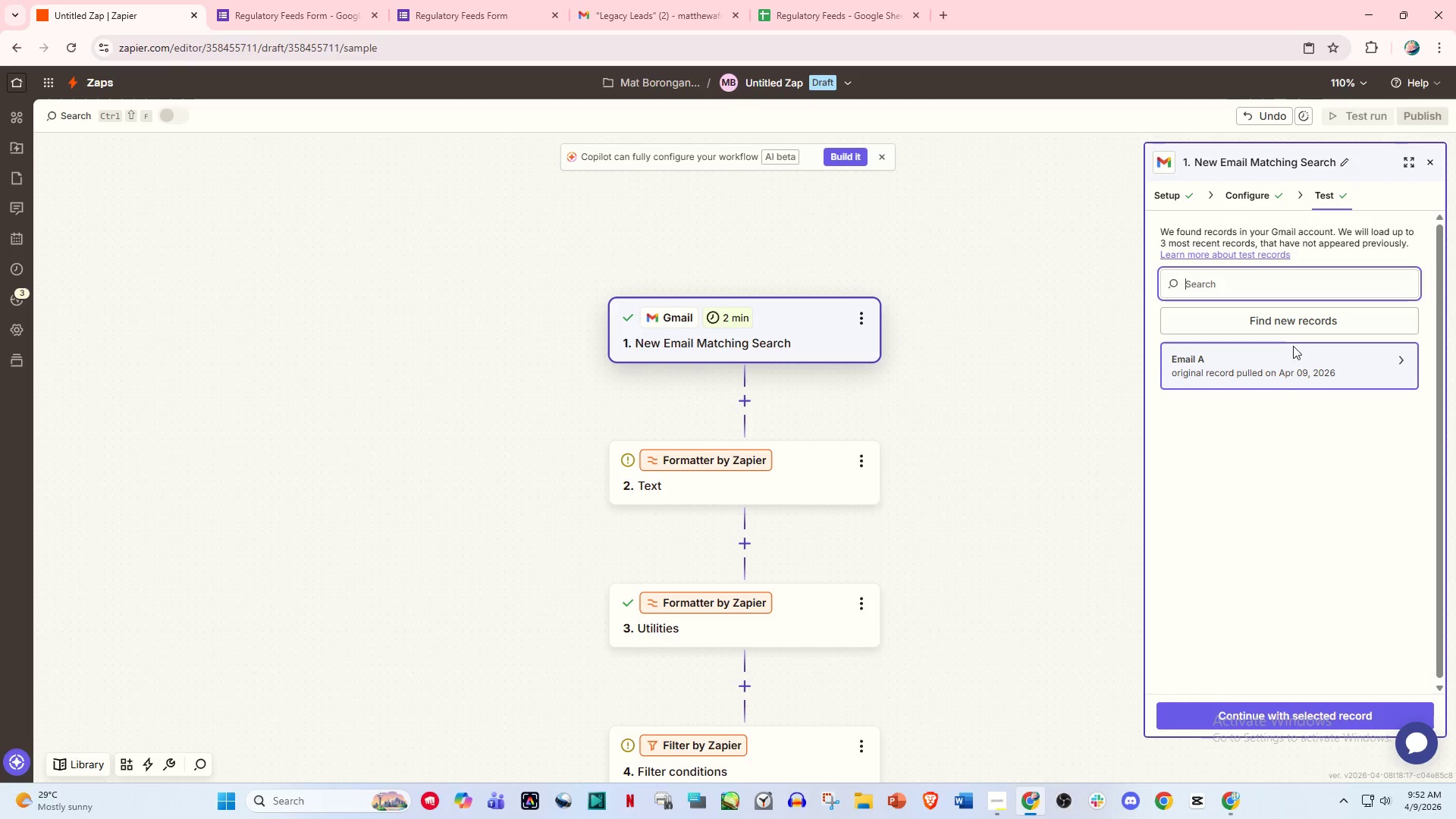 
left_click([1293, 323])
 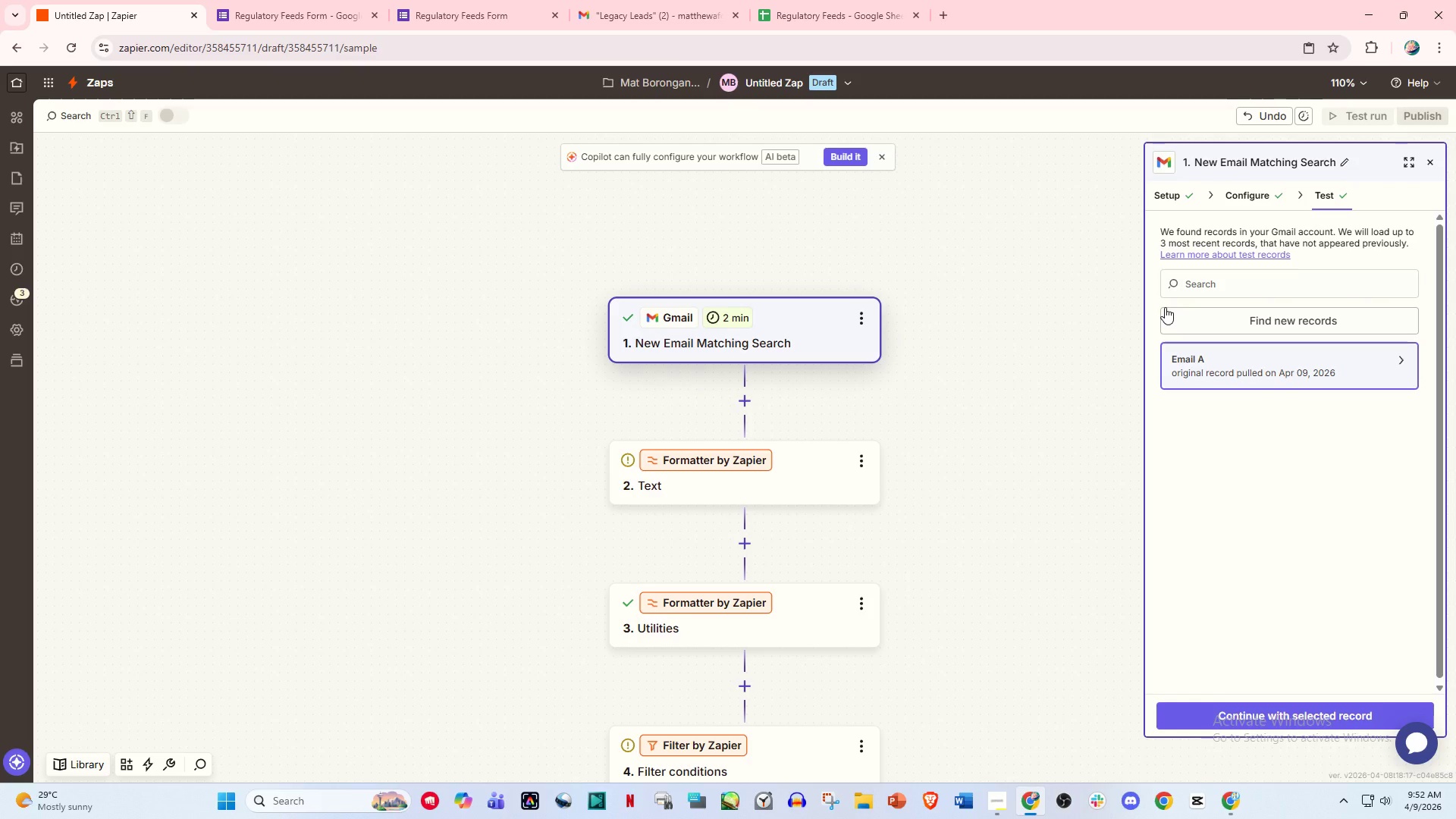 
left_click([1225, 312])
 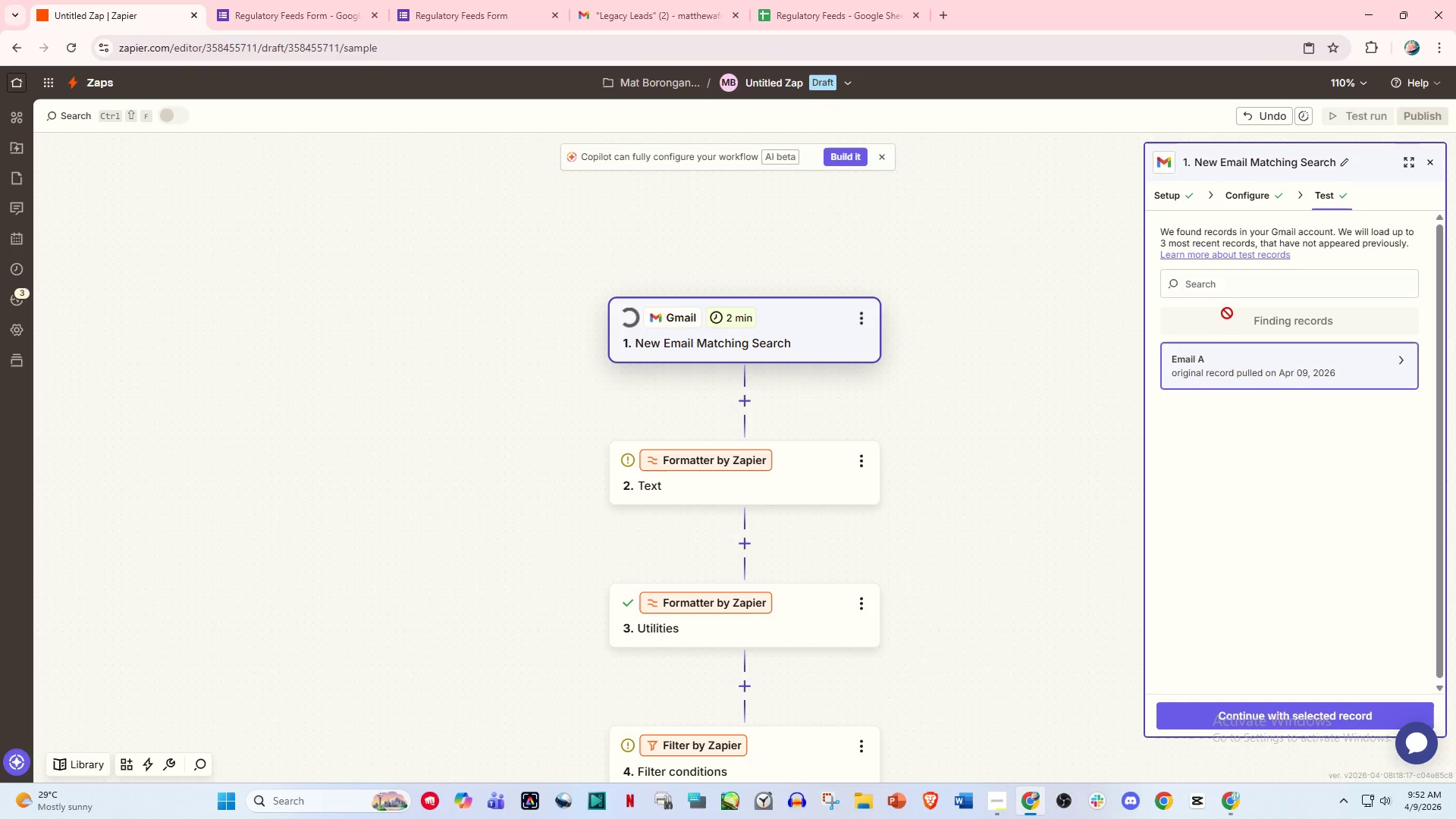 
wait(7.8)
 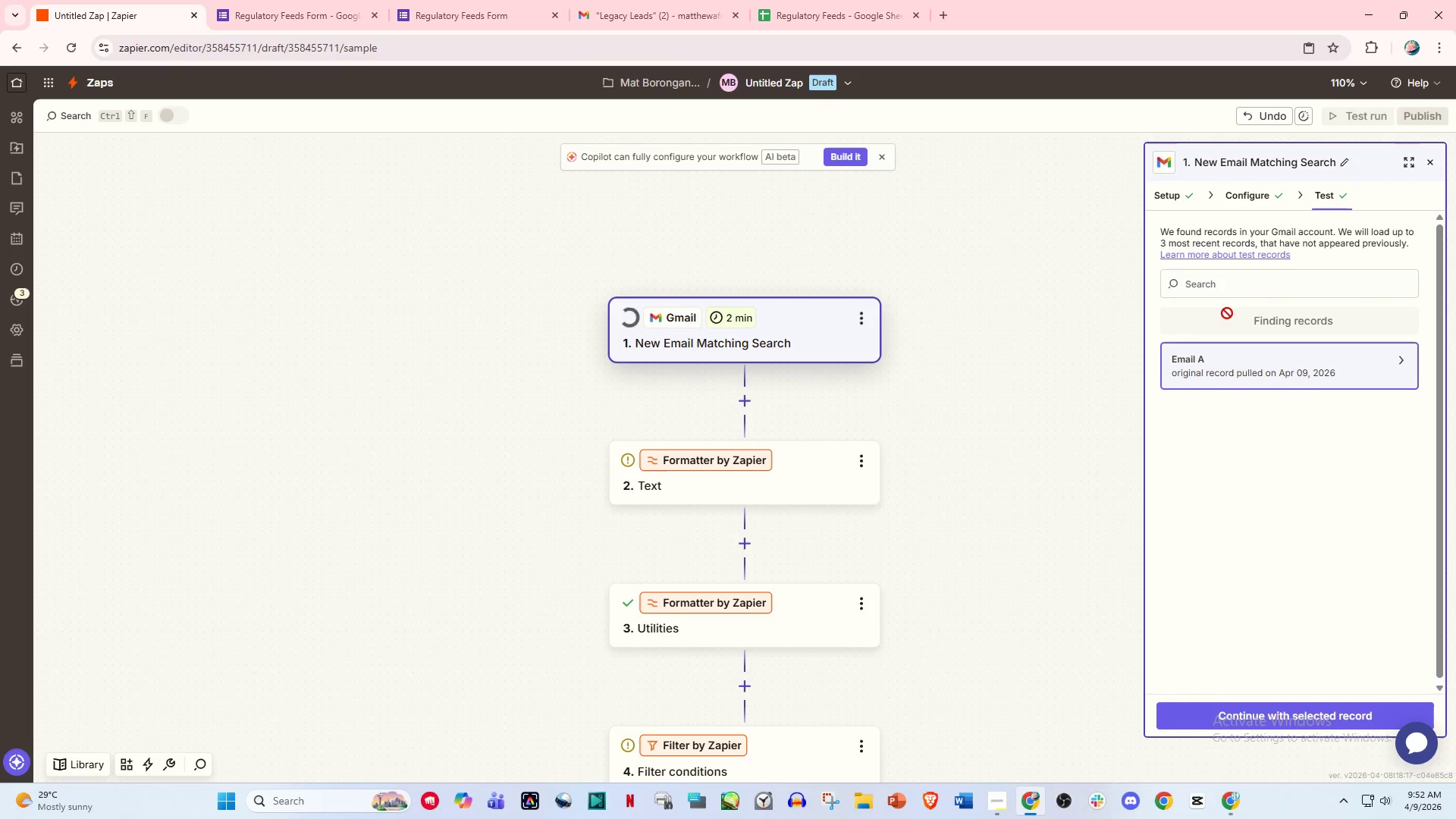 
double_click([1232, 193])
 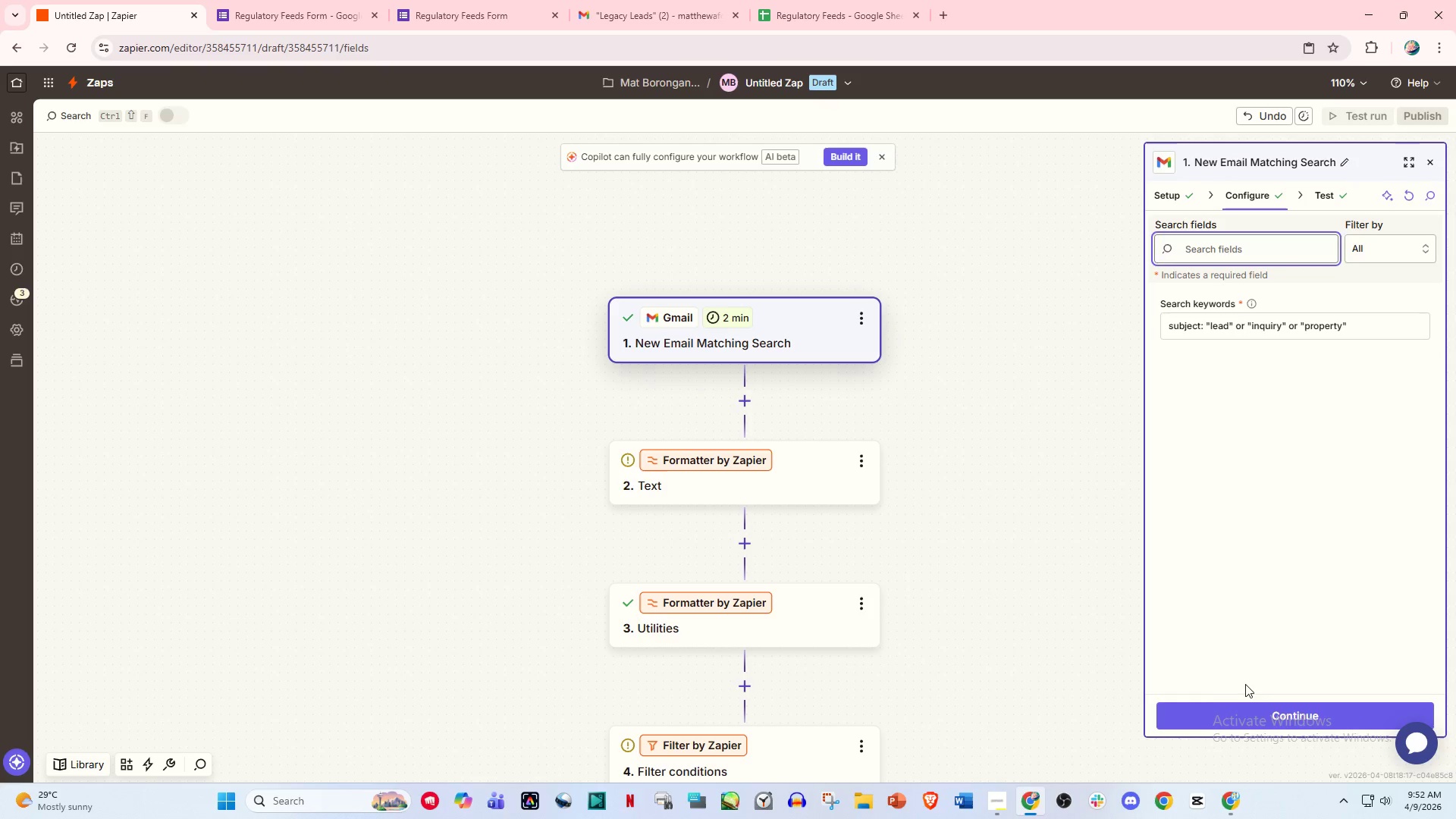 
double_click([1241, 711])
 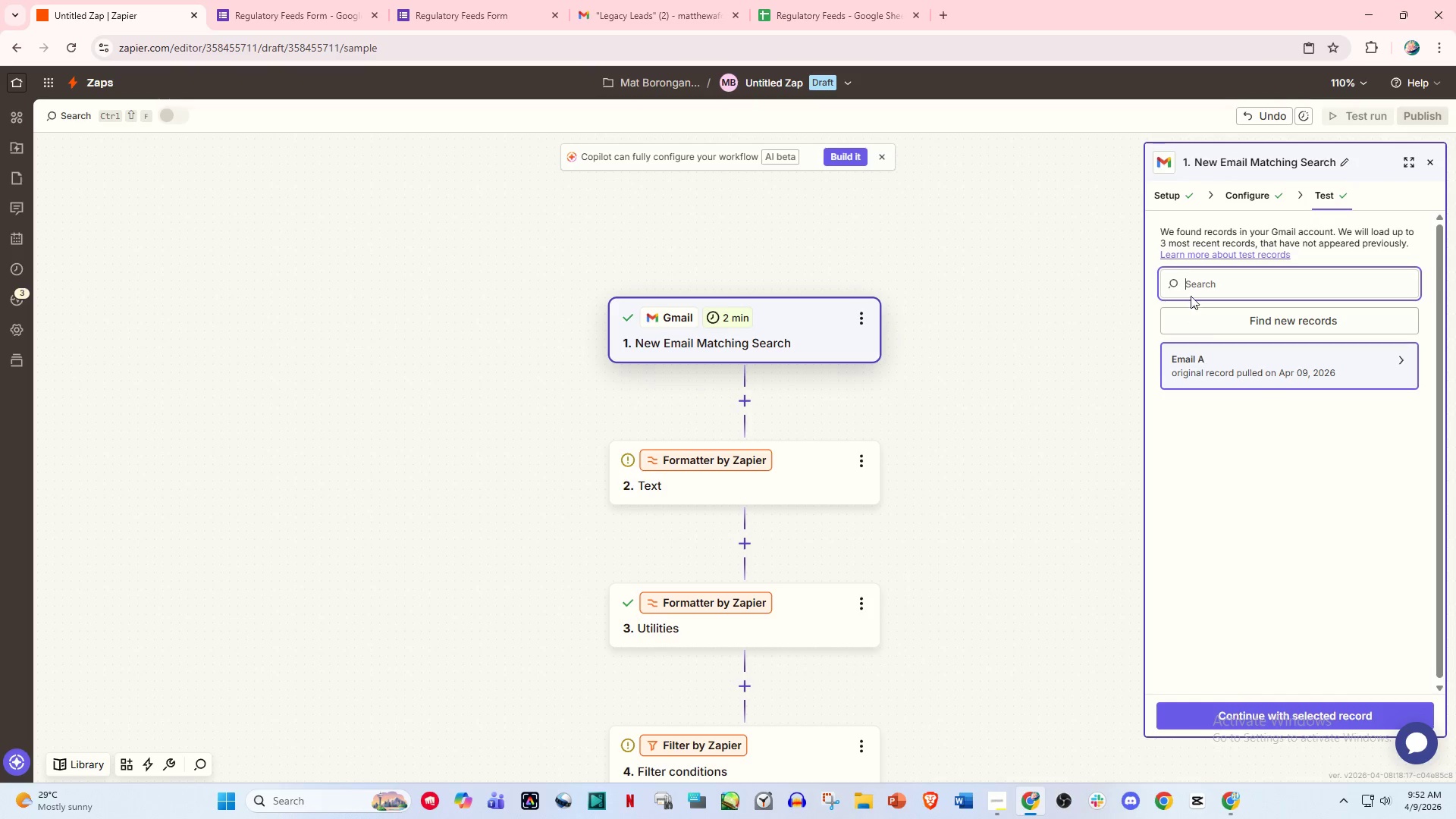 
left_click([1163, 196])
 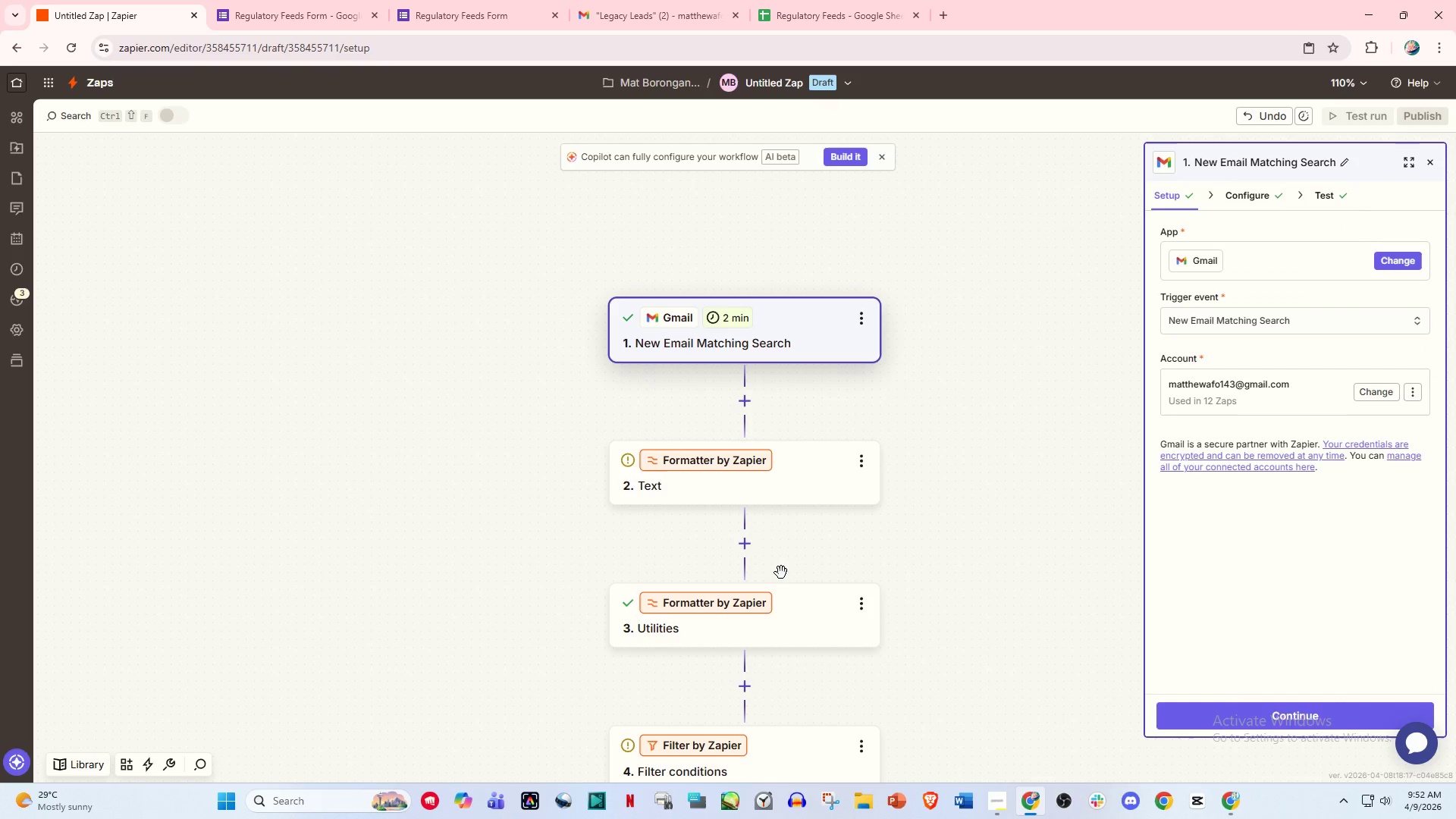 
left_click([770, 489])
 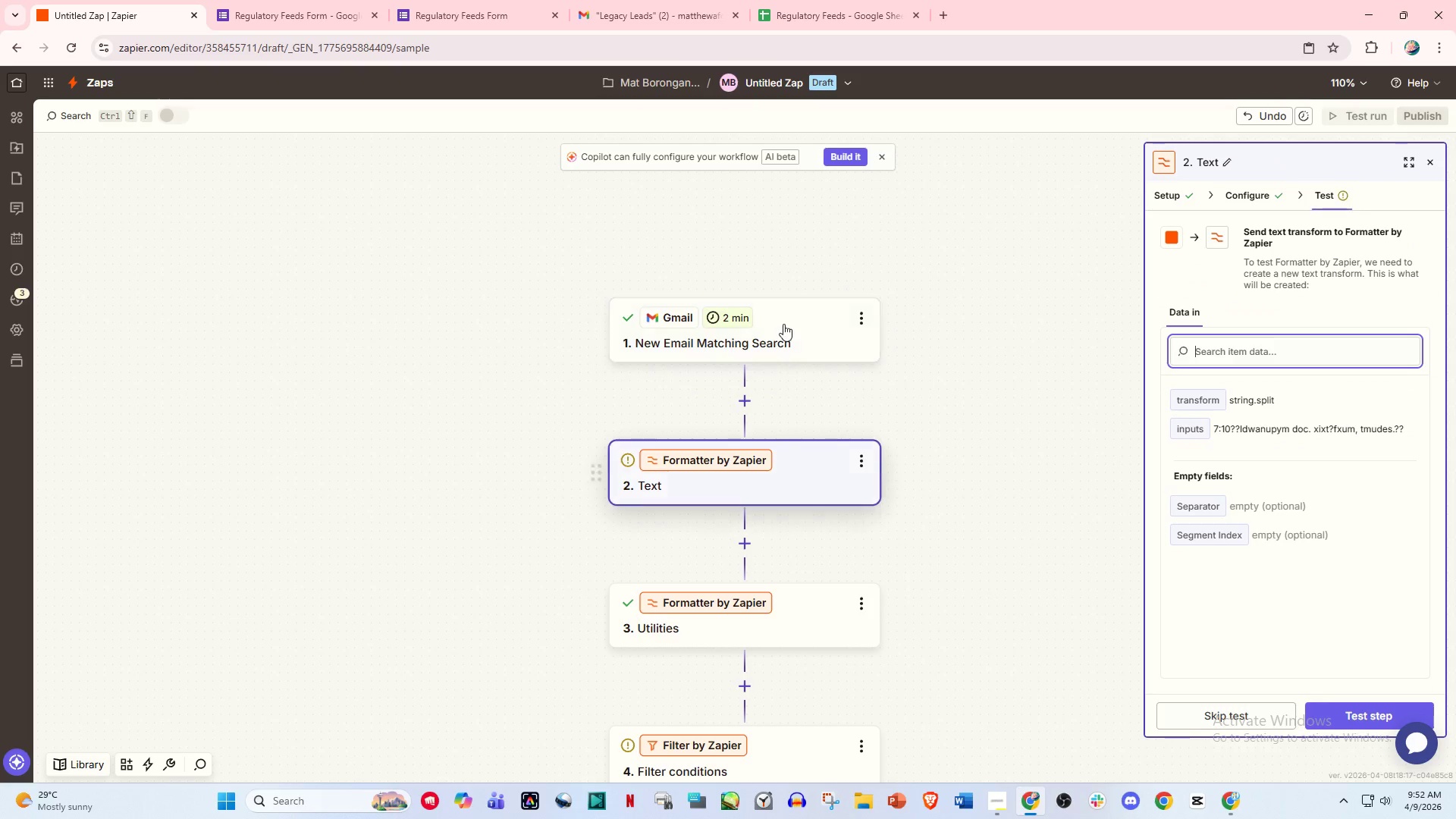 
left_click([783, 324])
 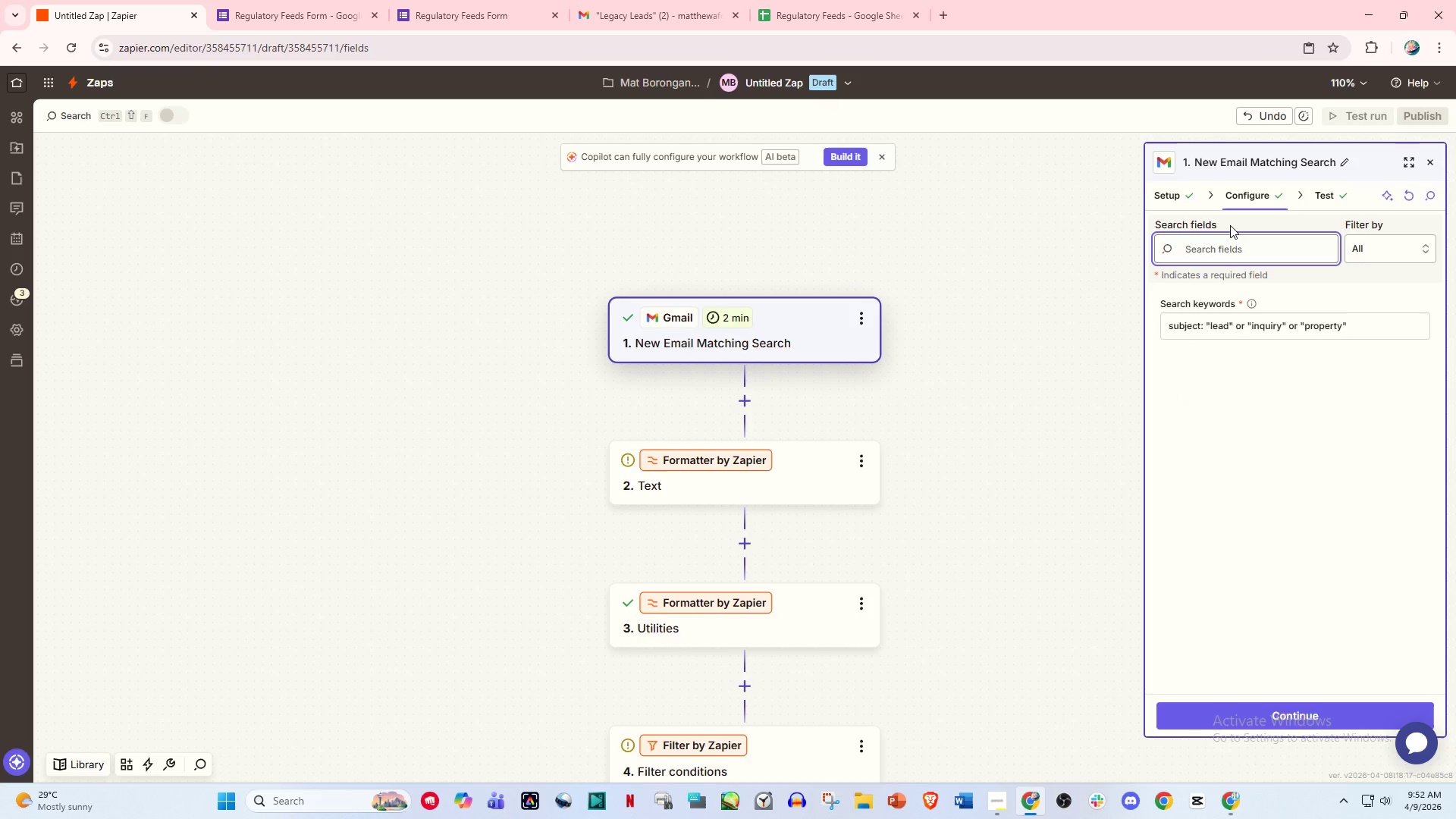 
left_click([1250, 193])
 